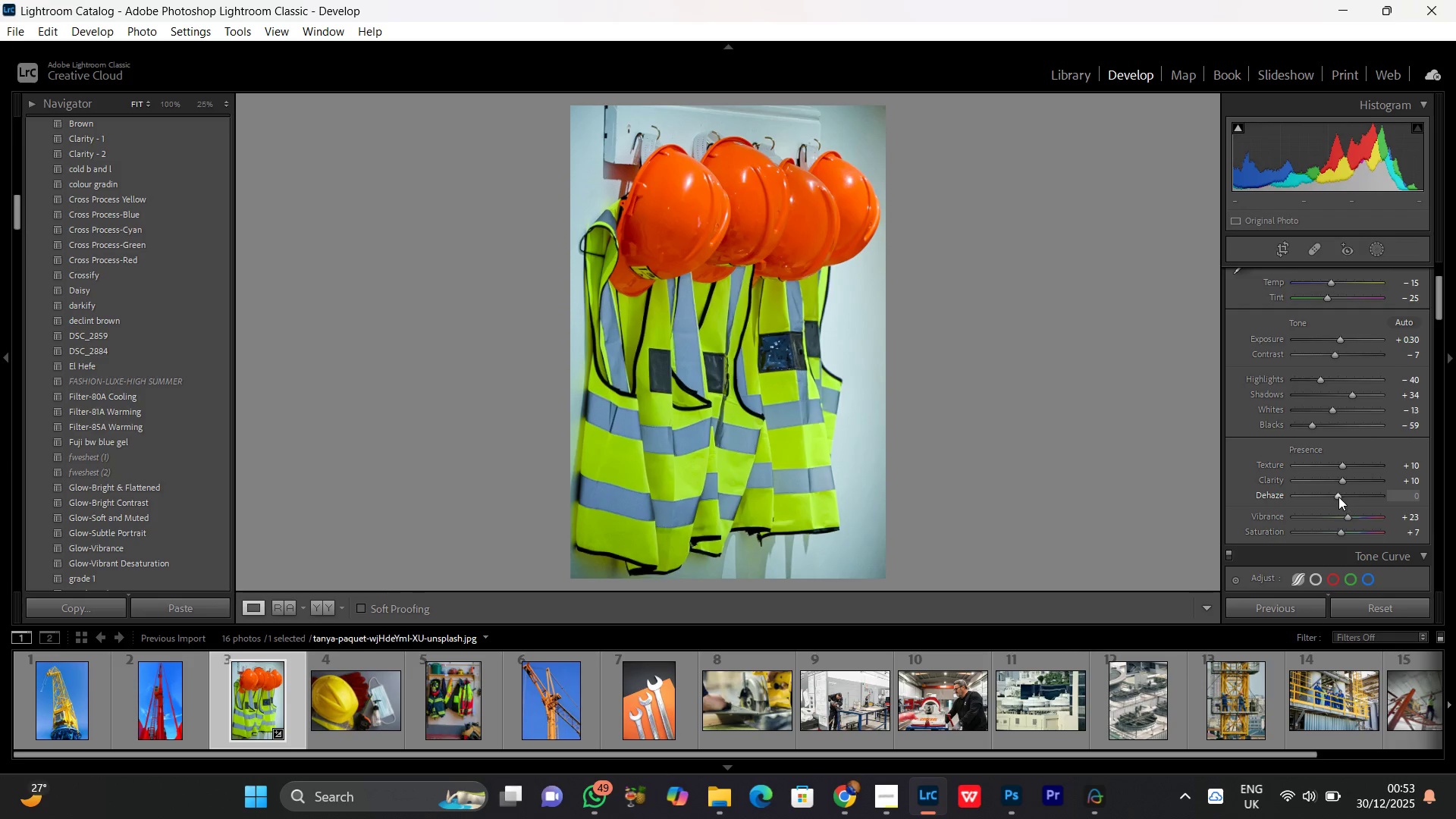 
left_click([1335, 496])
 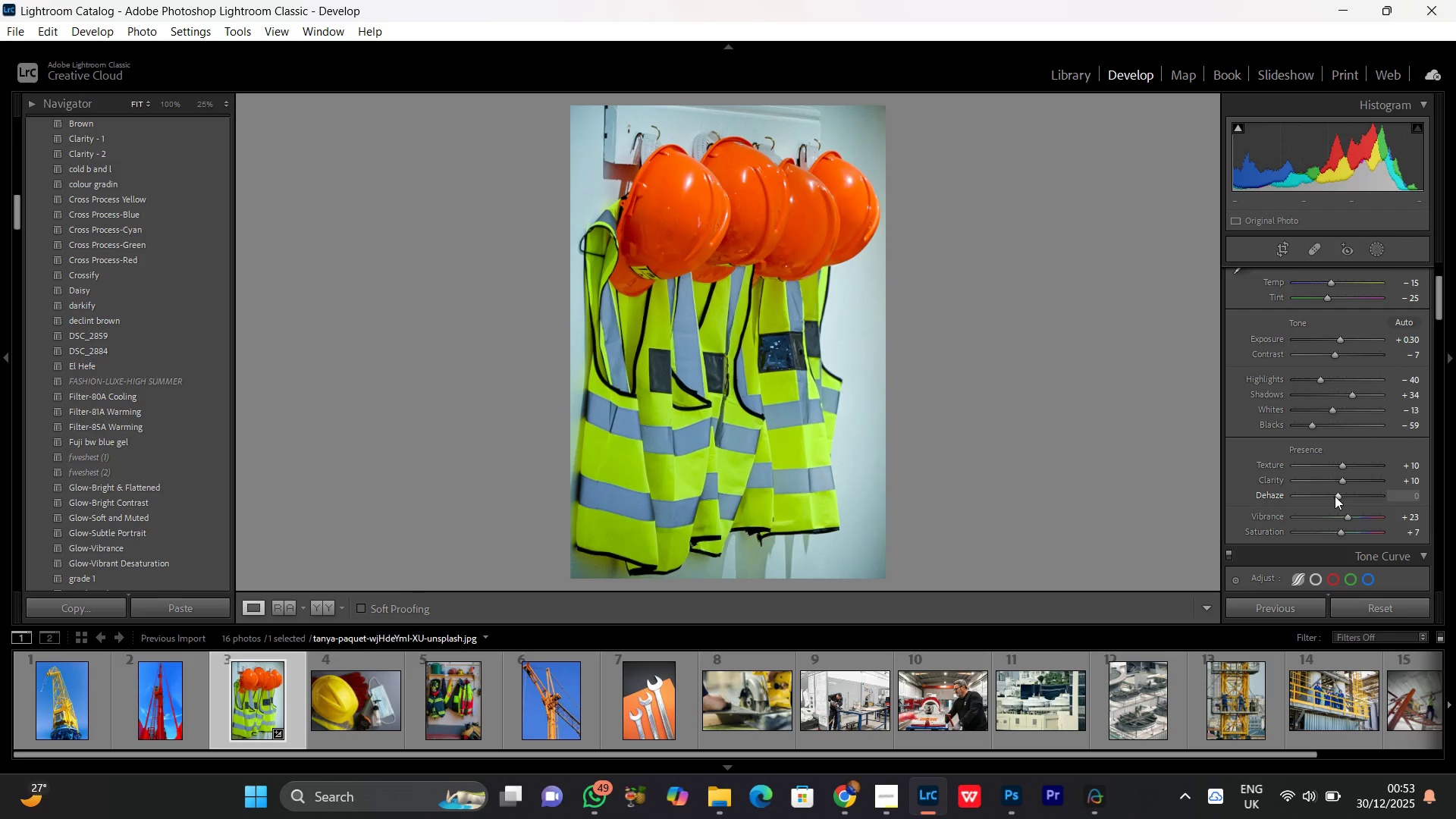 
scroll: coordinate [1335, 496], scroll_direction: up, amount: 3.0
 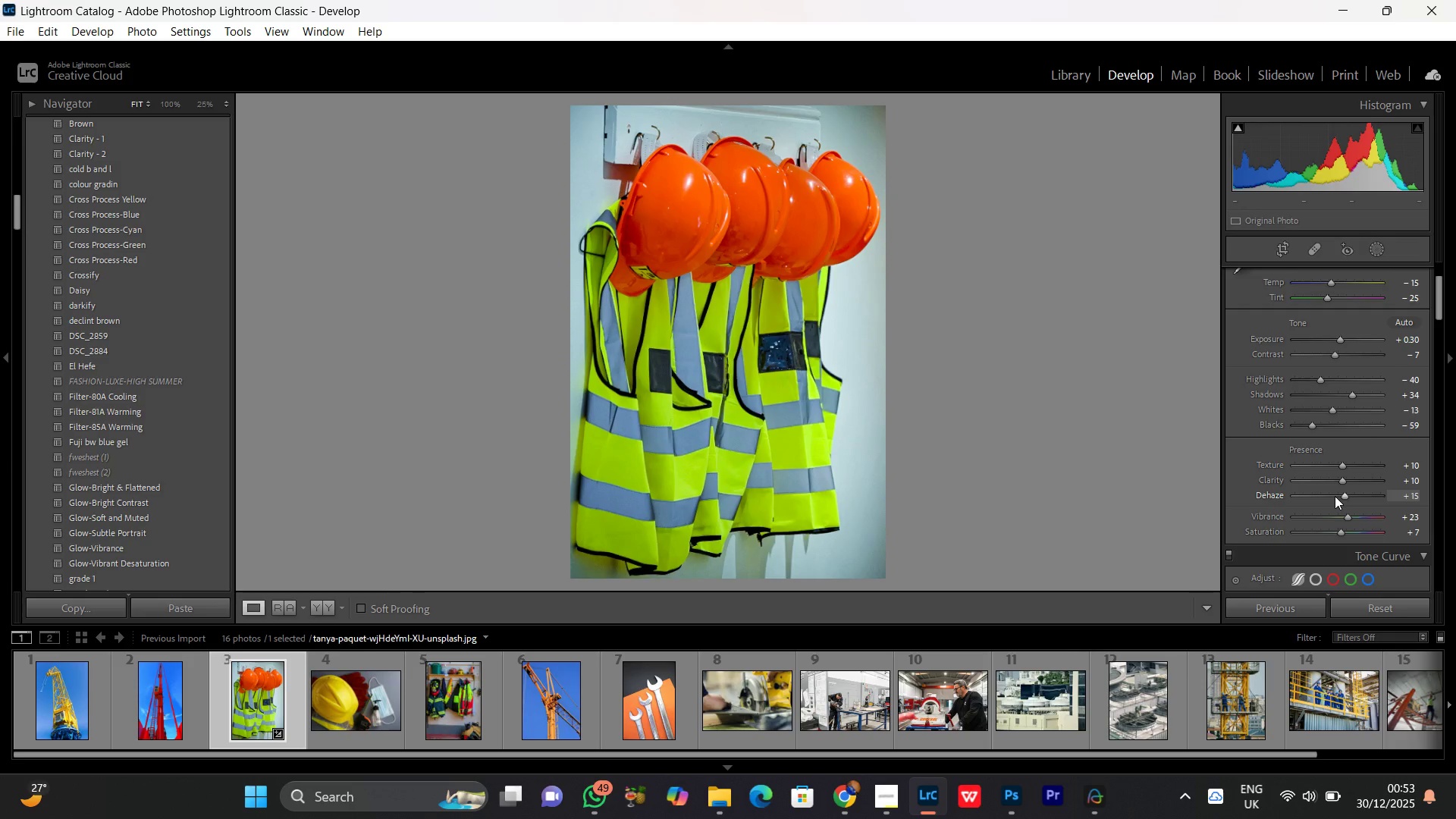 
wait(6.44)
 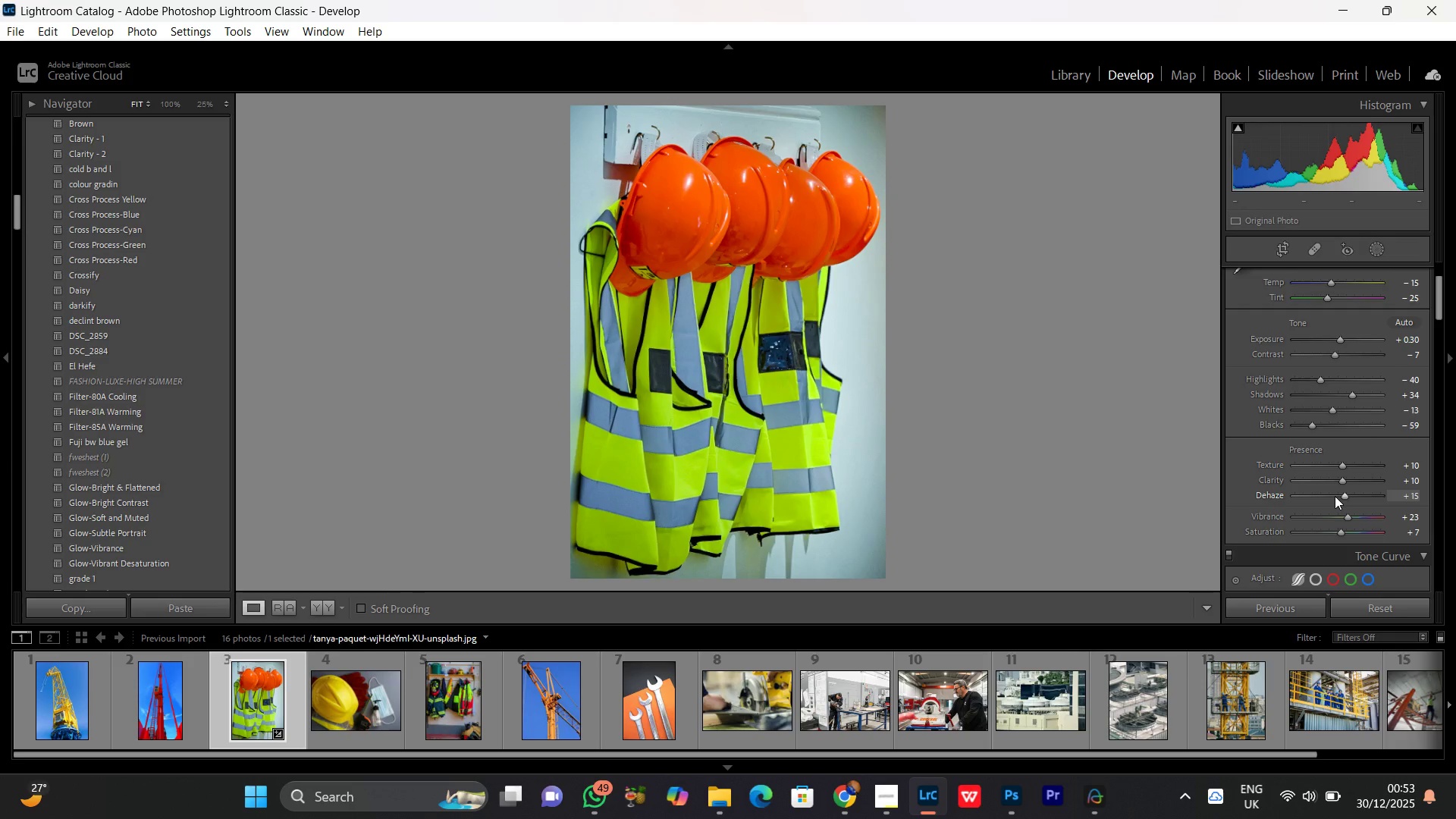 
left_click([912, 356])
 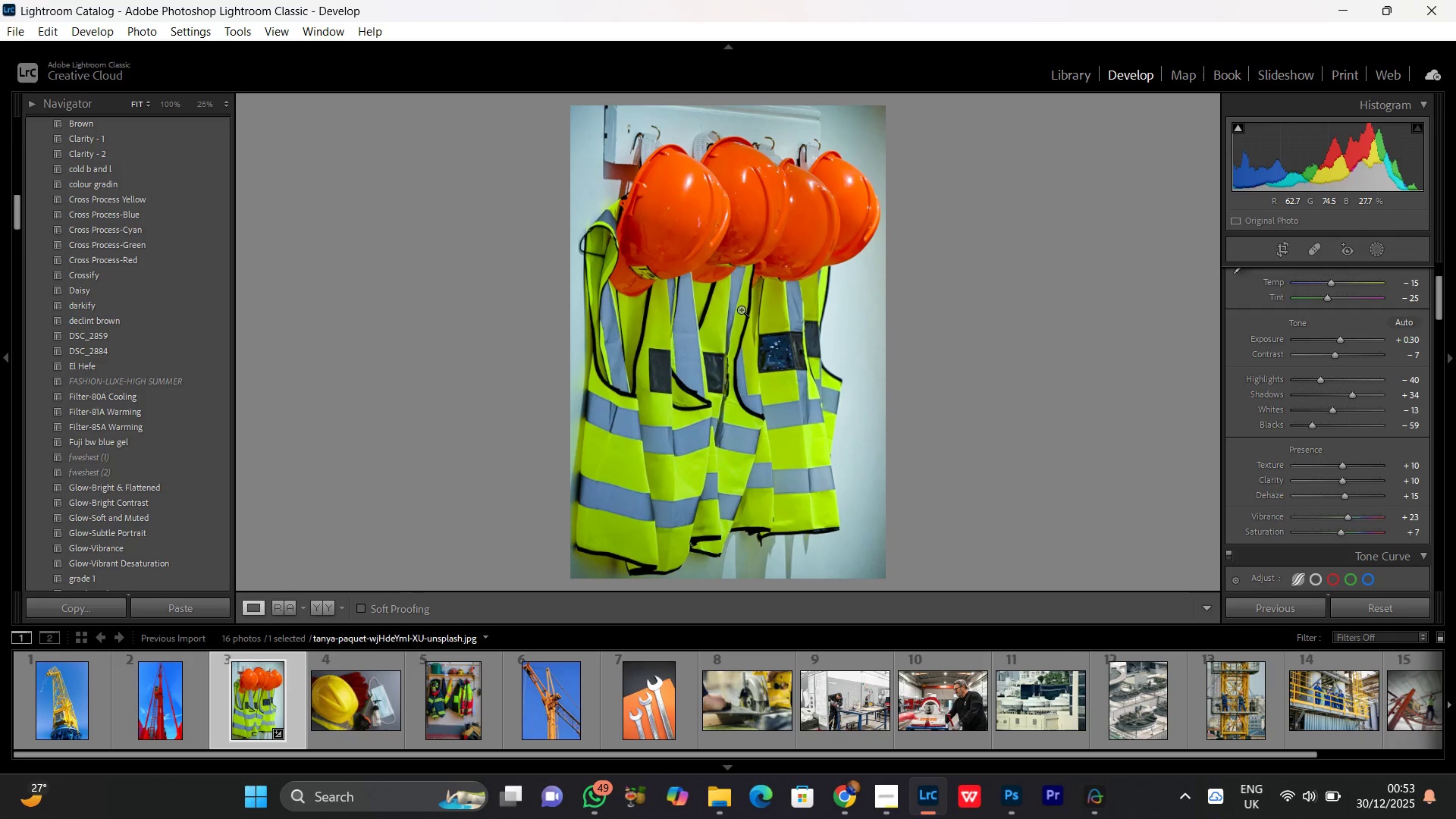 
left_click([739, 306])
 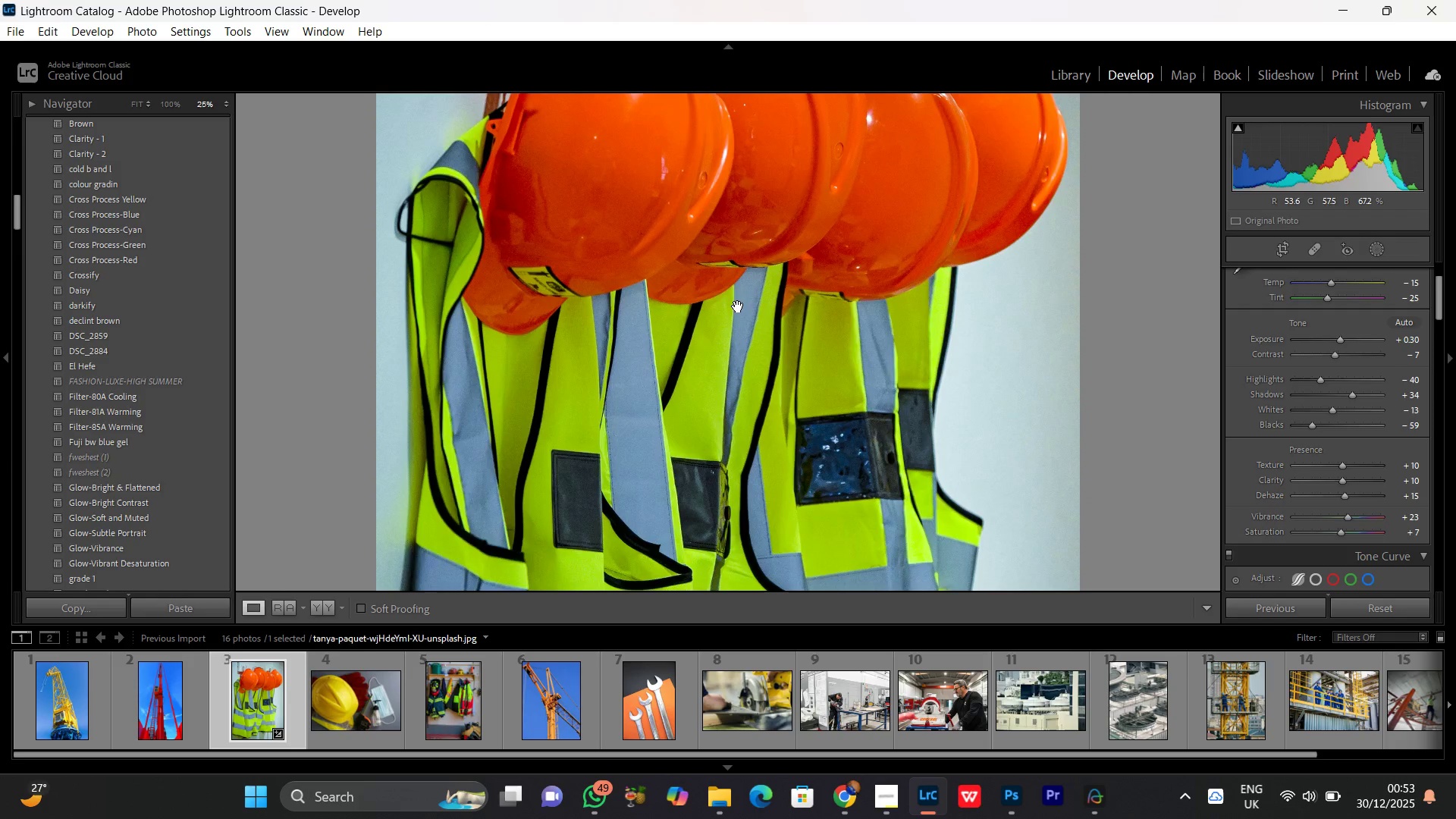 
left_click_drag(start_coordinate=[721, 286], to_coordinate=[748, 466])
 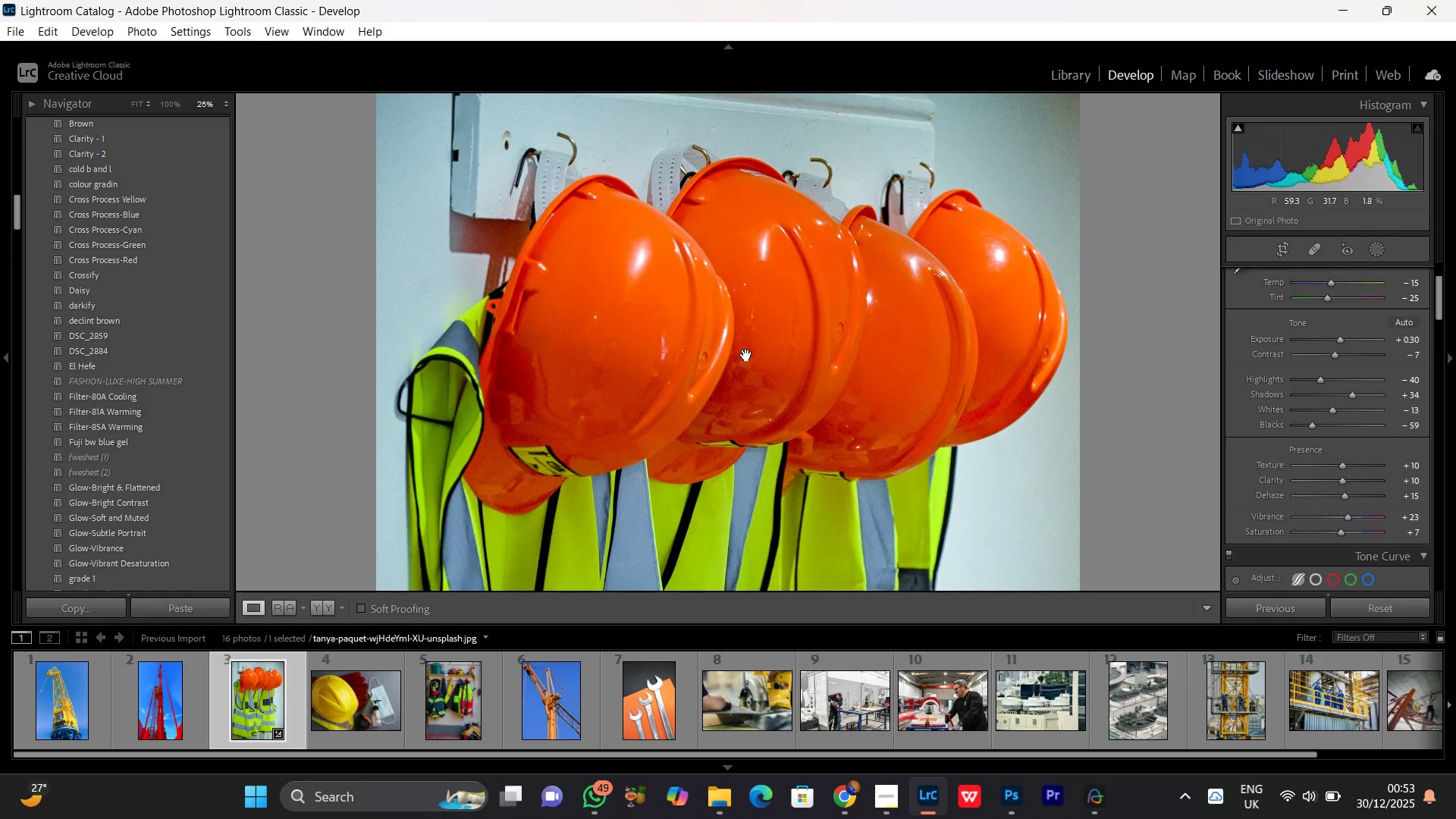 
left_click([746, 355])
 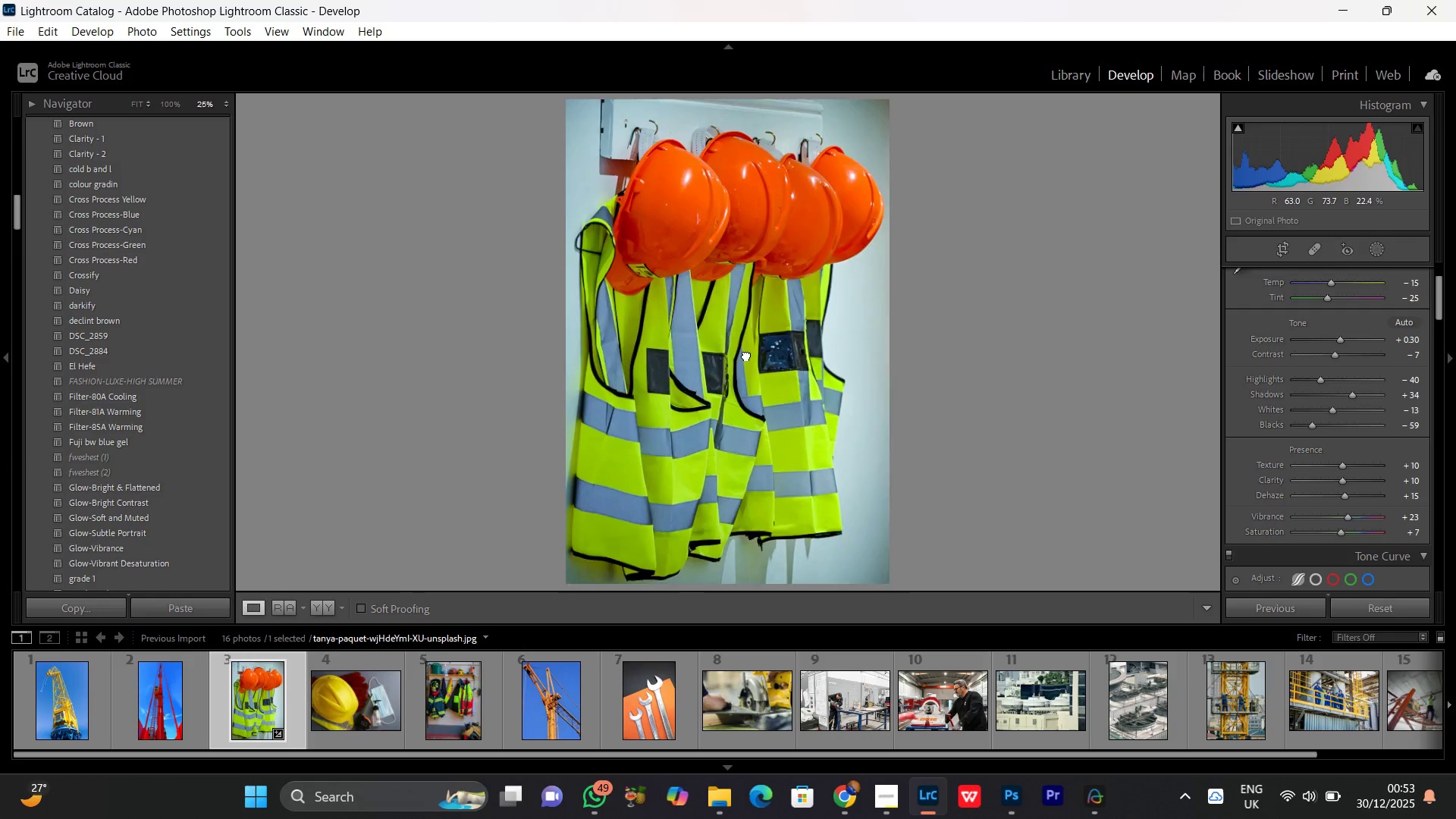 
double_click([746, 355])
 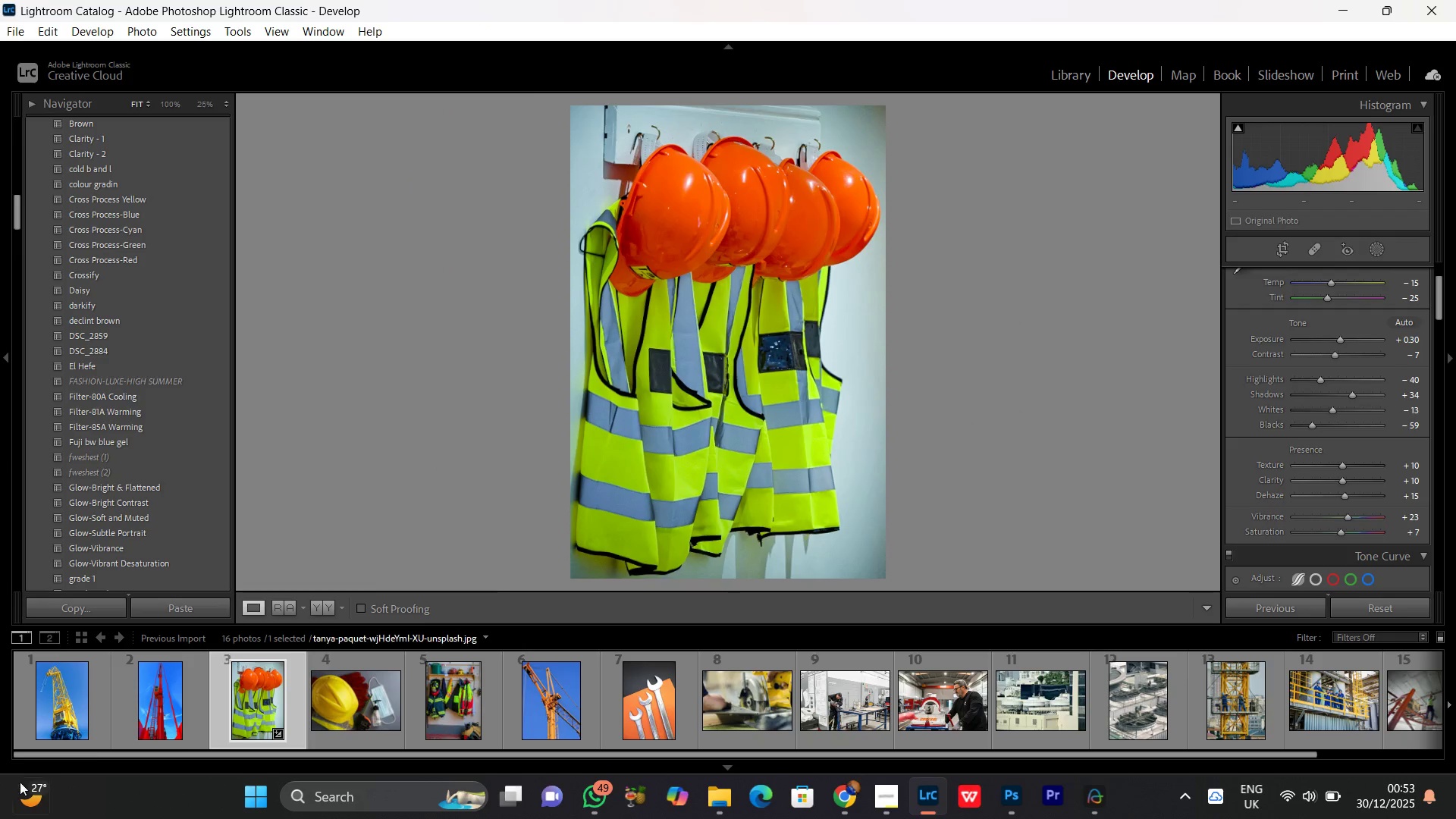 
scroll: coordinate [442, 713], scroll_direction: up, amount: 7.0
 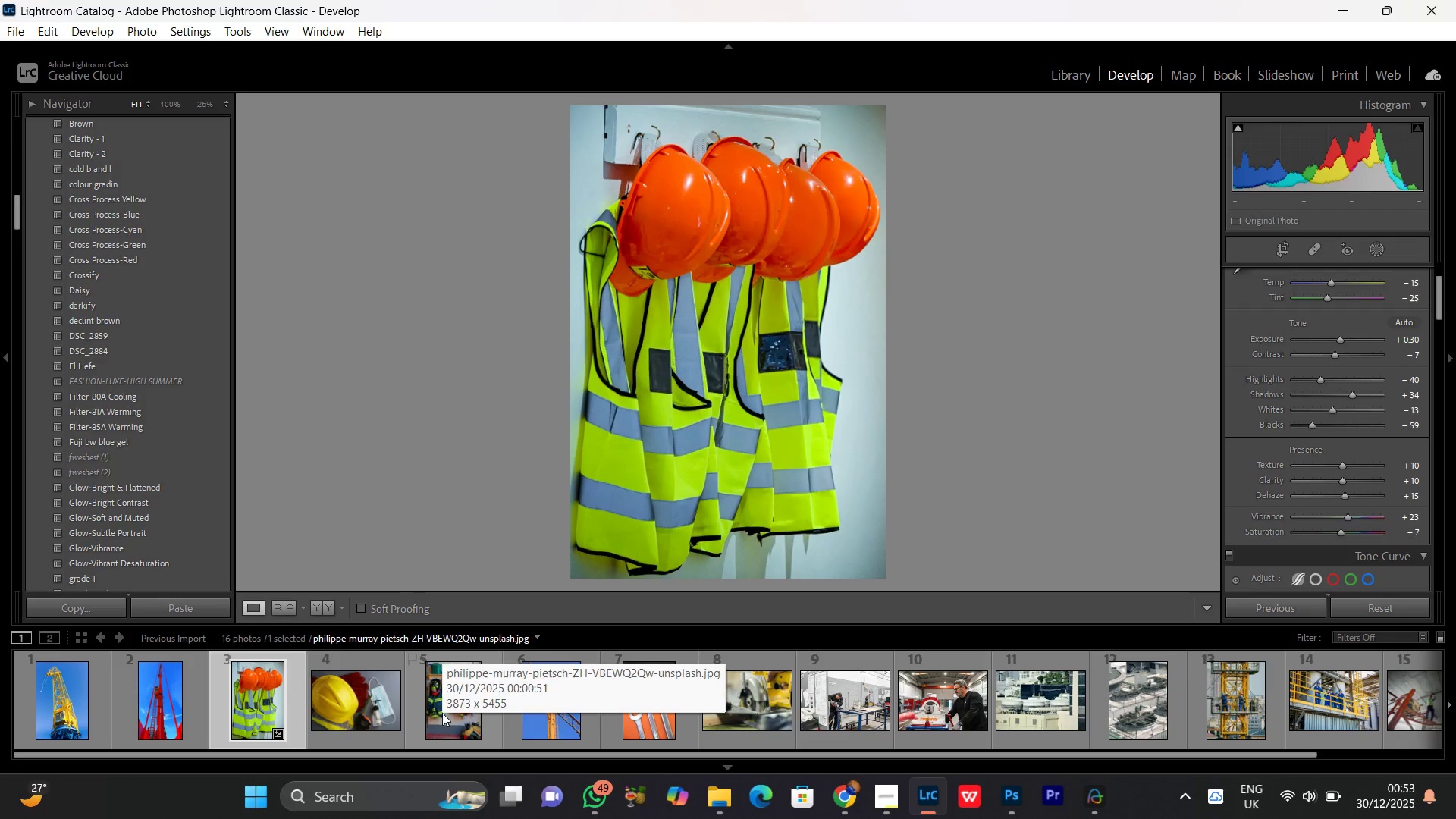 
scroll: coordinate [444, 717], scroll_direction: down, amount: 9.0
 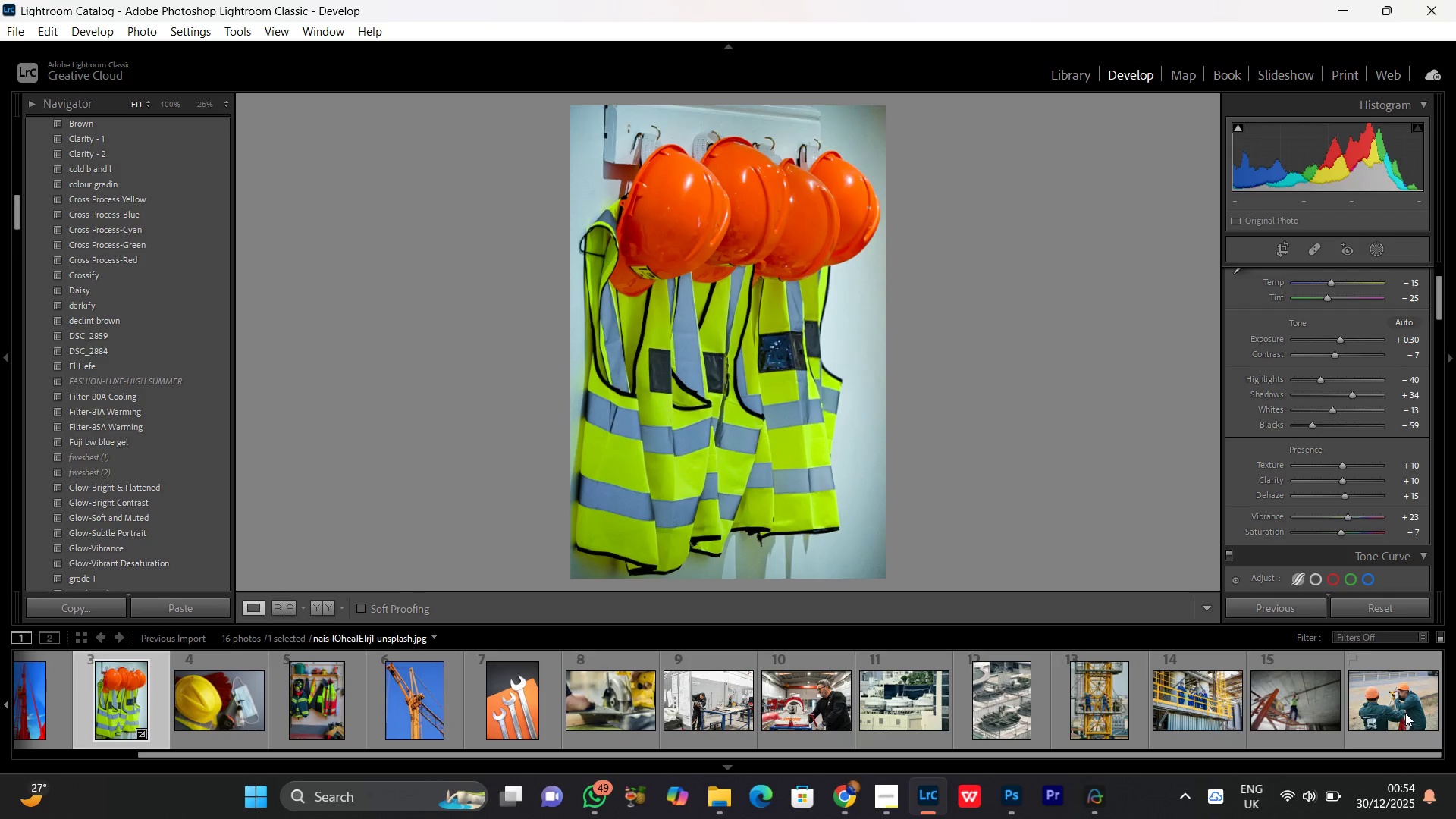 
hold_key(key=ShiftLeft, duration=0.42)
left_click([1405, 713])
 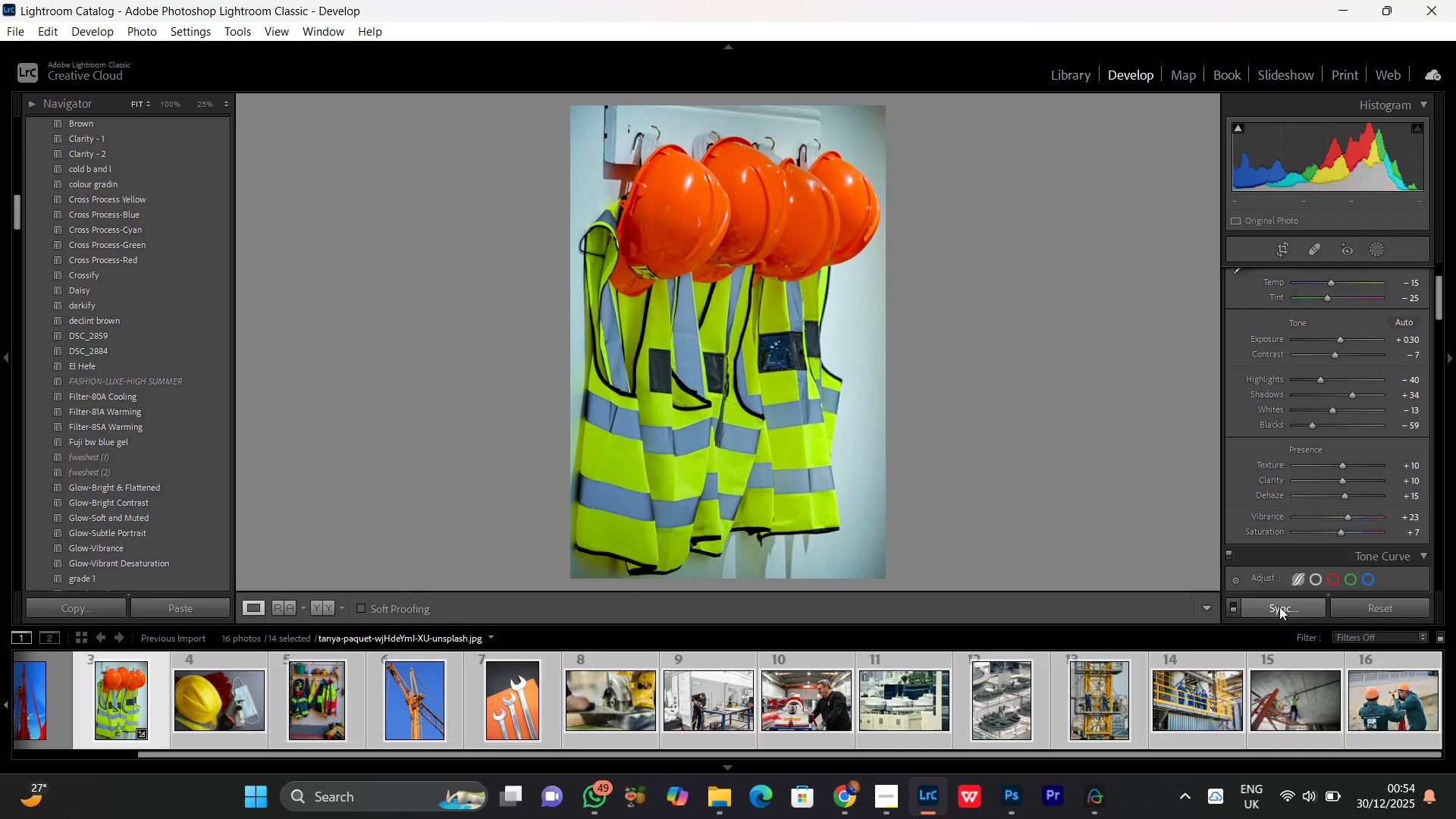 
left_click([1277, 604])
 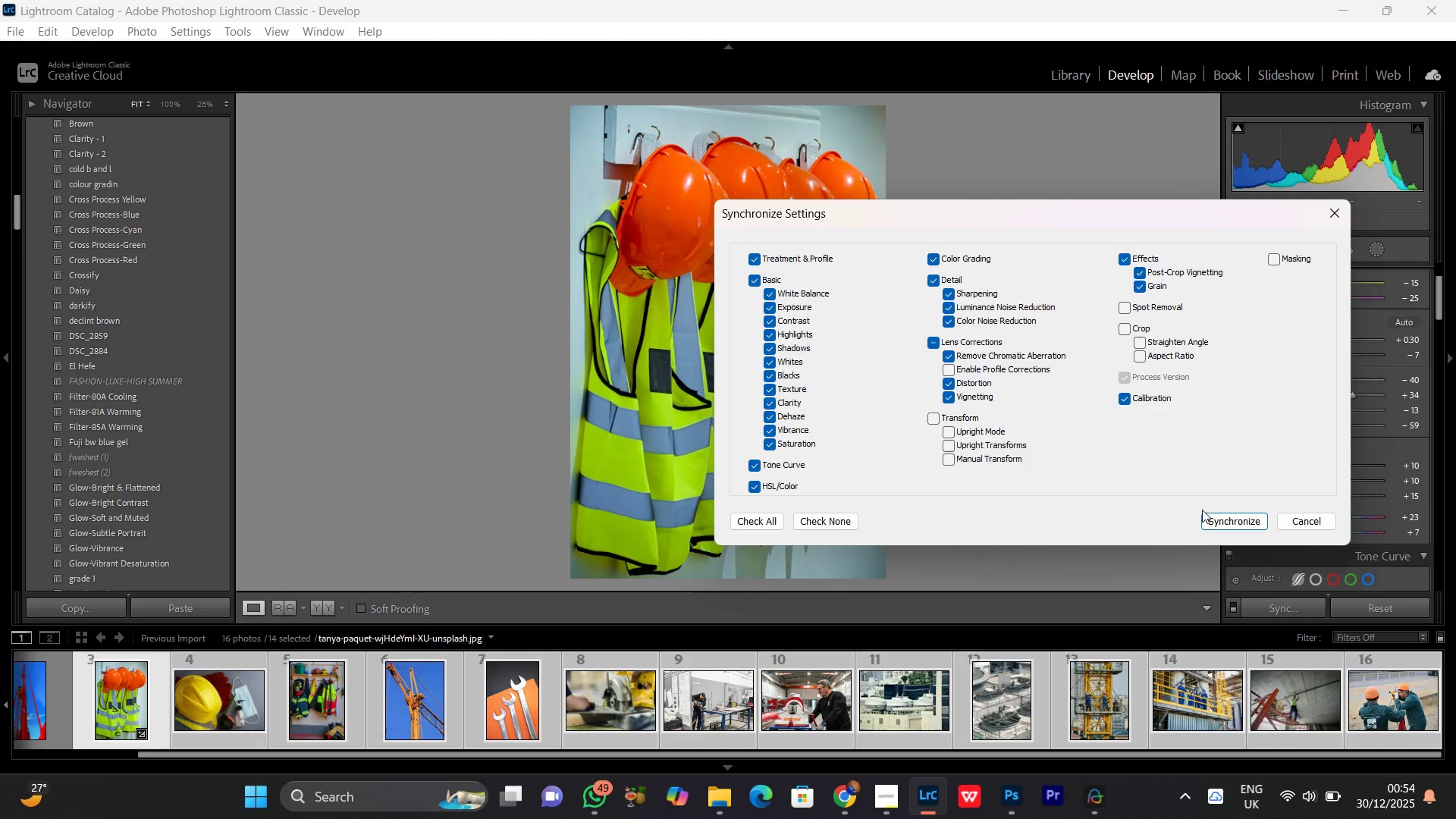 
left_click([1213, 511])
 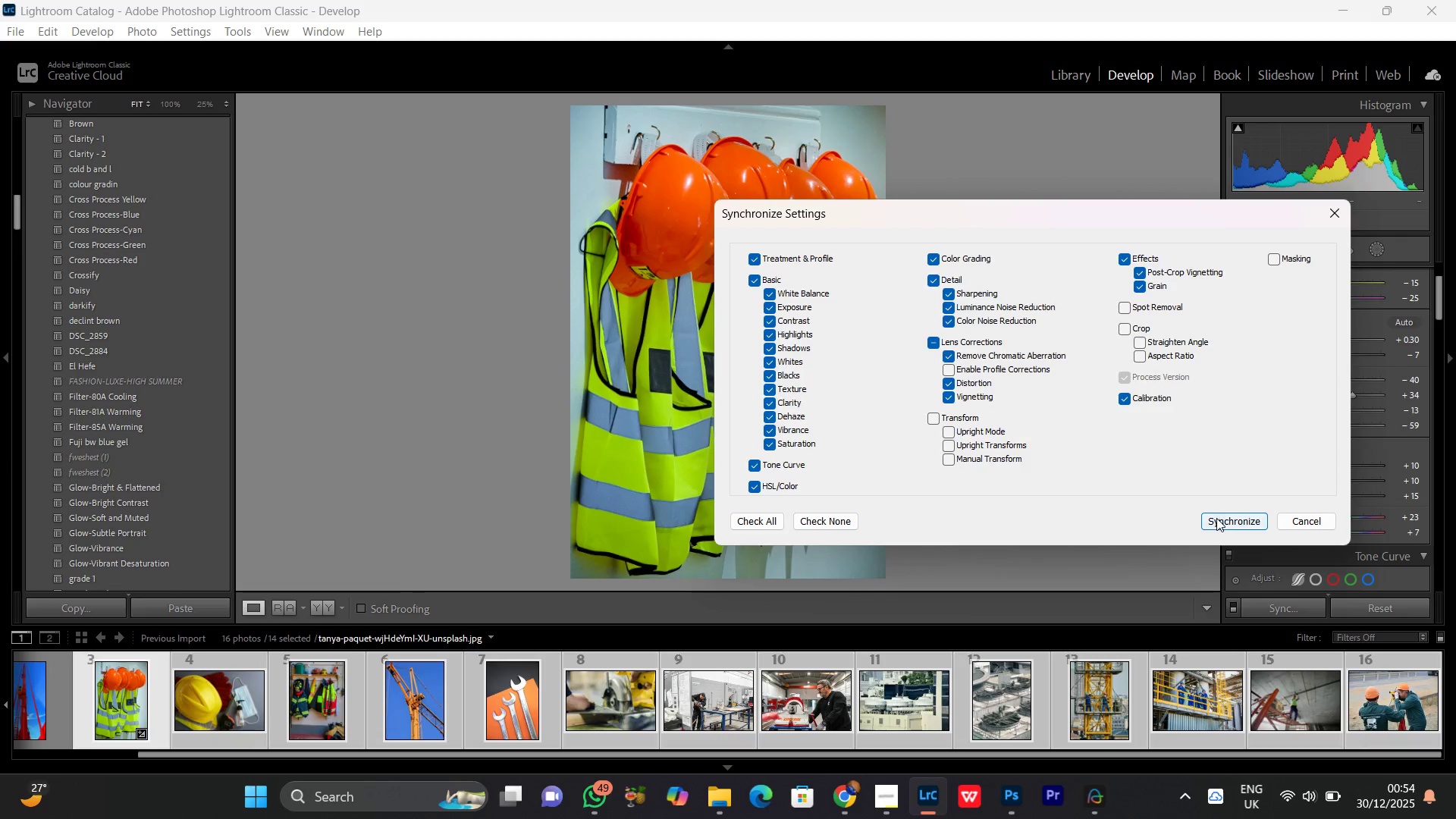 
left_click([1216, 518])
 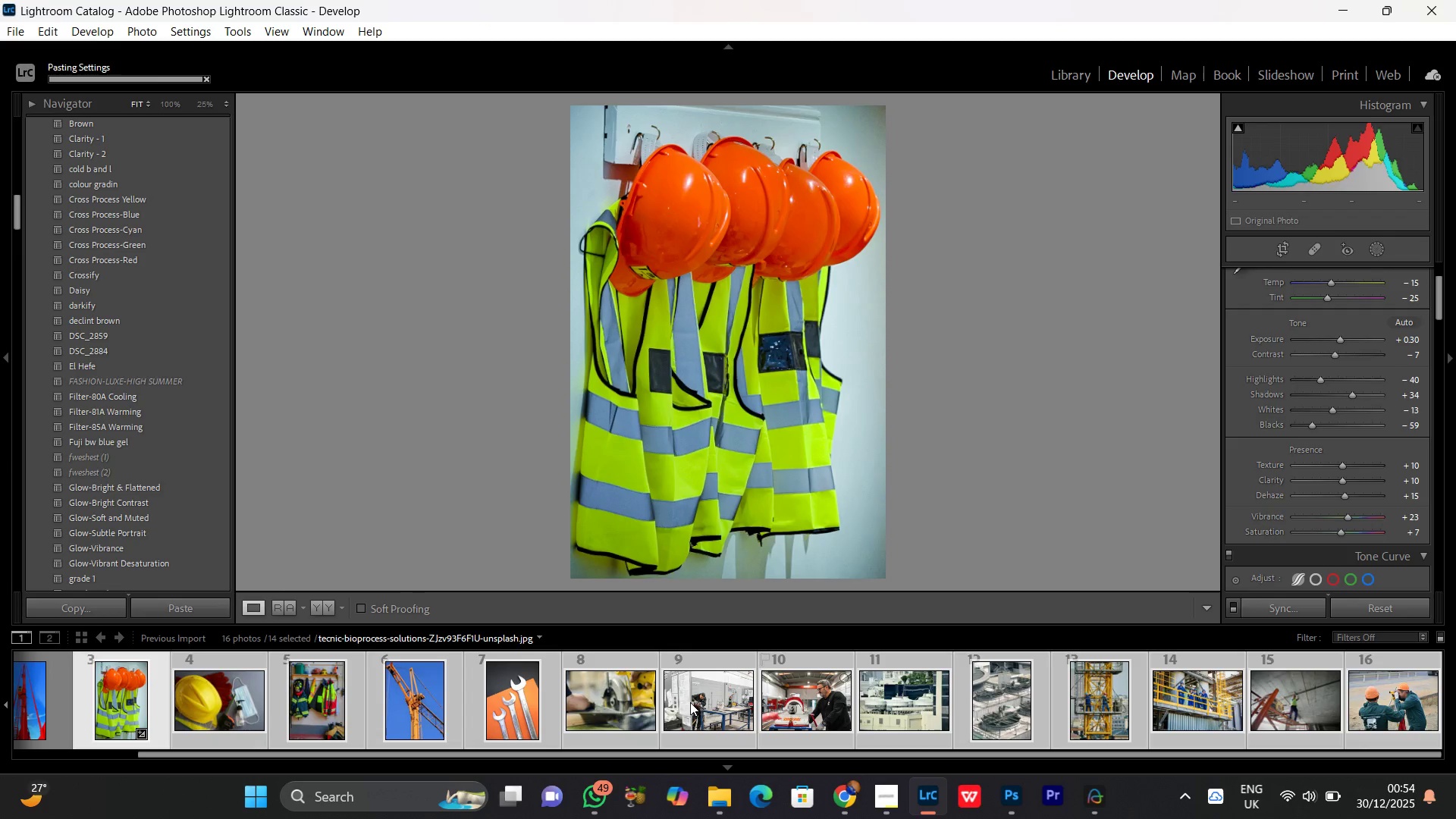 
scroll: coordinate [642, 703], scroll_direction: up, amount: 5.0
 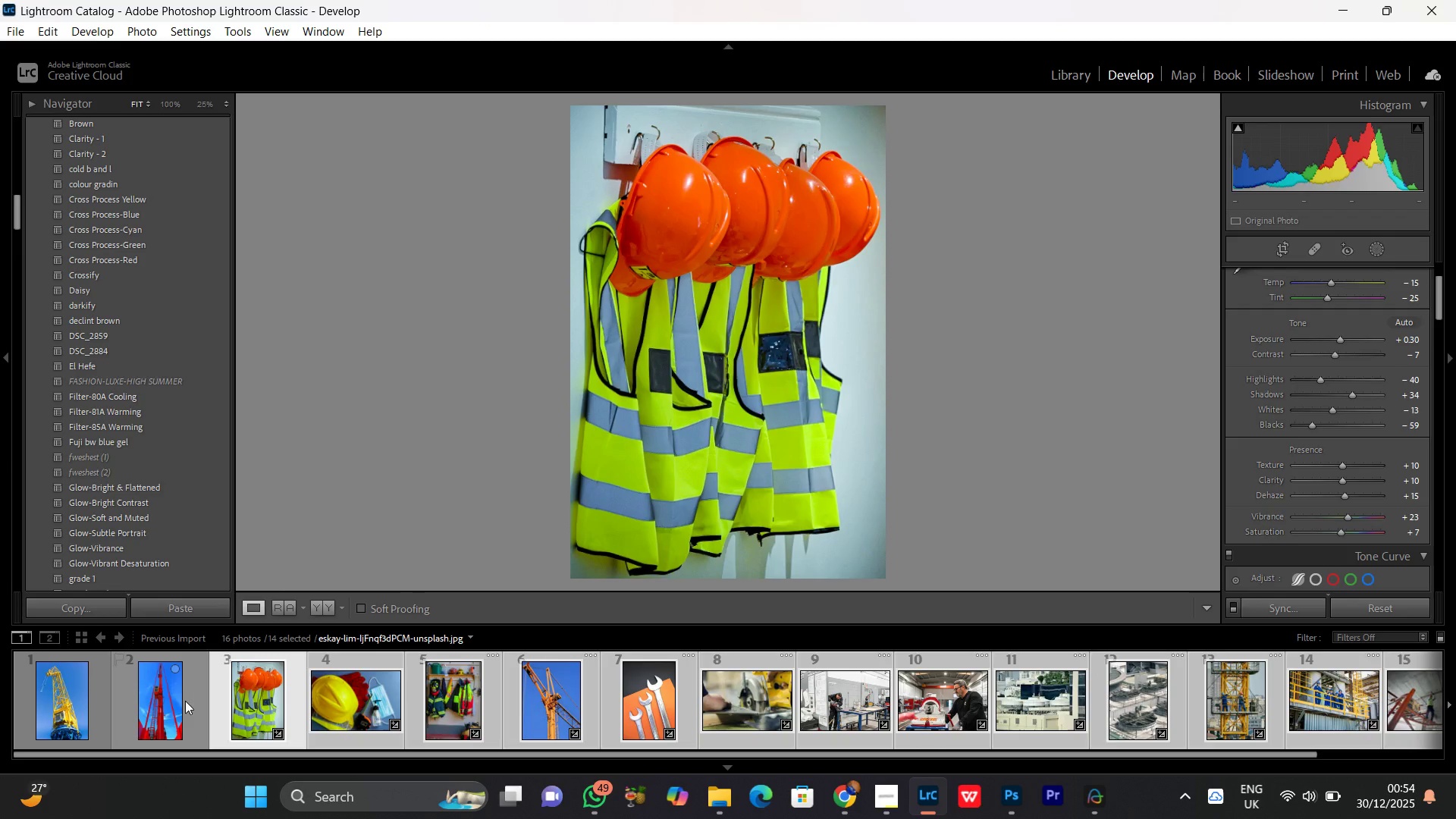 
left_click([170, 697])
 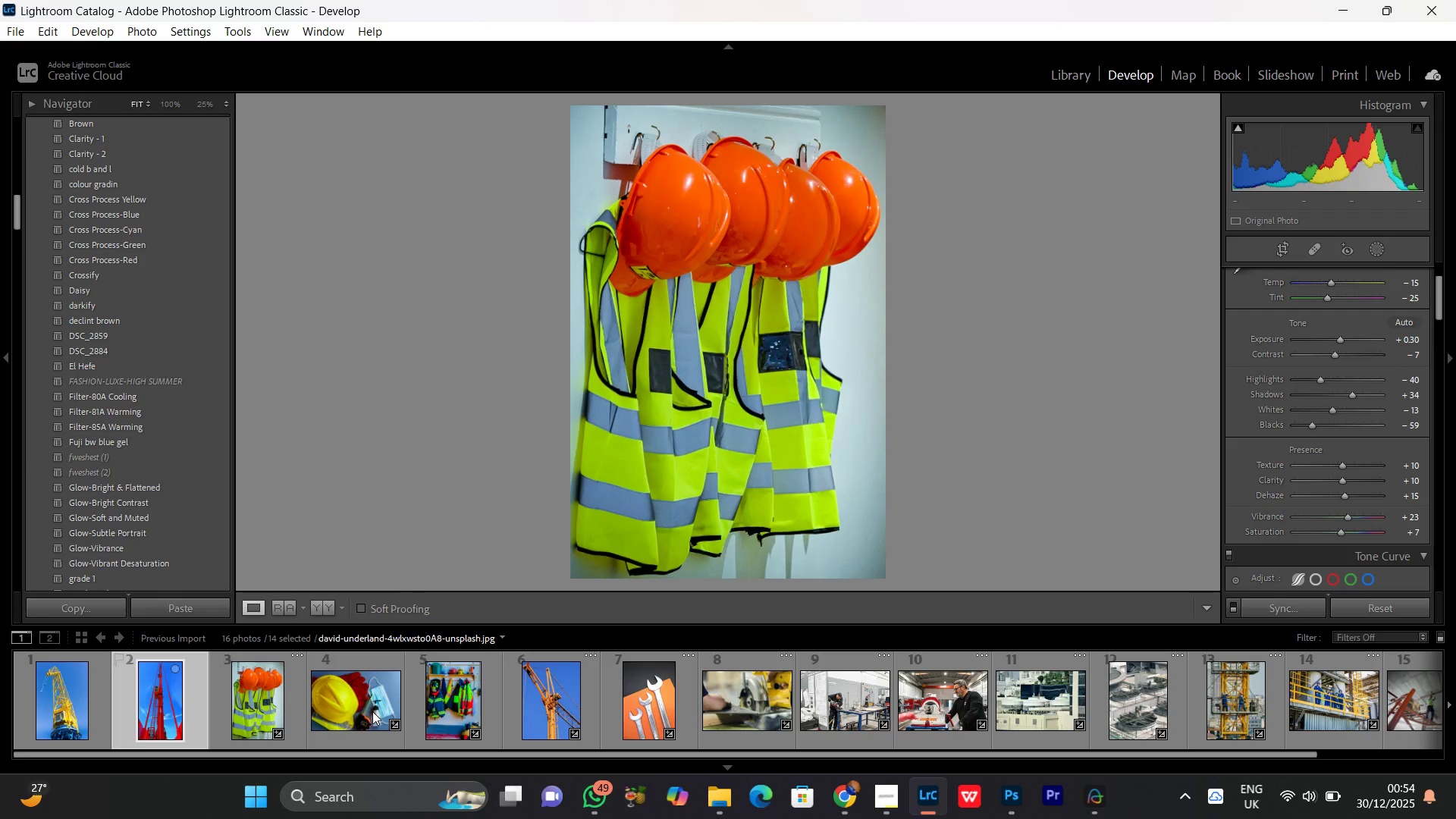 
left_click([348, 695])
 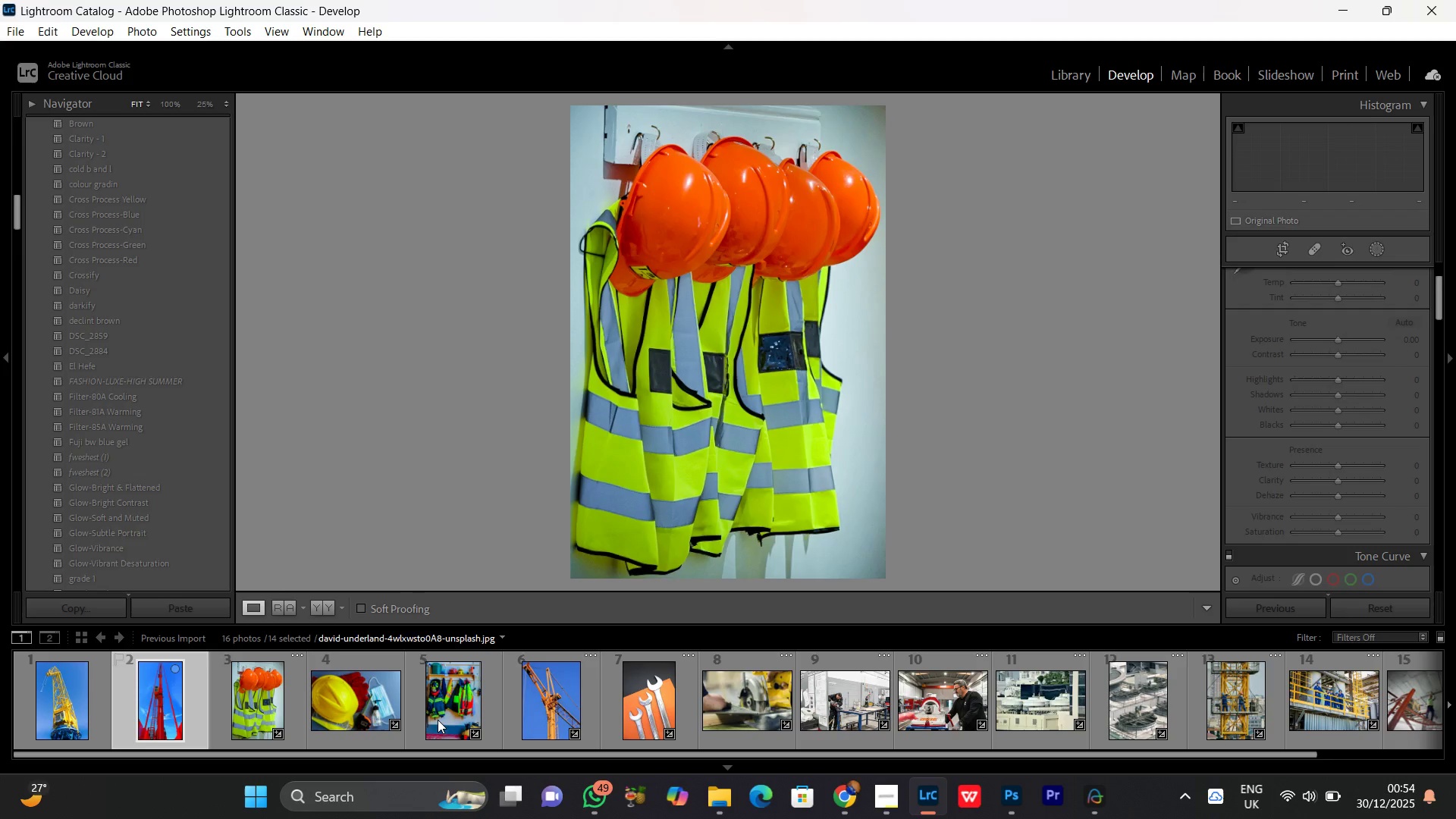 
left_click([261, 712])
 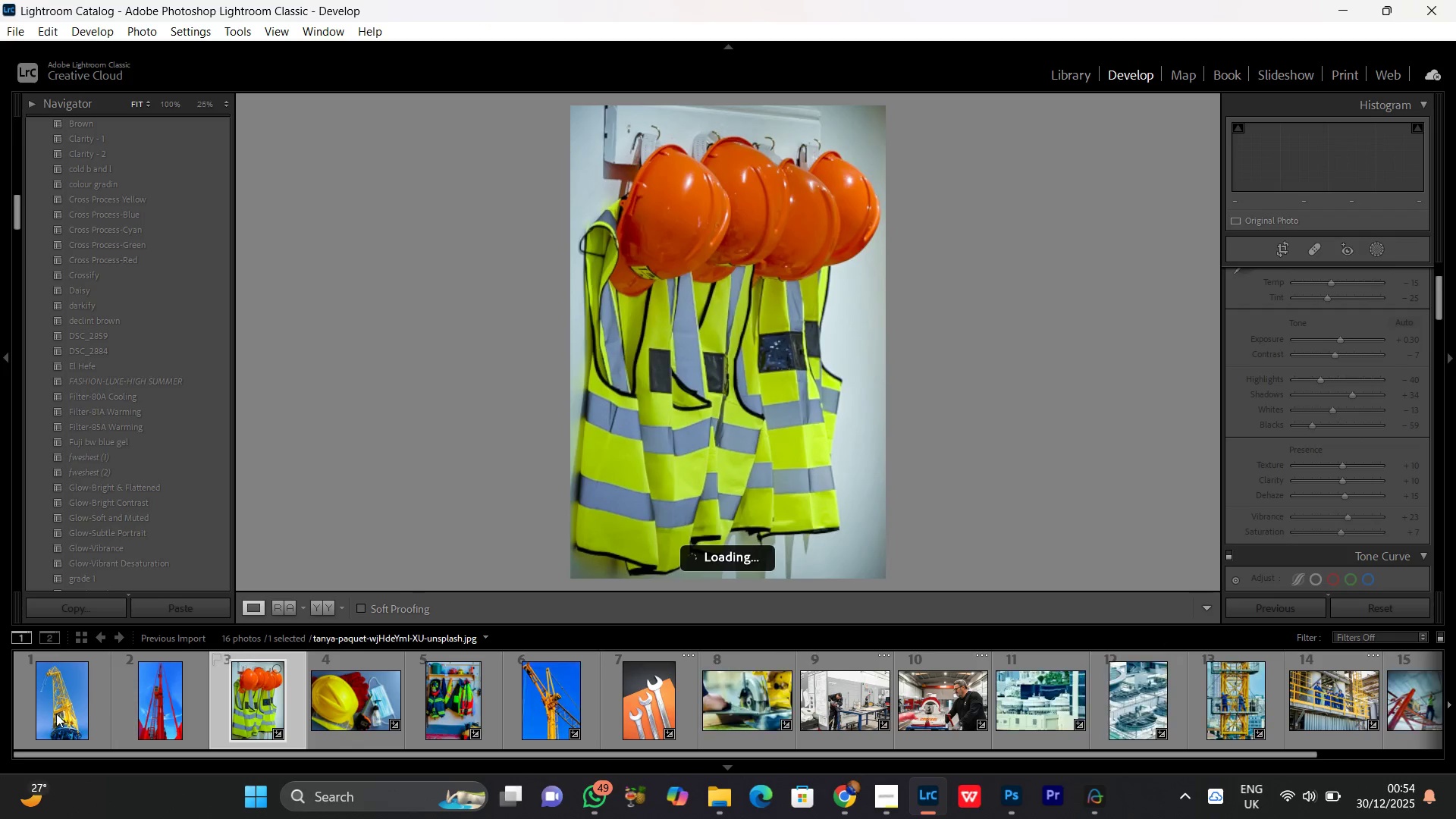 
hold_key(key=ShiftLeft, duration=0.55)
left_click([50, 706])
 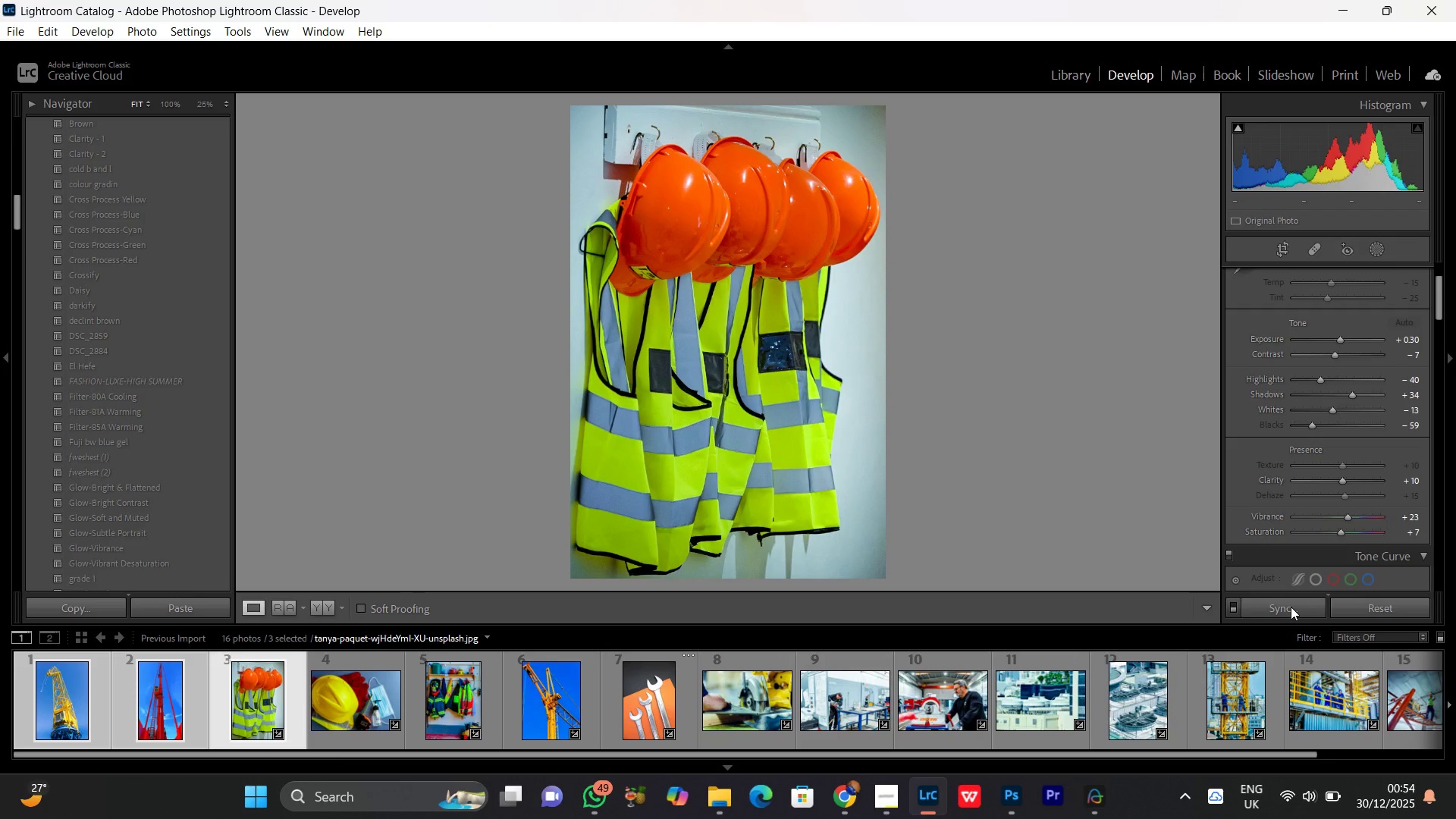 
left_click([1291, 607])
 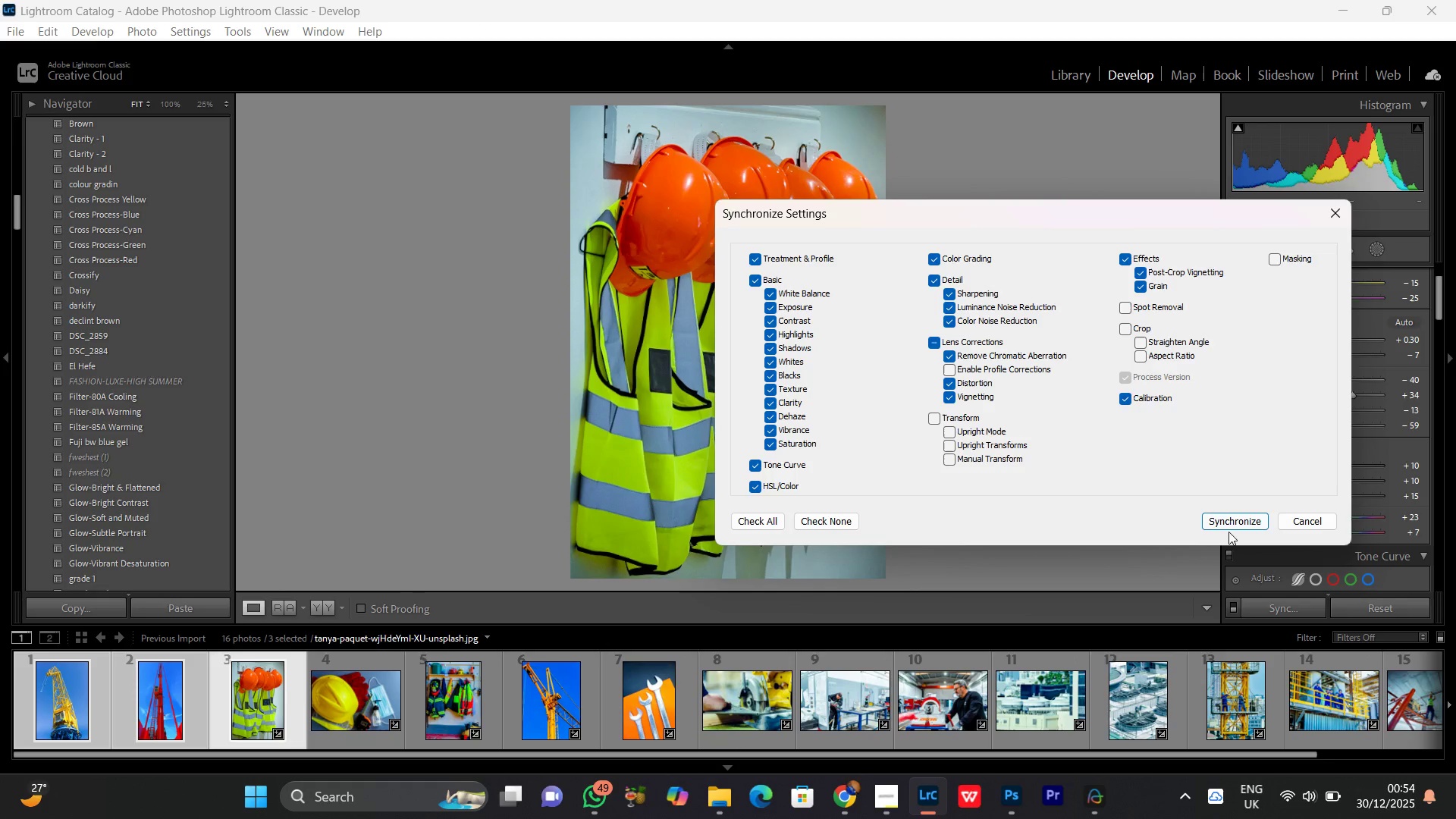 
left_click([1231, 527])
 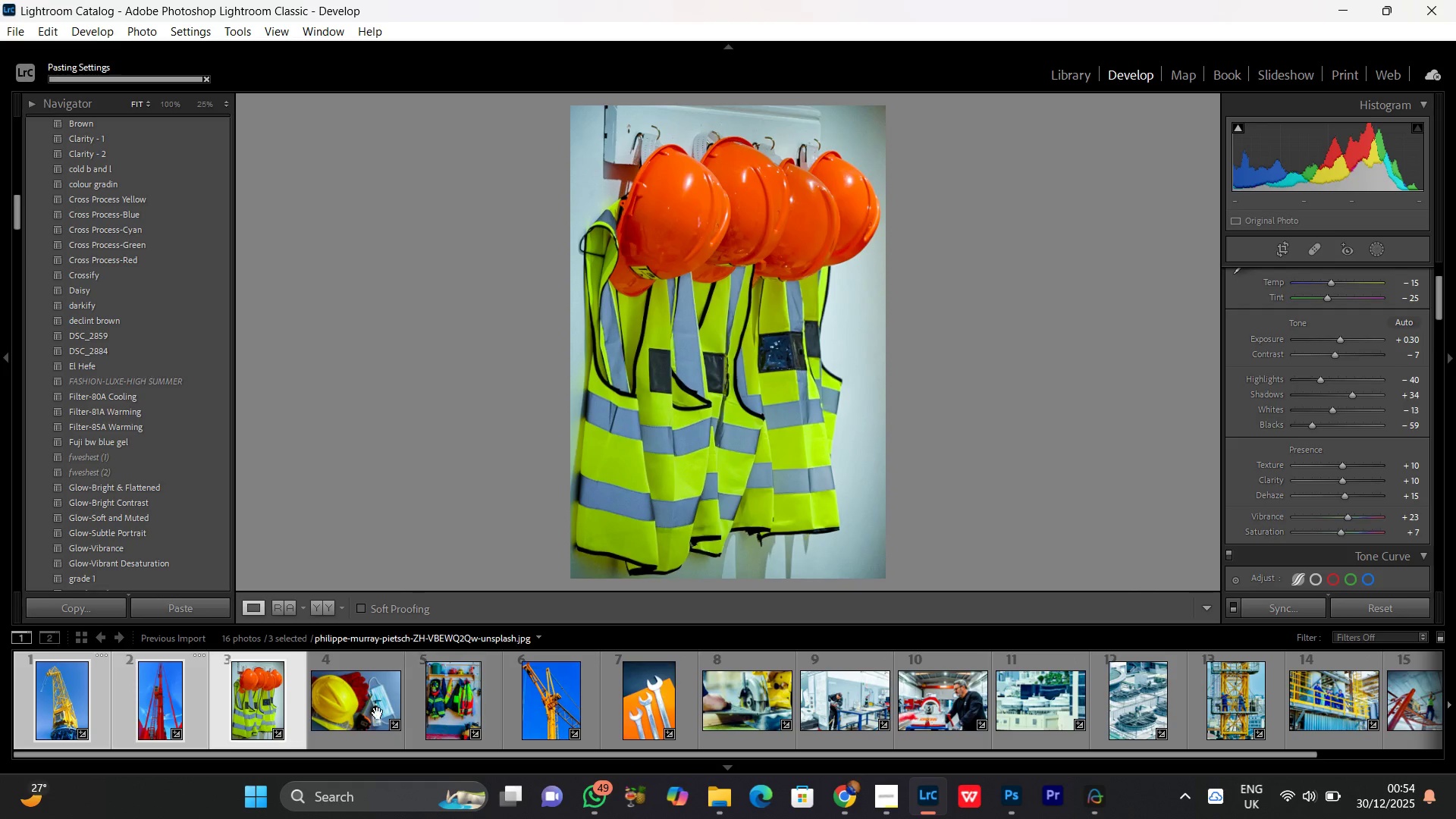 
left_click([353, 714])
 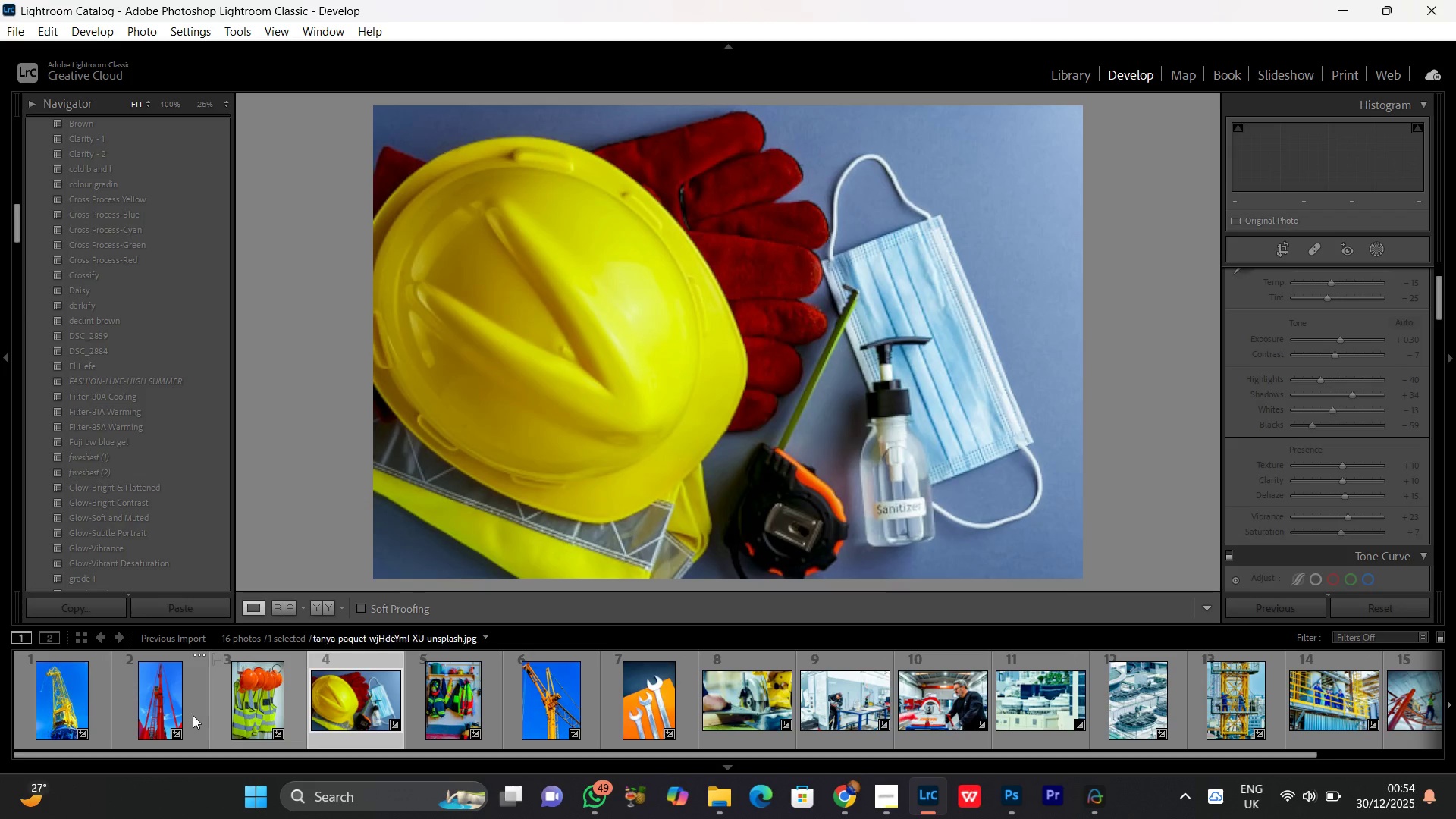 
left_click([165, 707])
 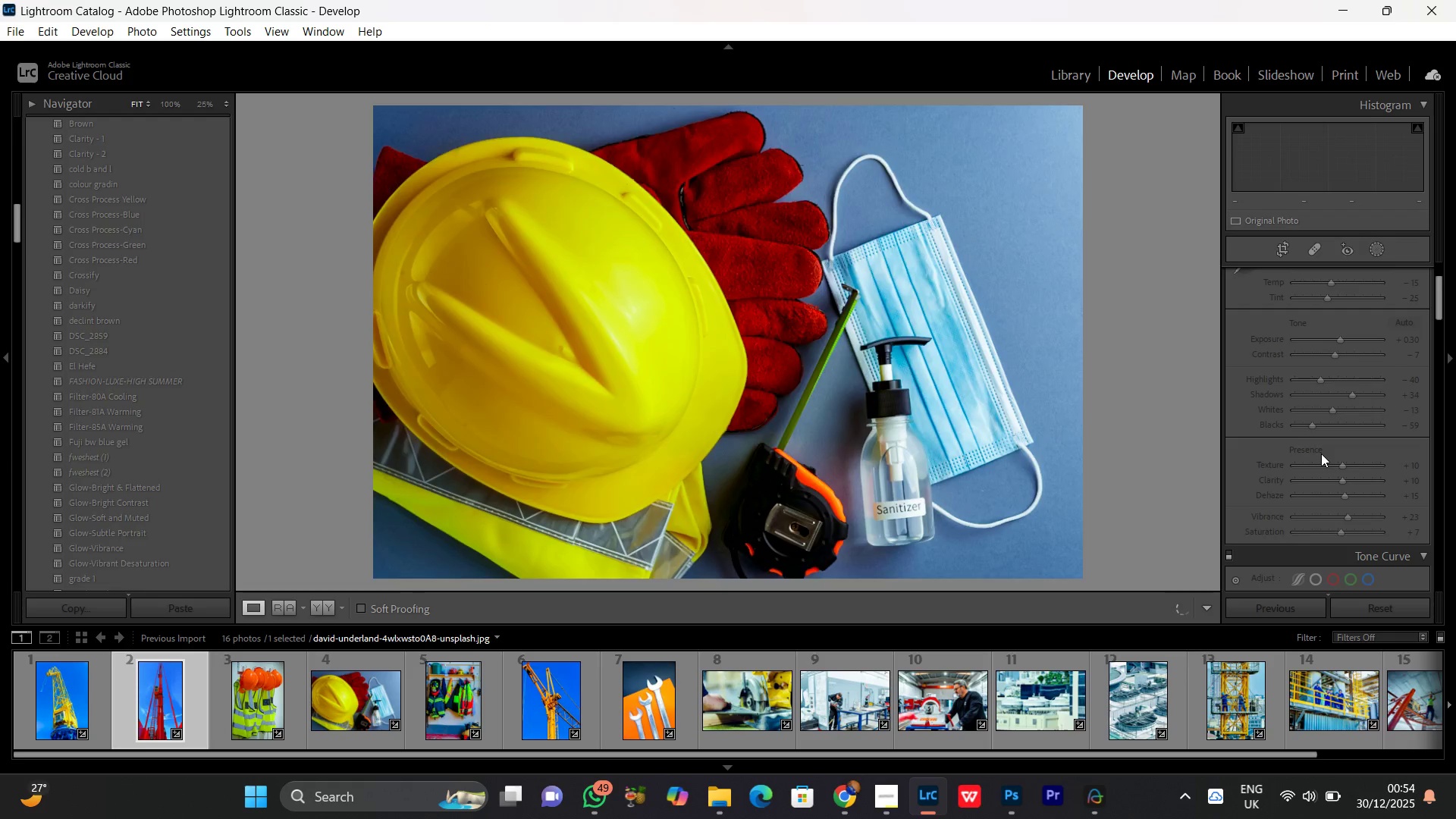 
scroll: coordinate [1341, 435], scroll_direction: none, amount: 0.0
 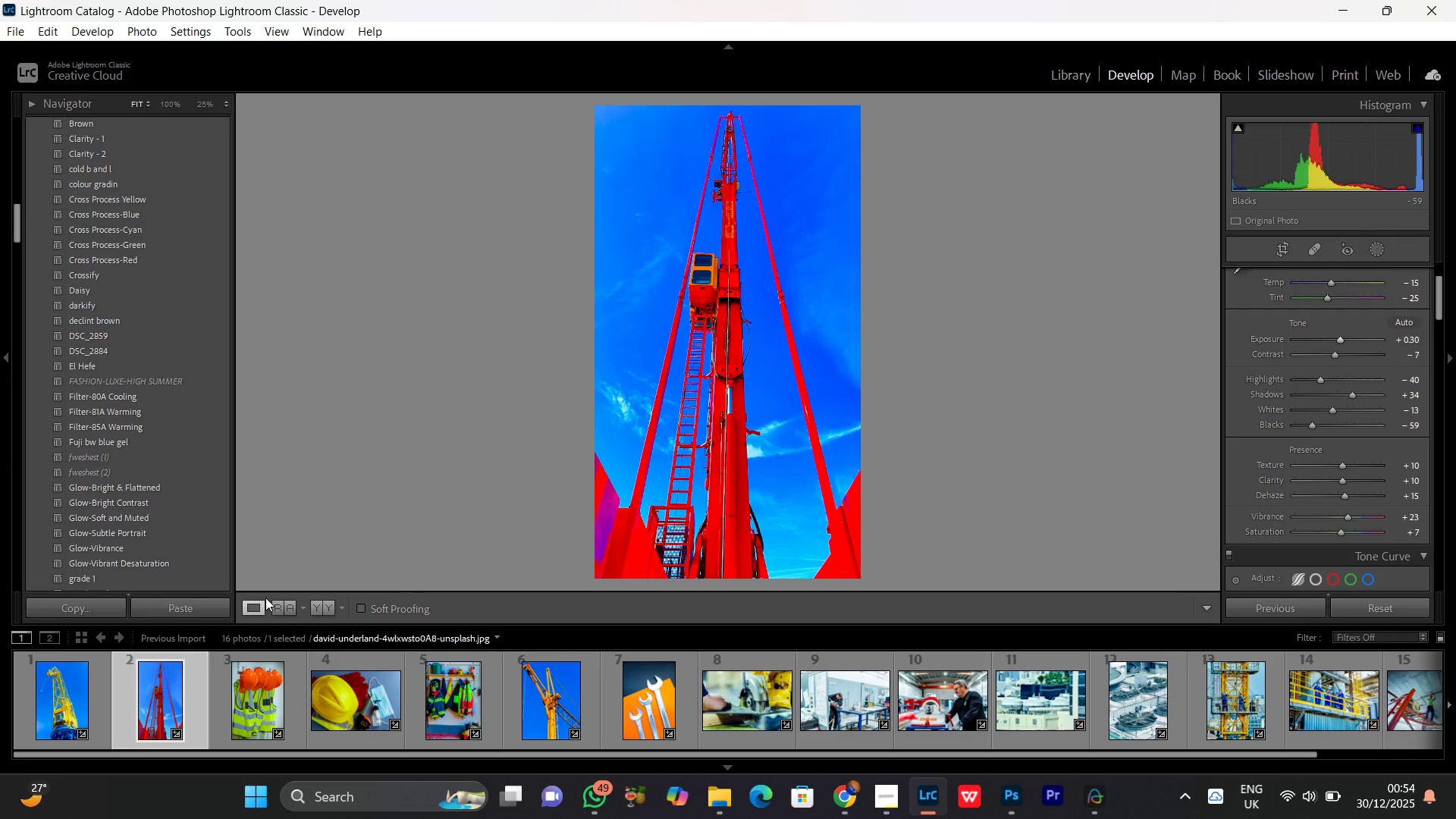 
left_click([324, 610])
 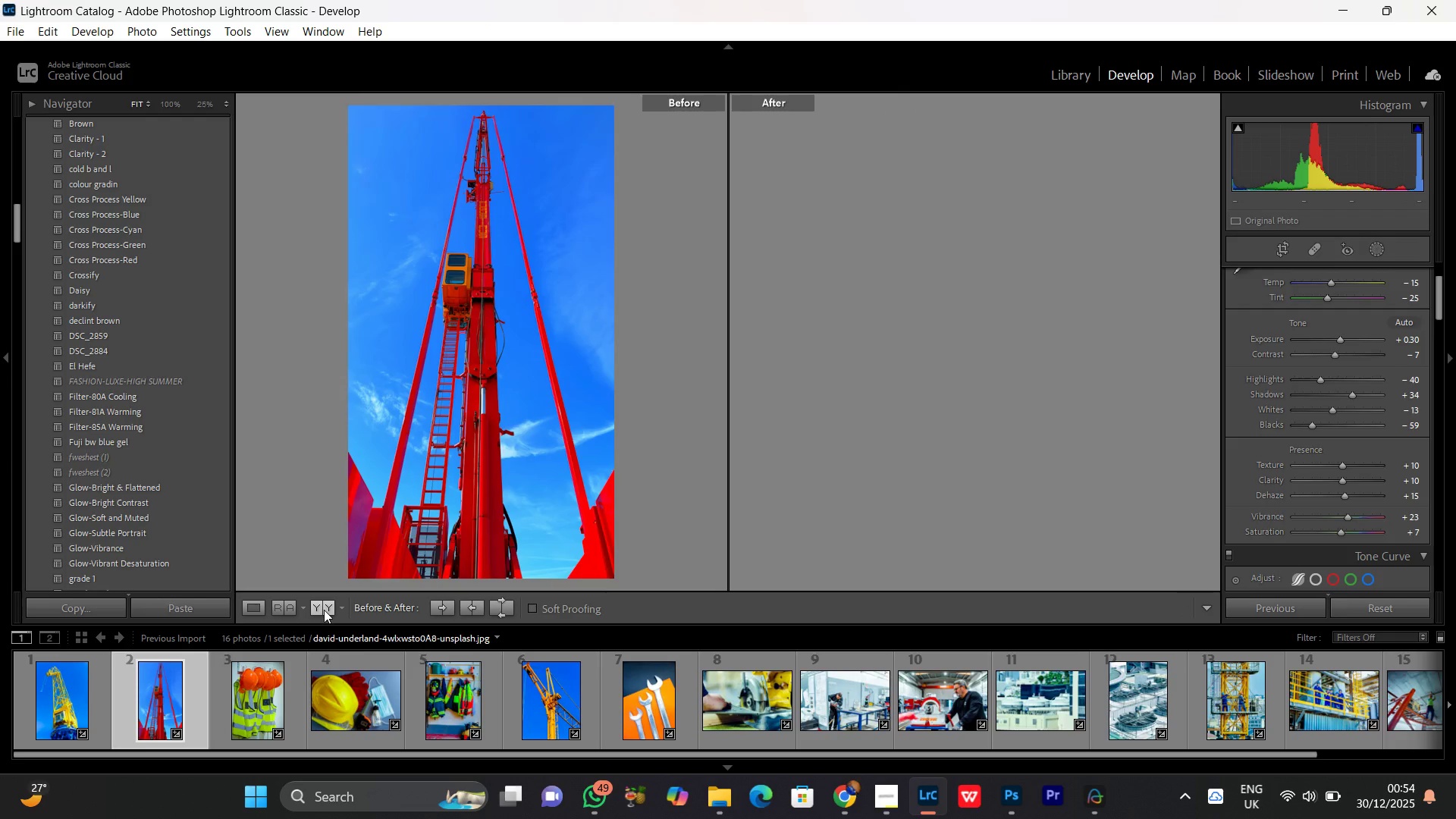 
left_click([966, 270])
 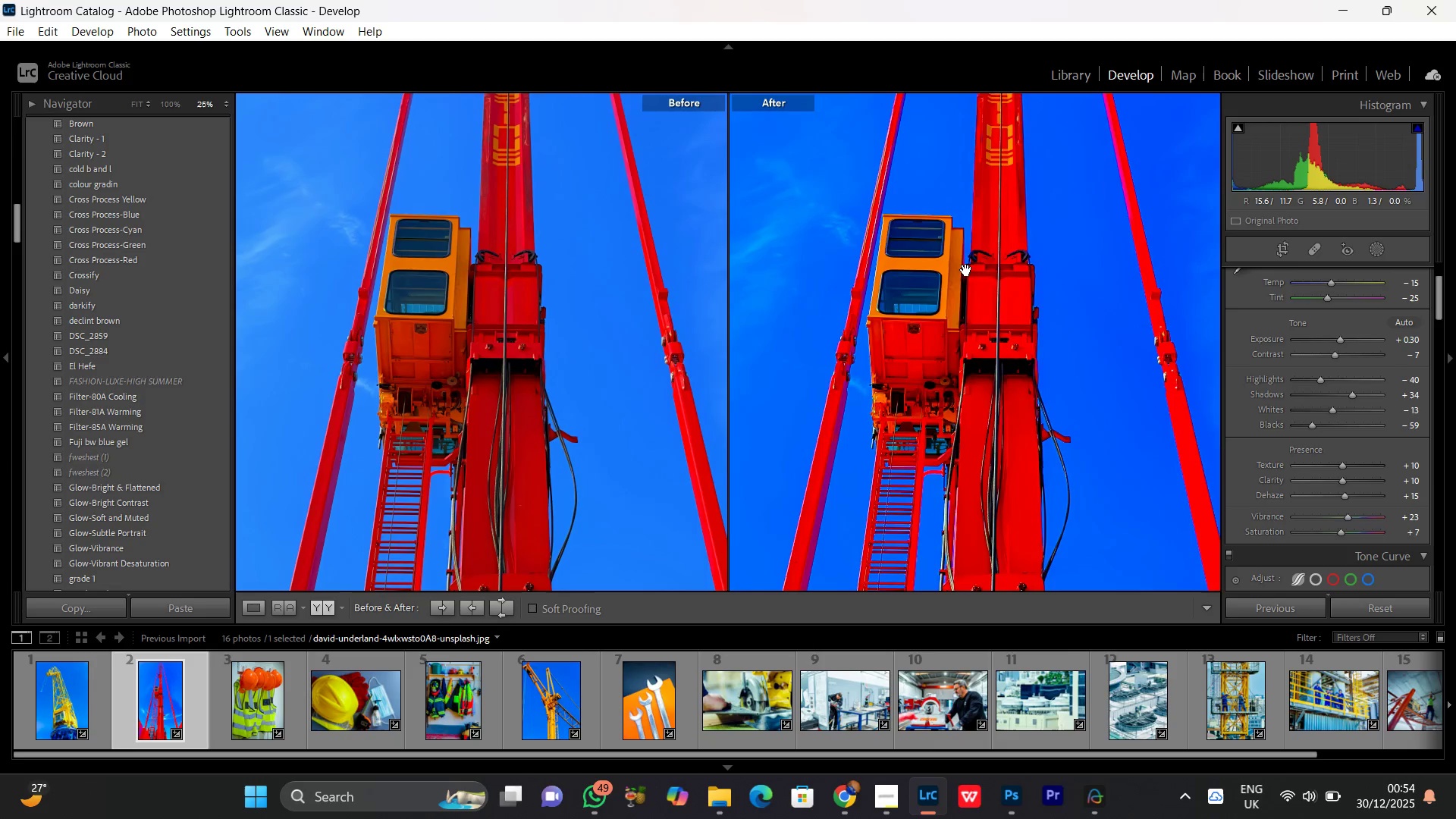 
left_click([966, 270])
 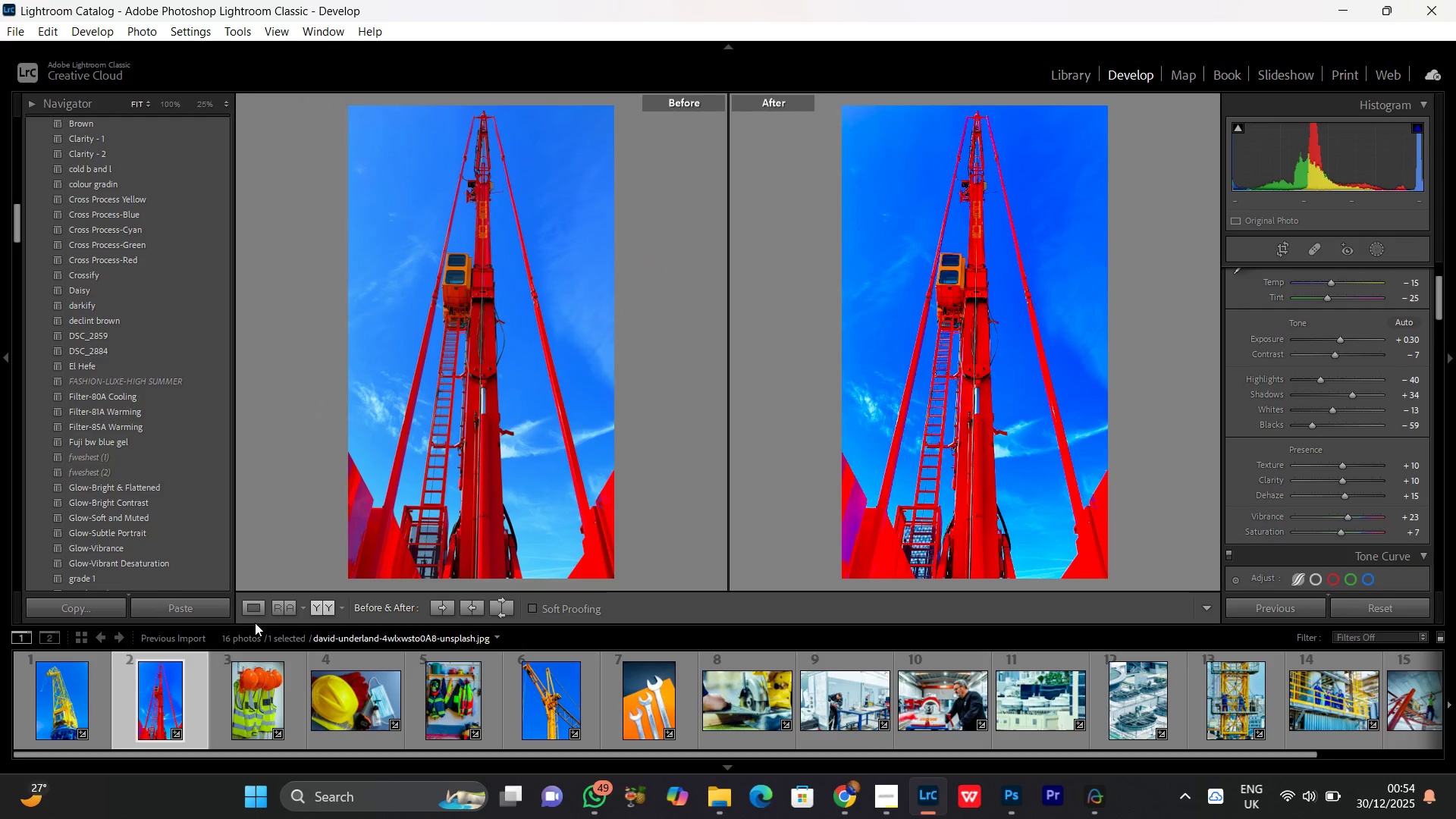 
left_click([249, 613])
 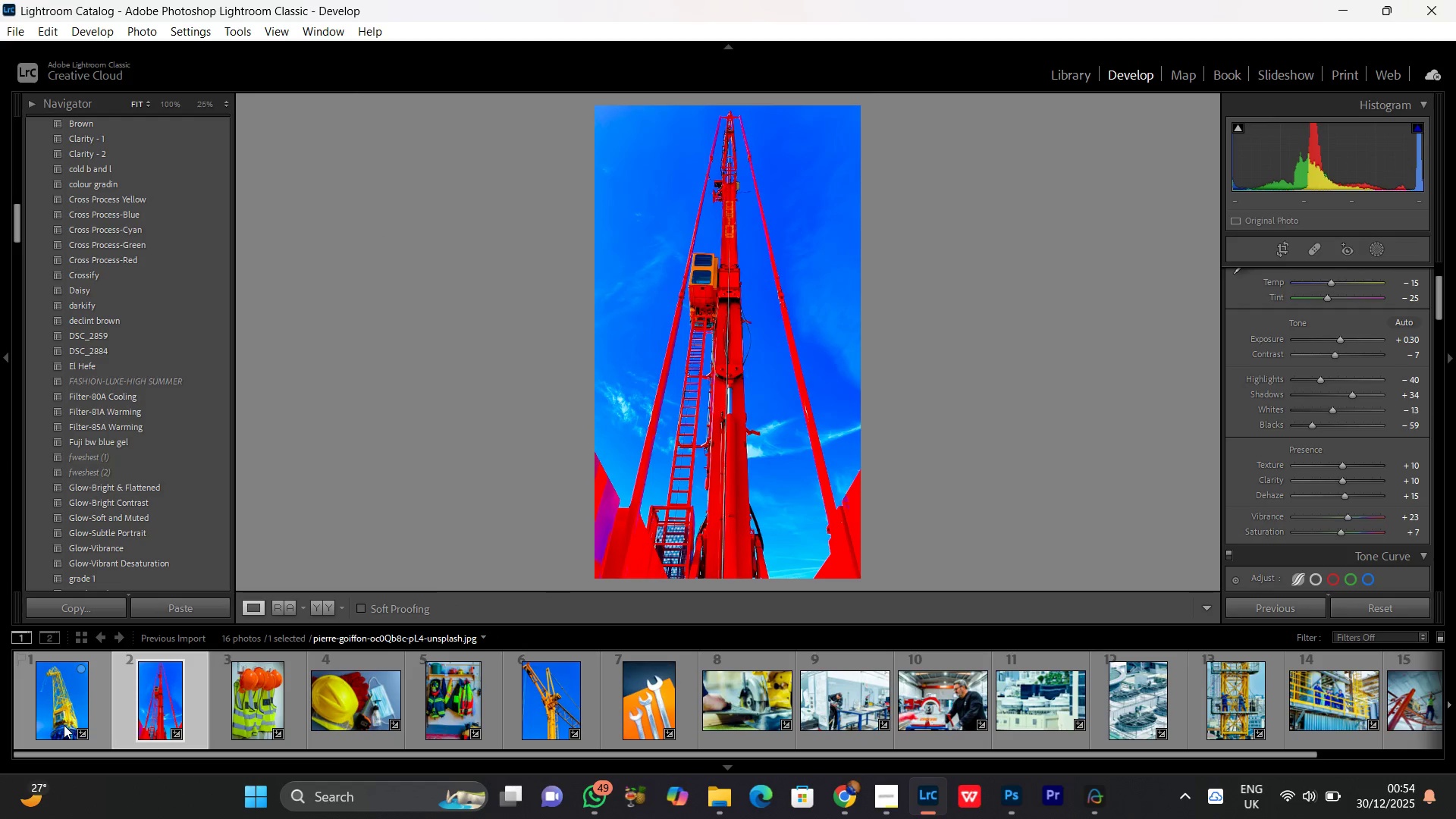 
left_click([62, 719])
 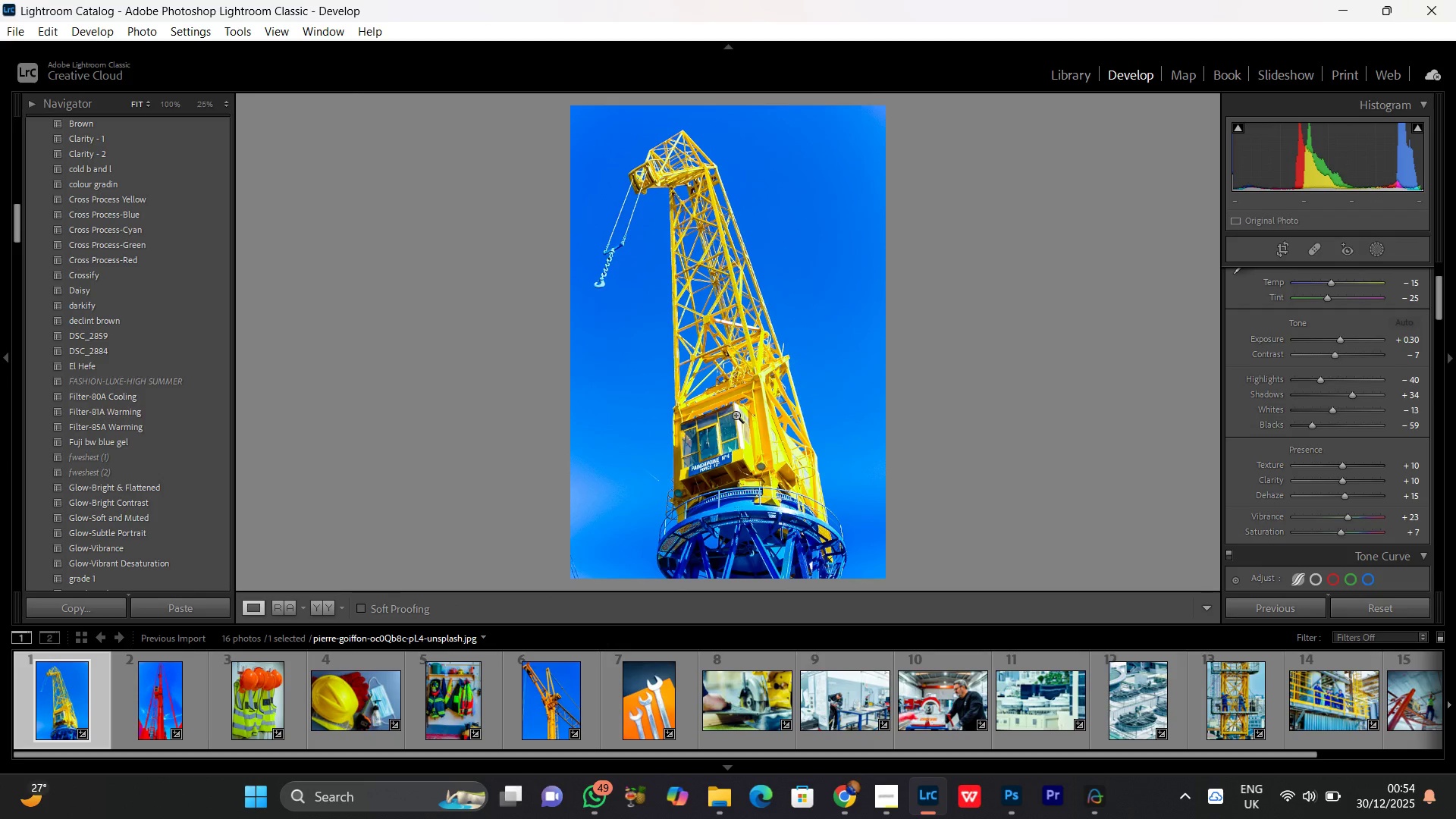 
wait(5.42)
 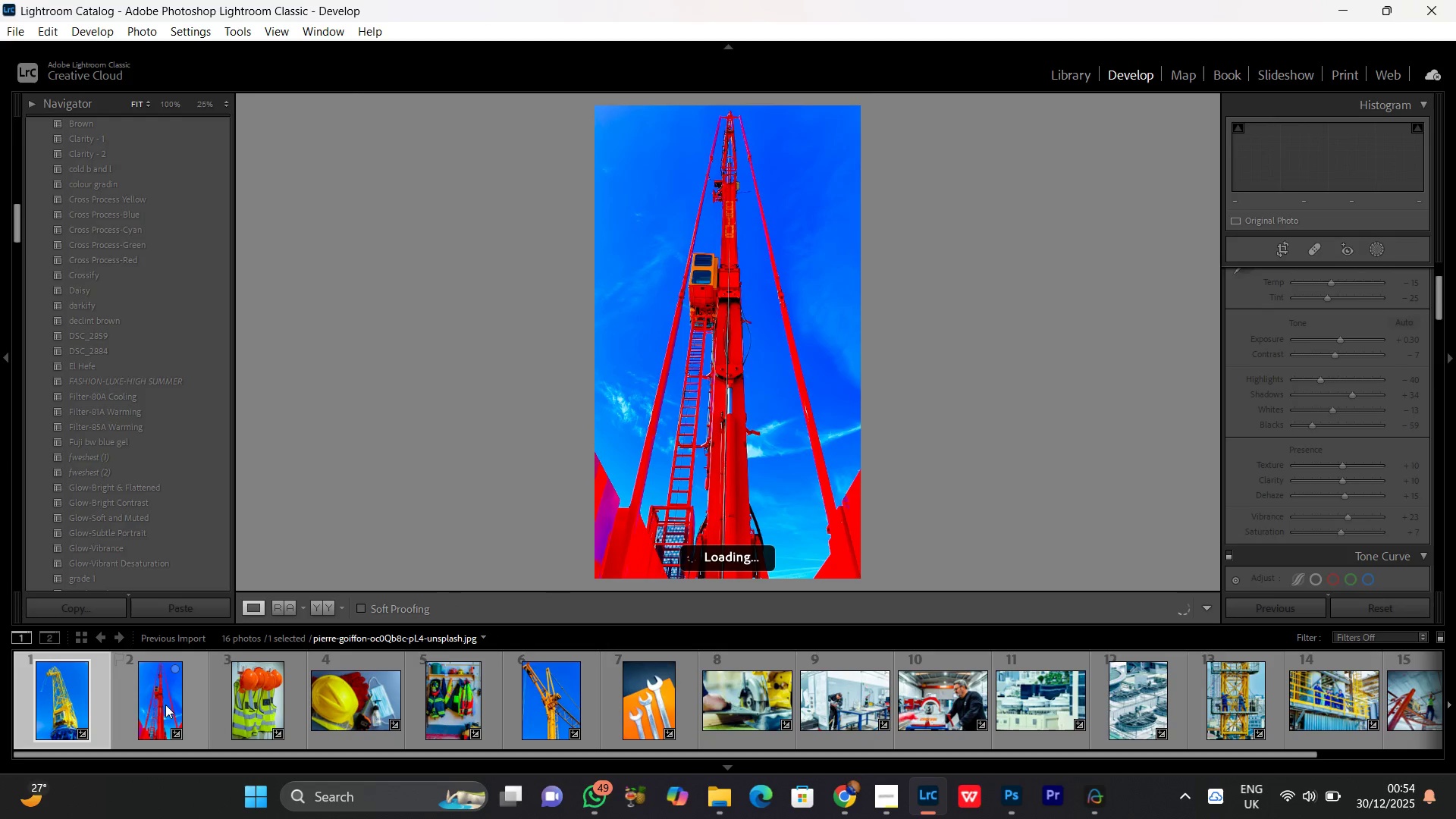 
left_click([328, 610])
 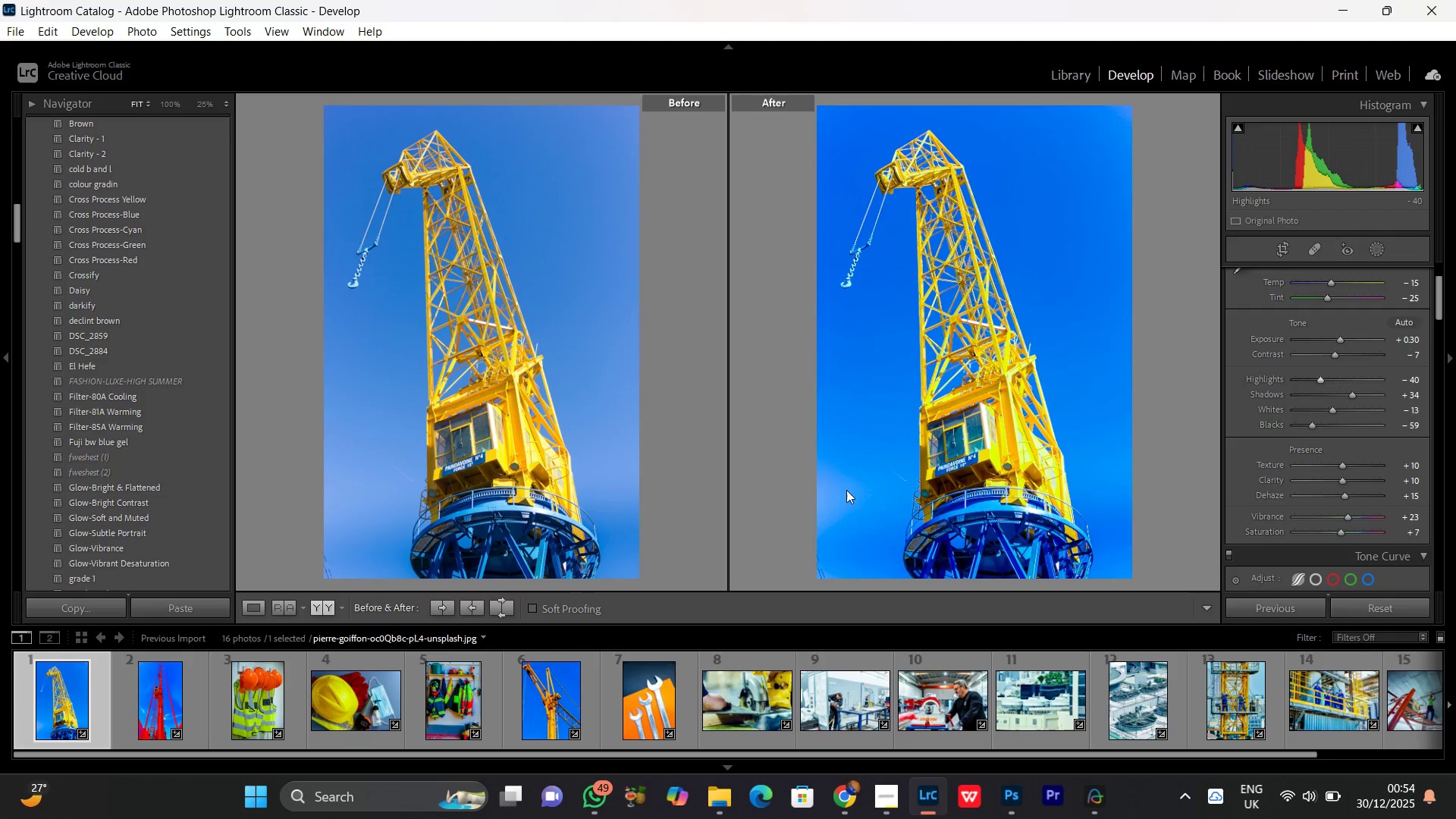 
left_click([246, 611])
 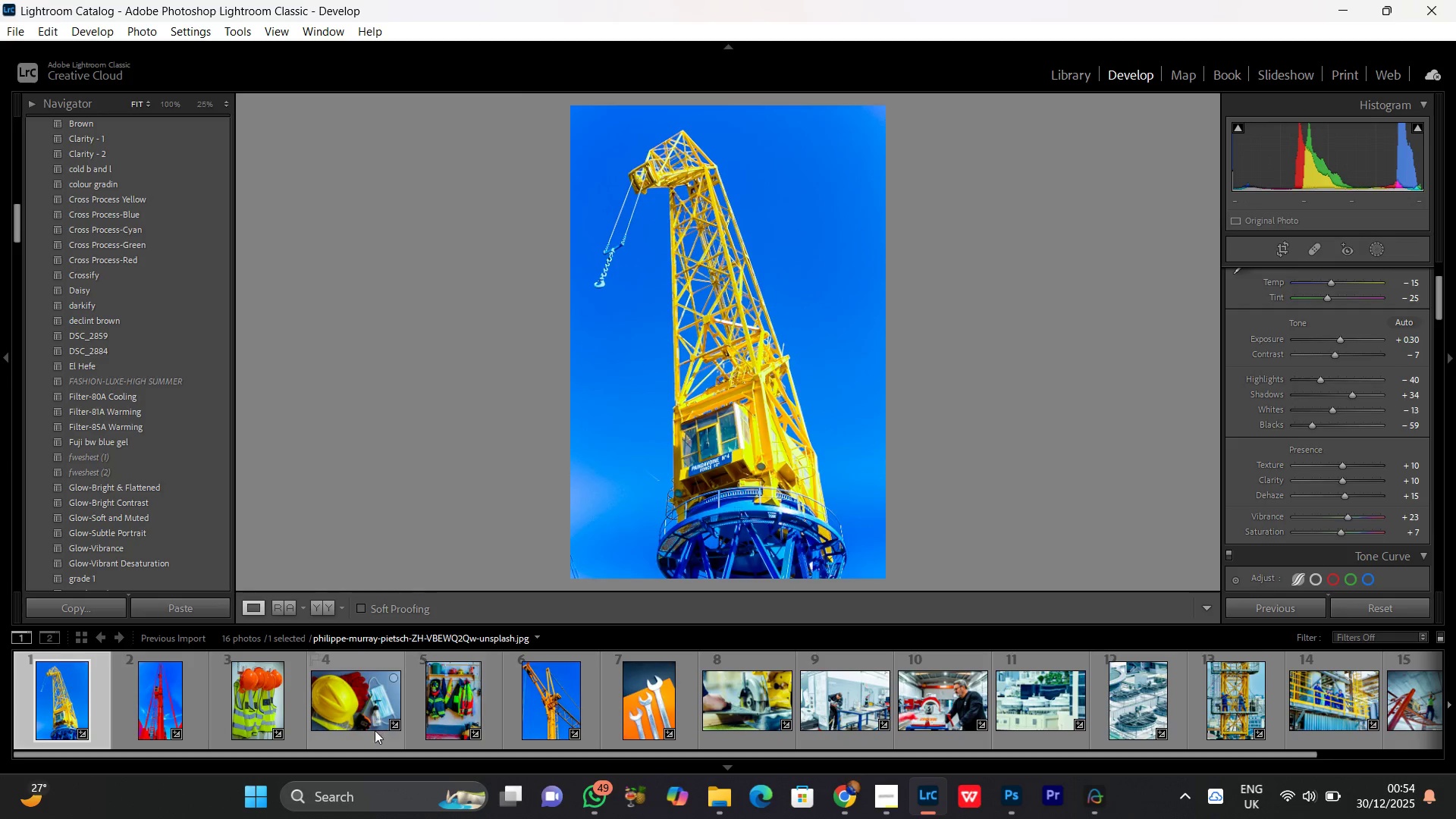 
left_click([347, 716])
 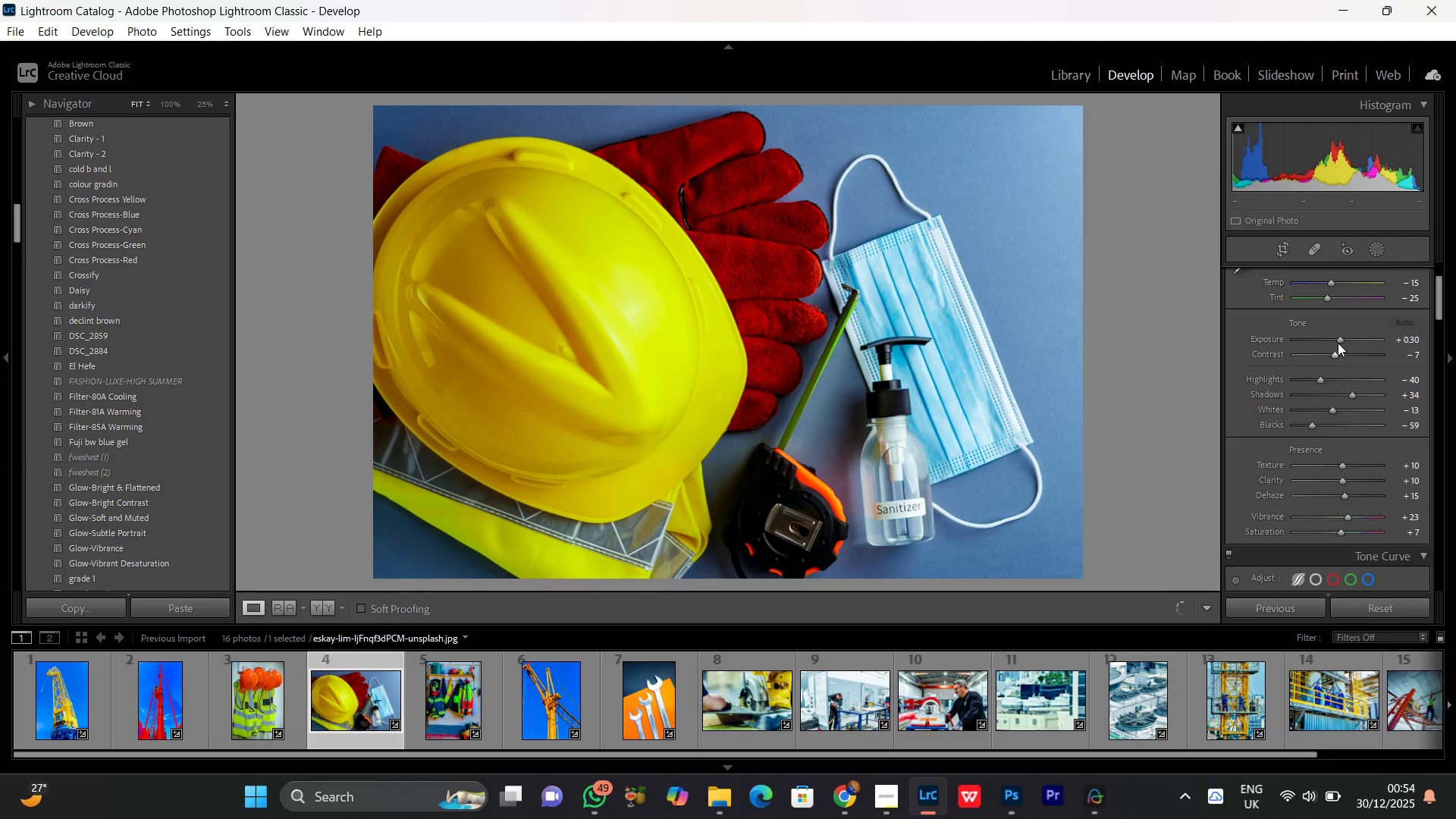 
left_click([1339, 340])
 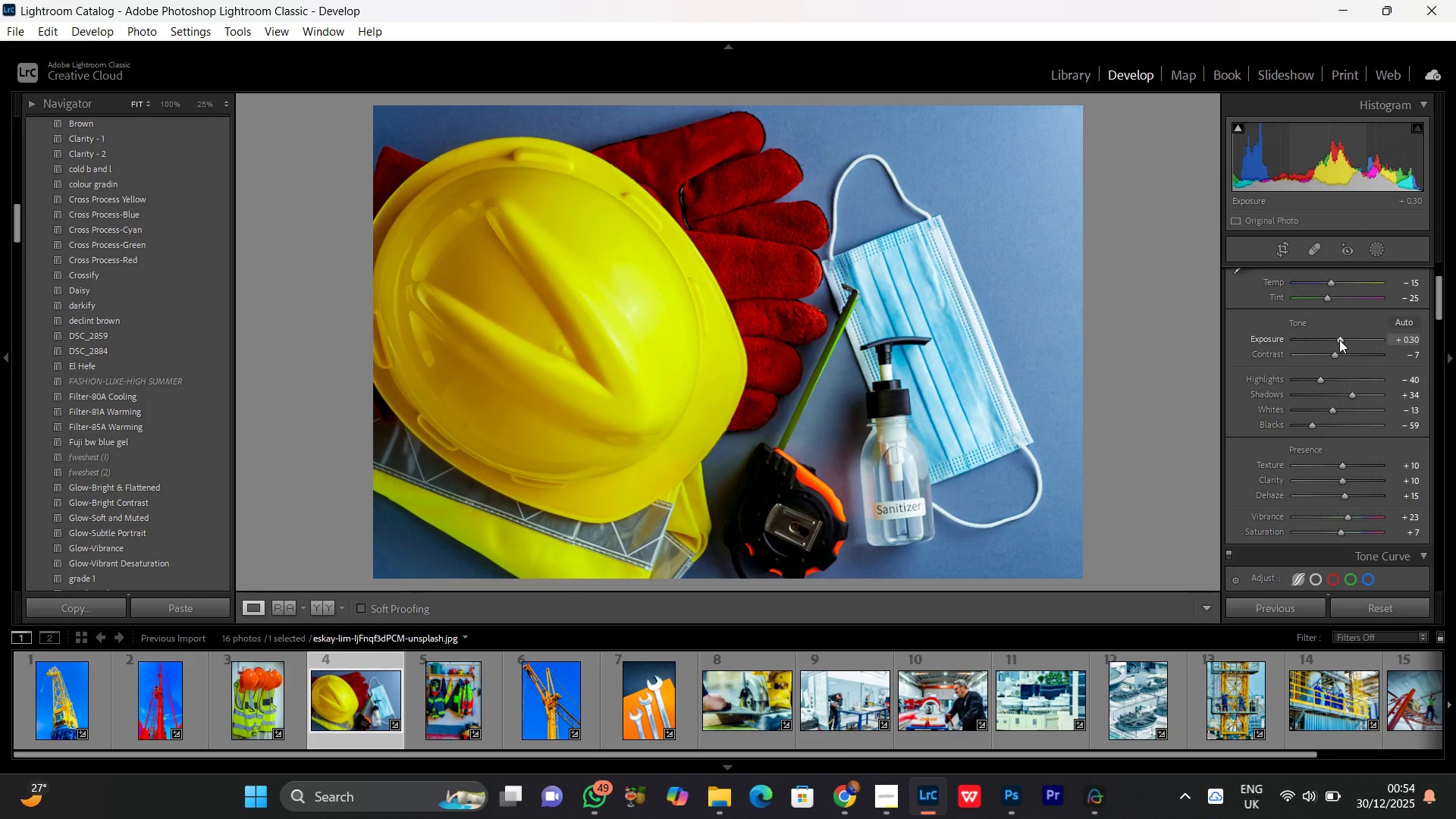 
scroll: coordinate [1339, 340], scroll_direction: up, amount: 2.0
 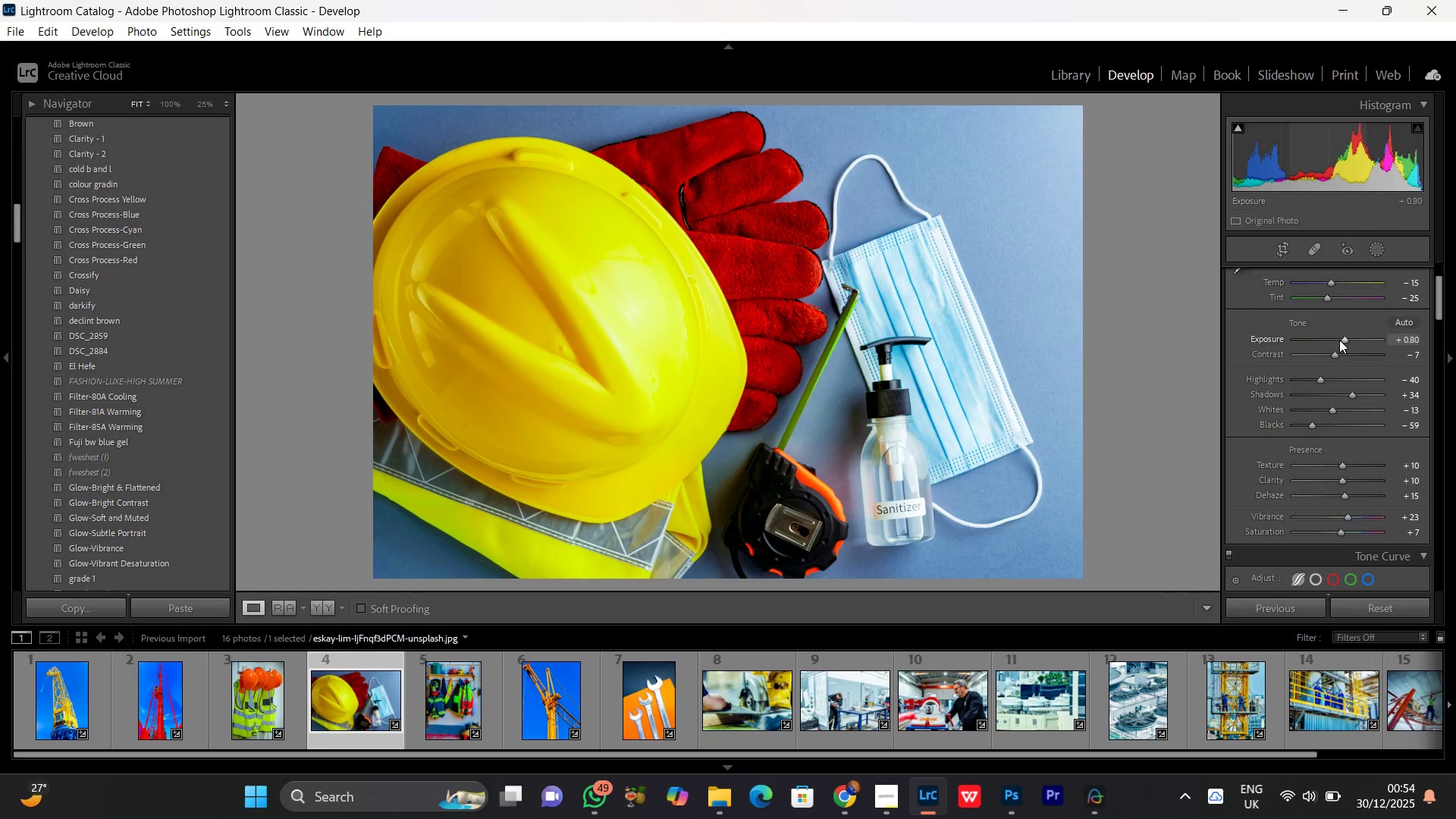 
scroll: coordinate [1339, 340], scroll_direction: down, amount: 1.0
 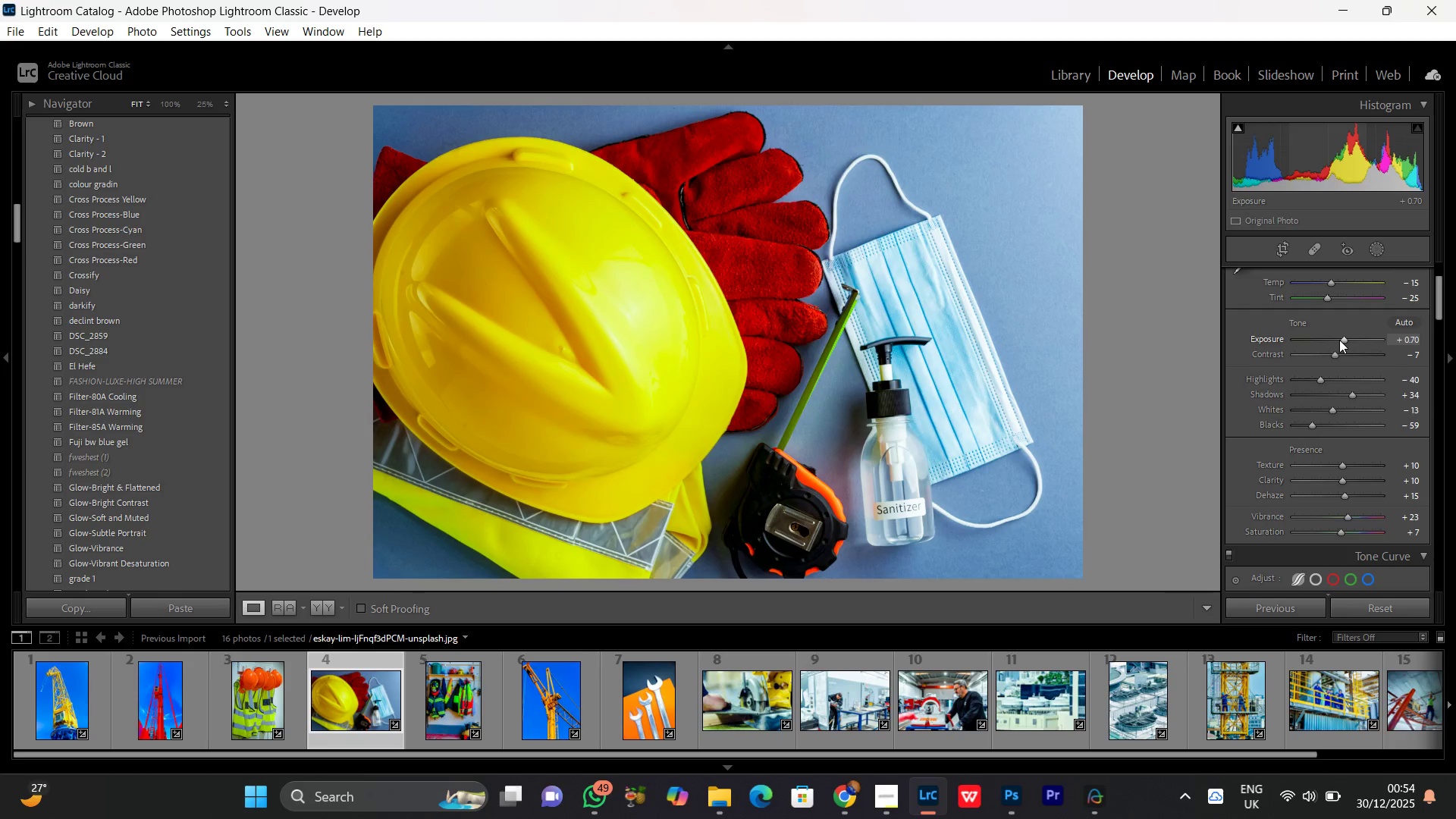 
scroll: coordinate [1339, 340], scroll_direction: up, amount: 1.0
 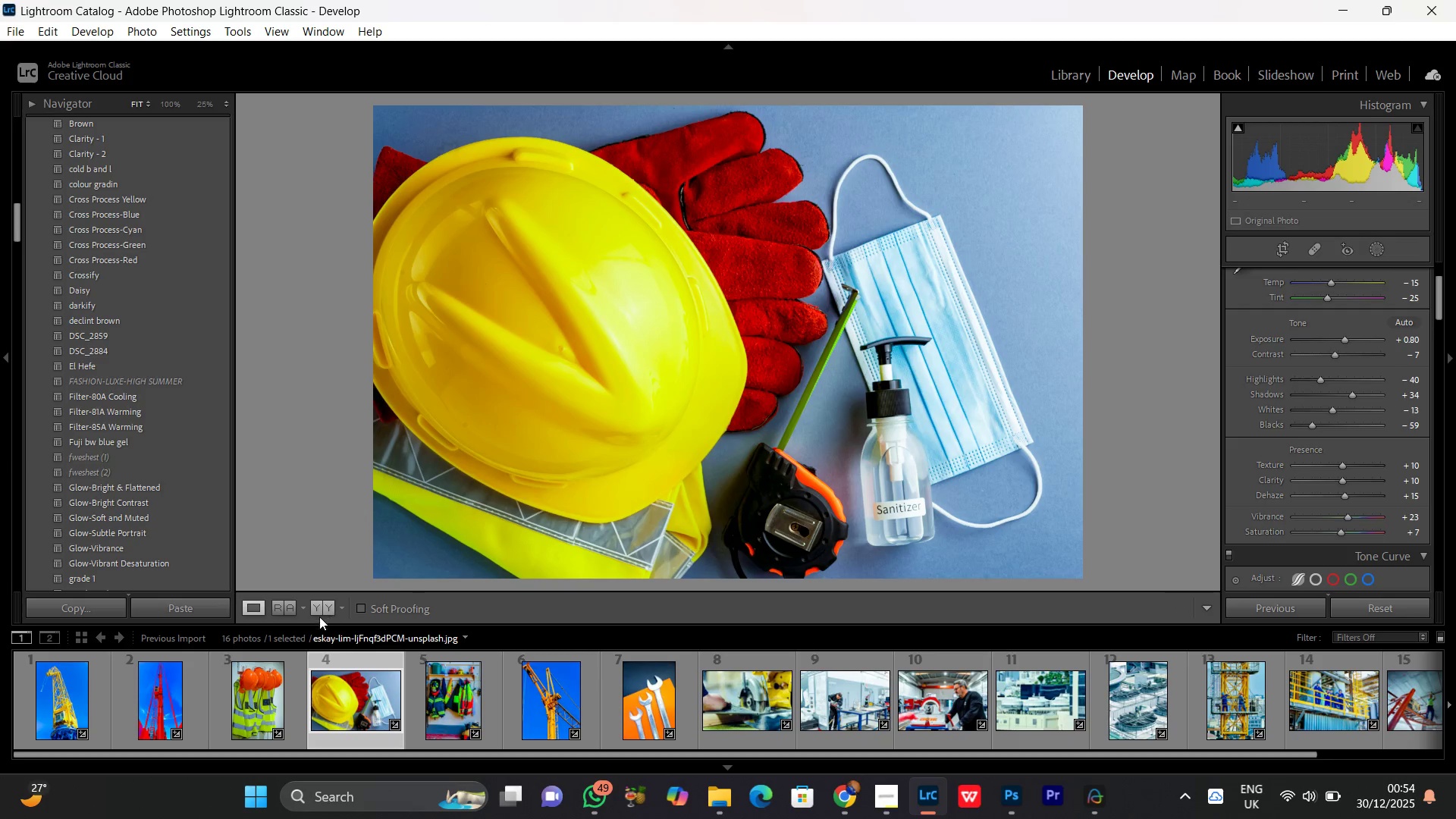 
left_click([319, 617])
 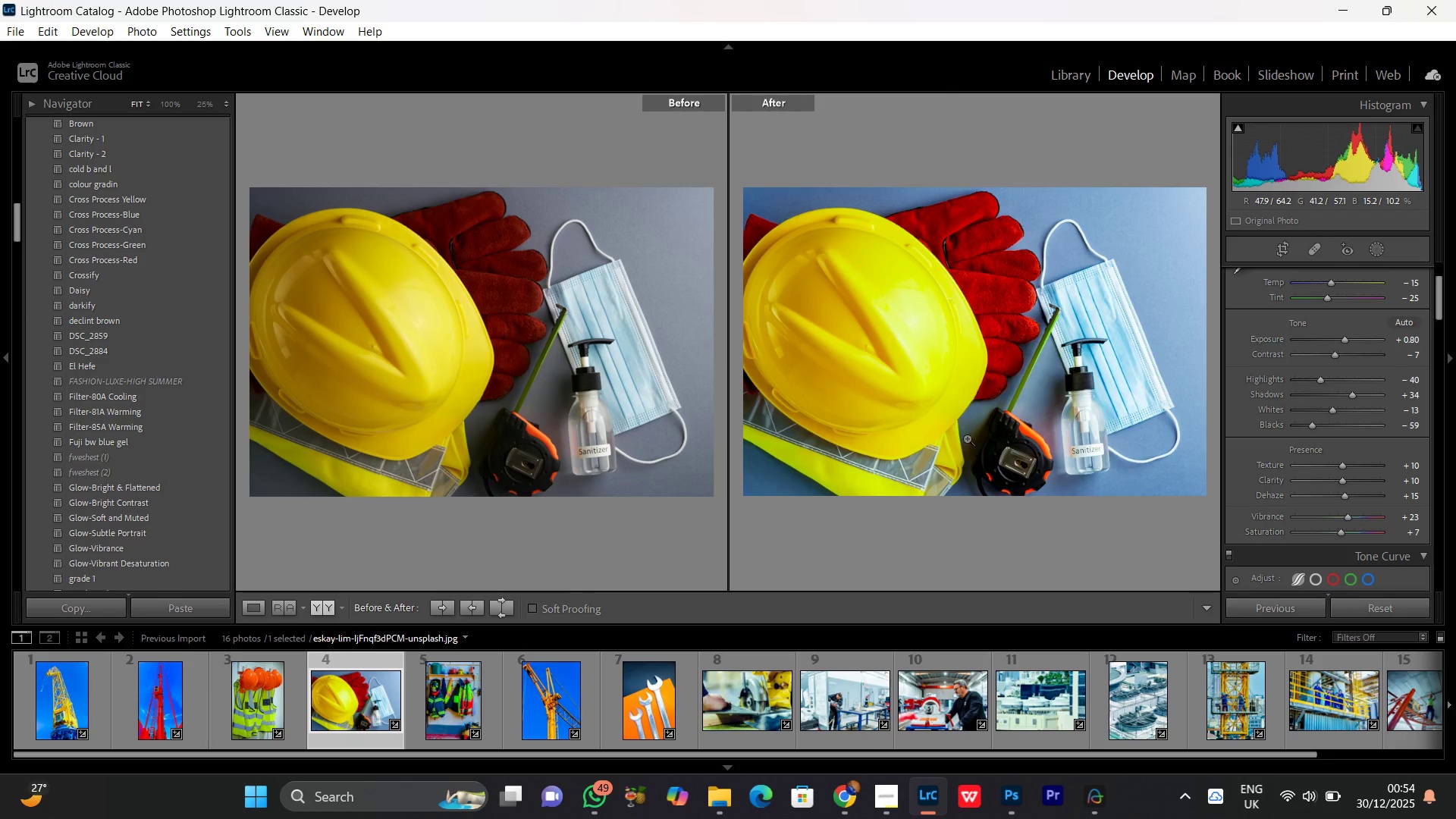 
left_click([972, 383])
 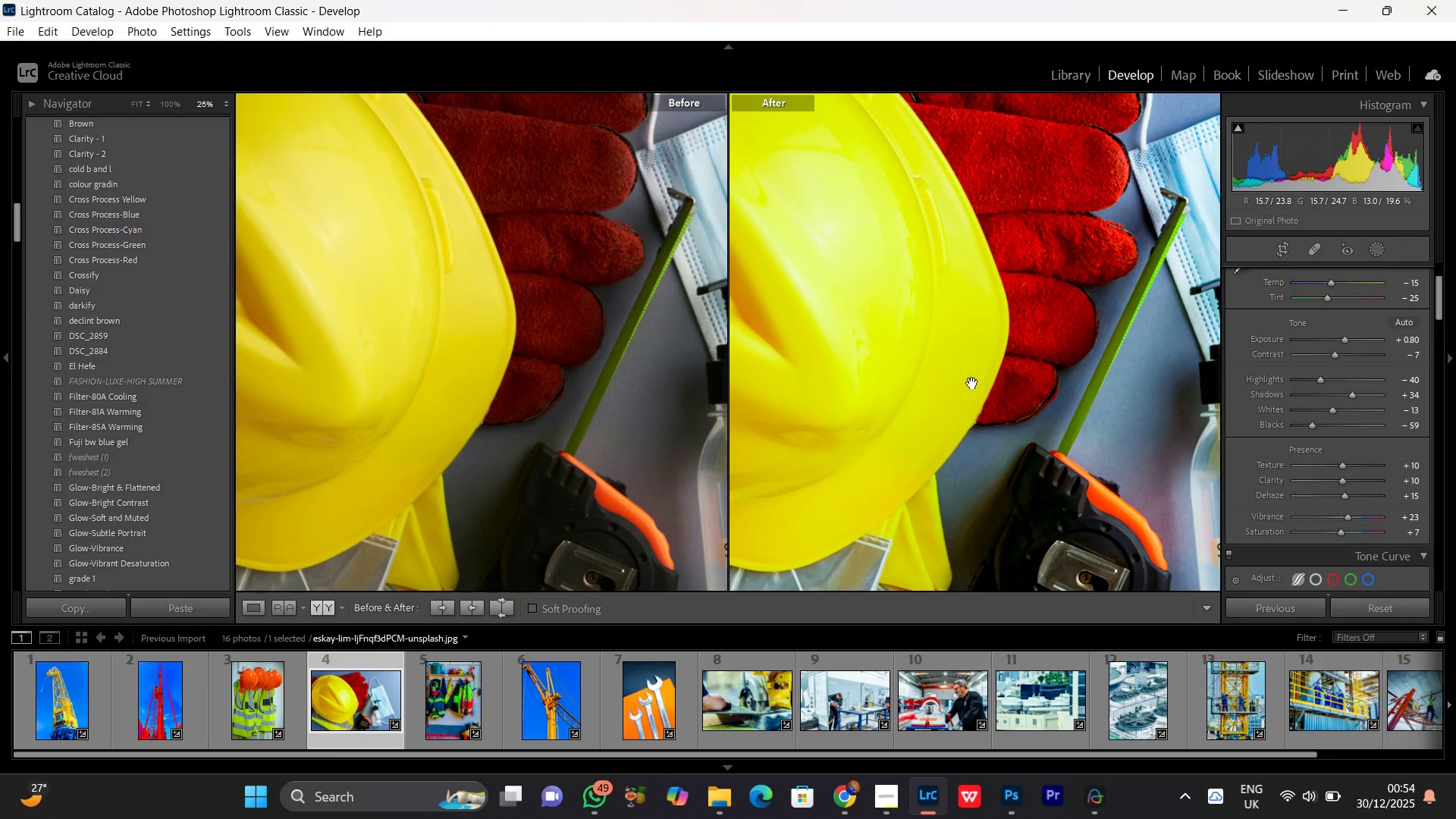 
left_click([972, 383])
 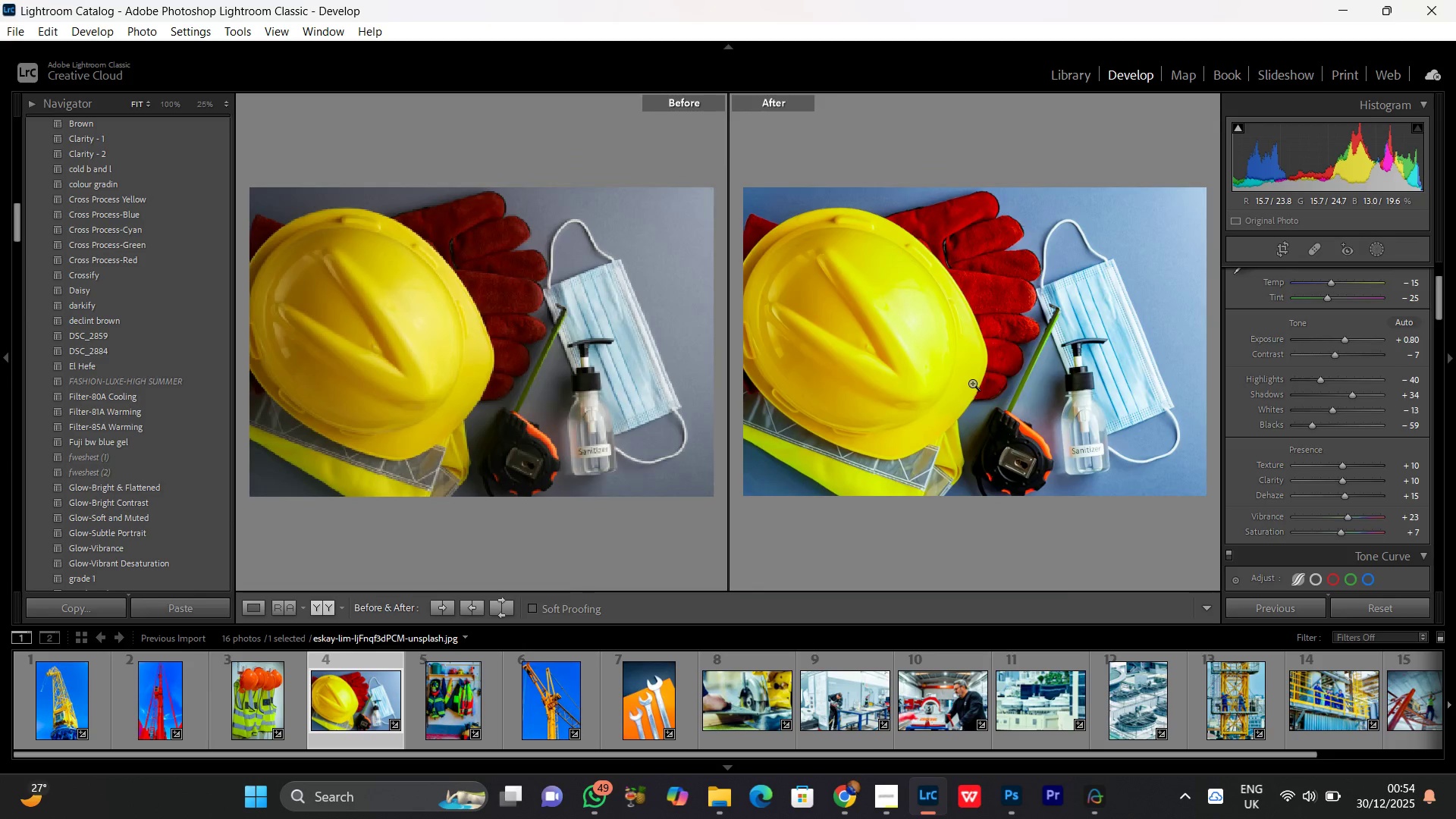 
left_click([972, 383])
 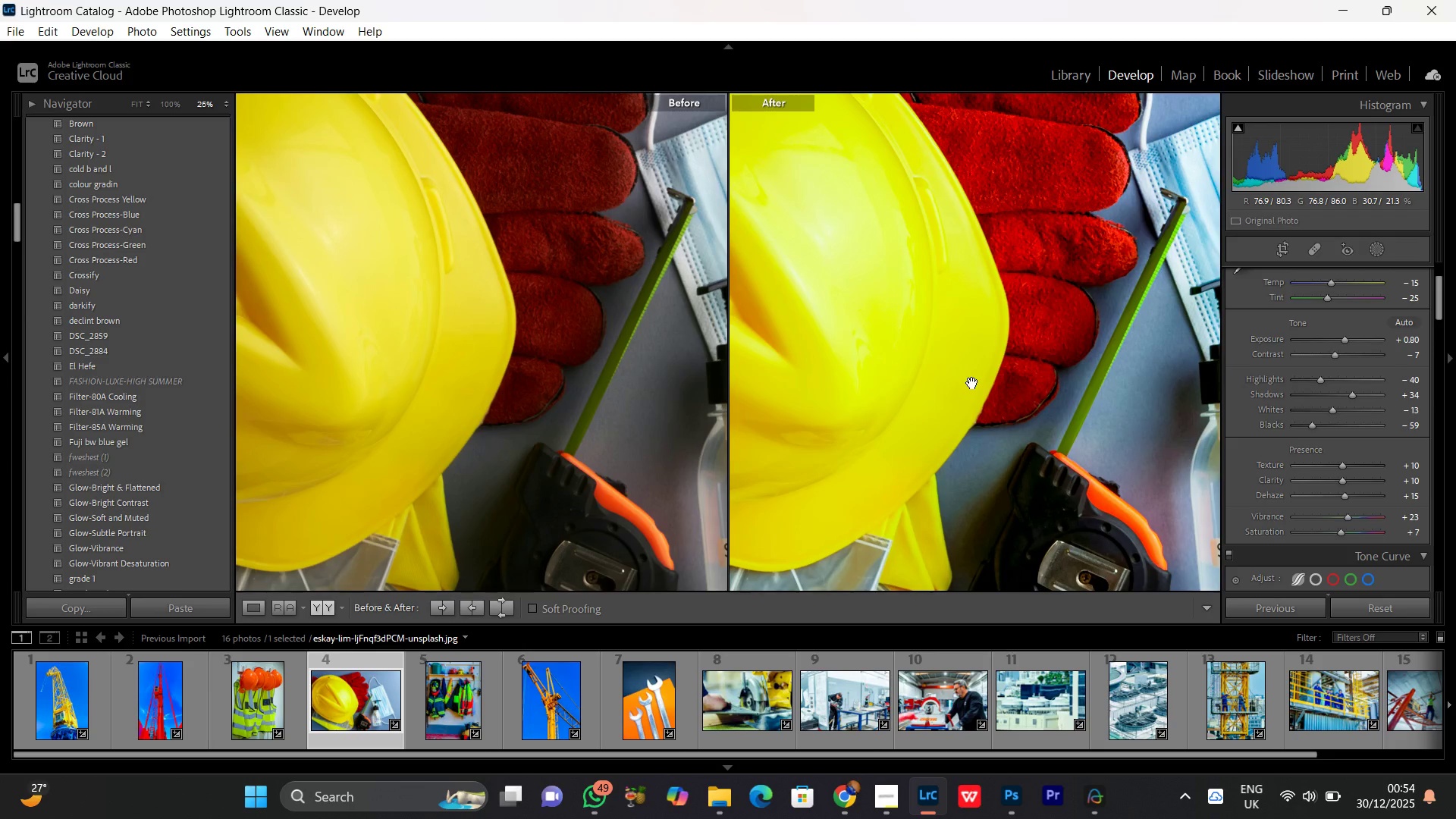 
left_click([972, 383])
 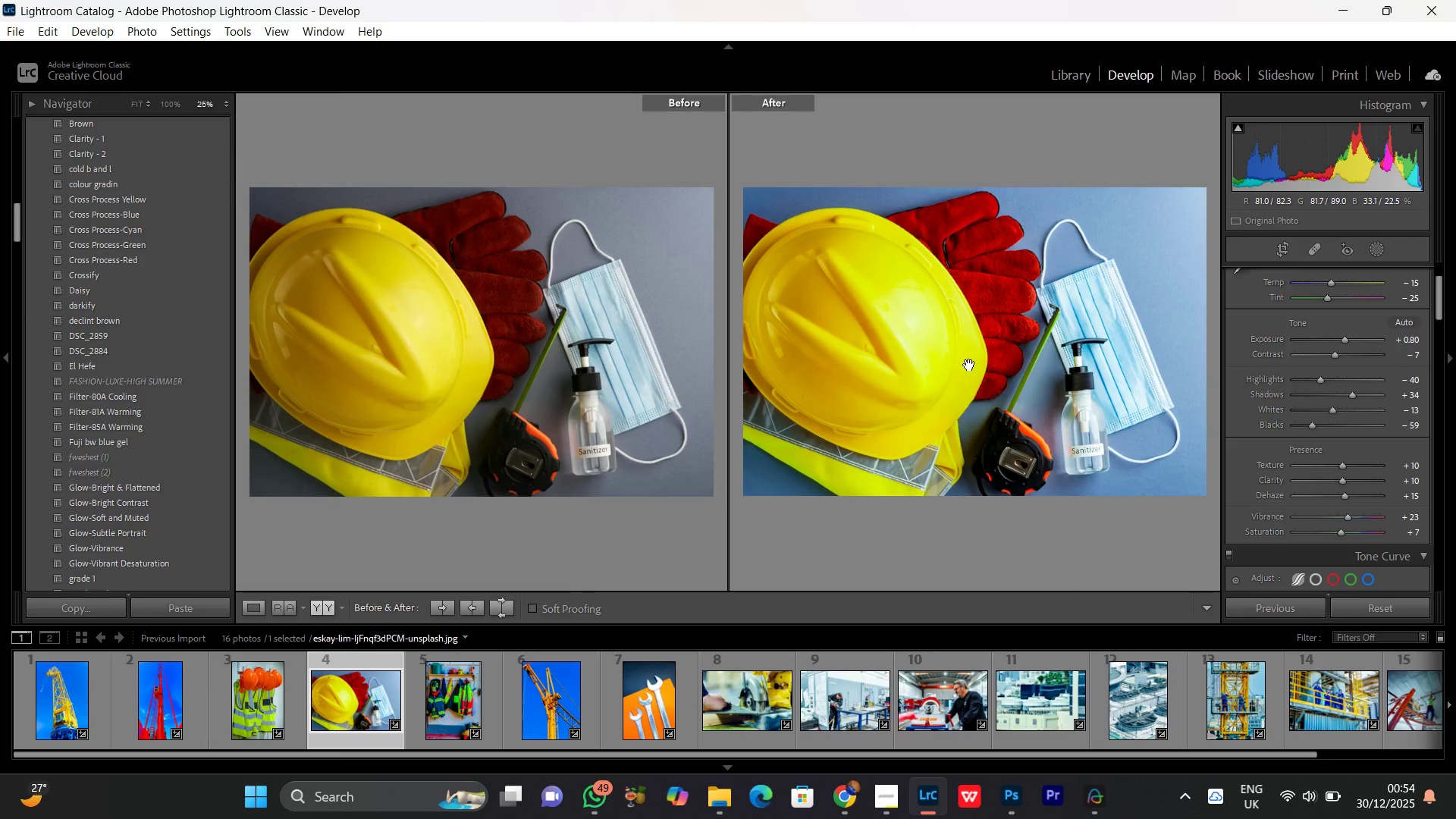 
double_click([969, 365])
 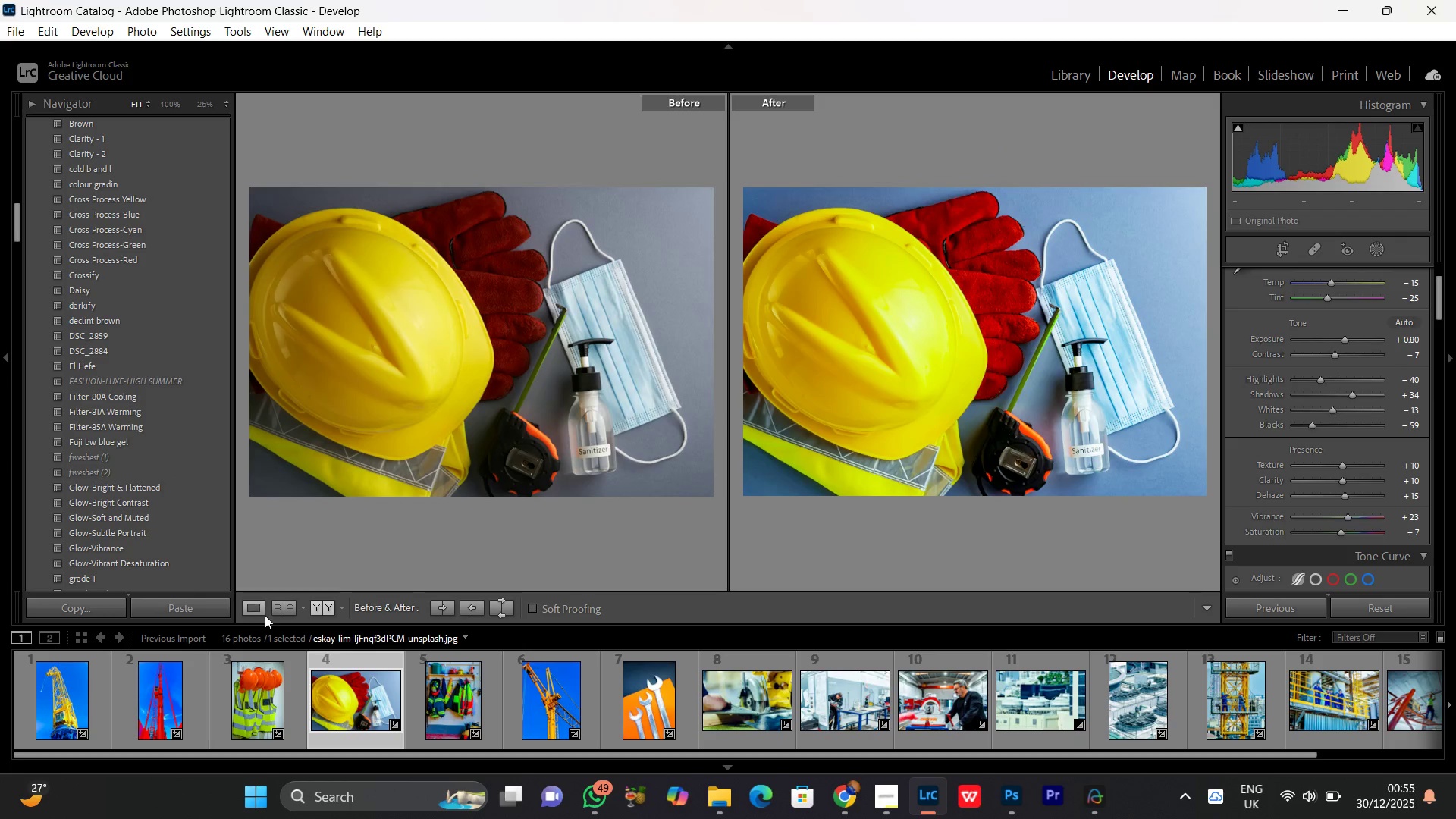 
left_click([254, 604])
 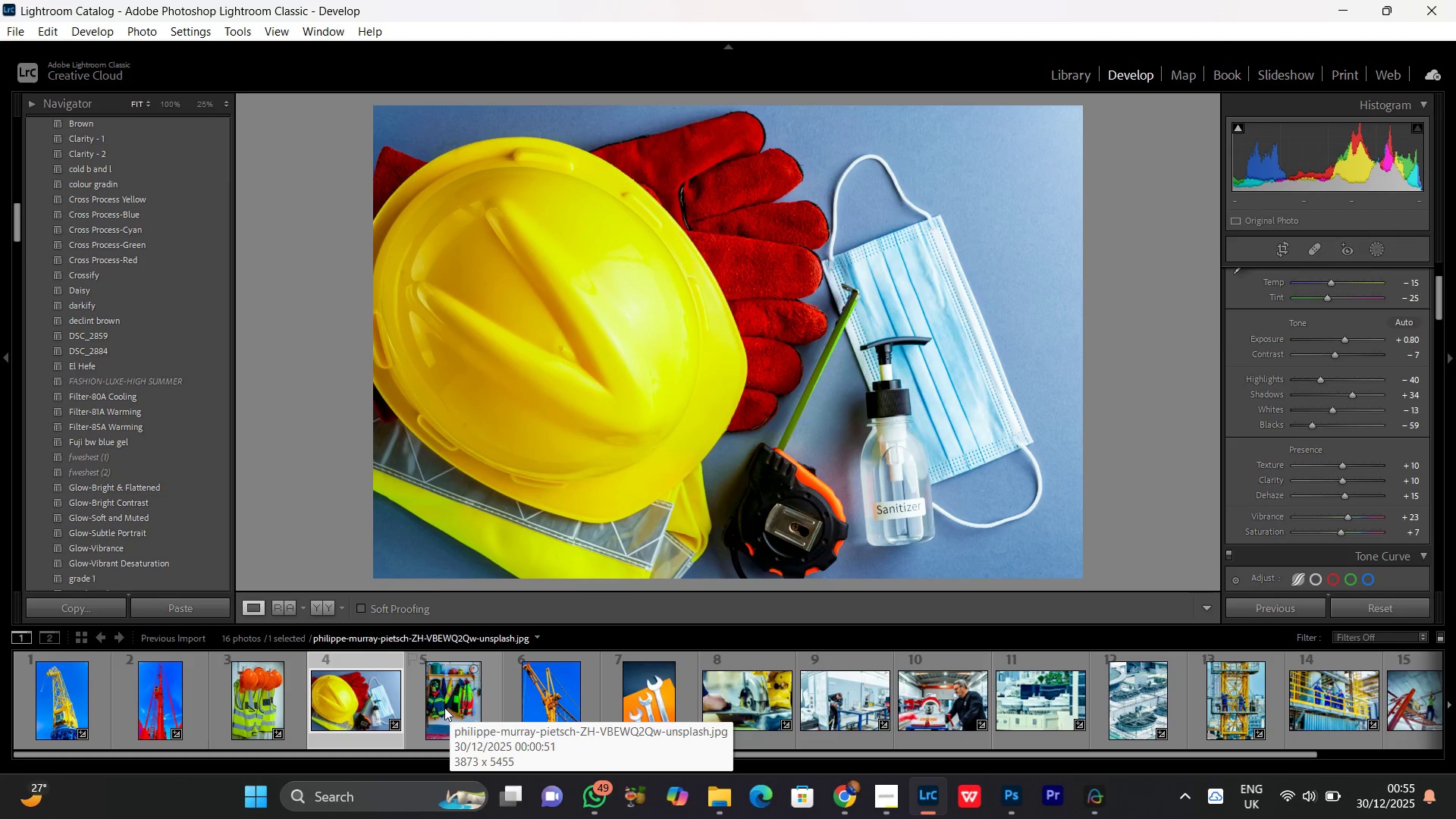 
left_click([444, 708])
 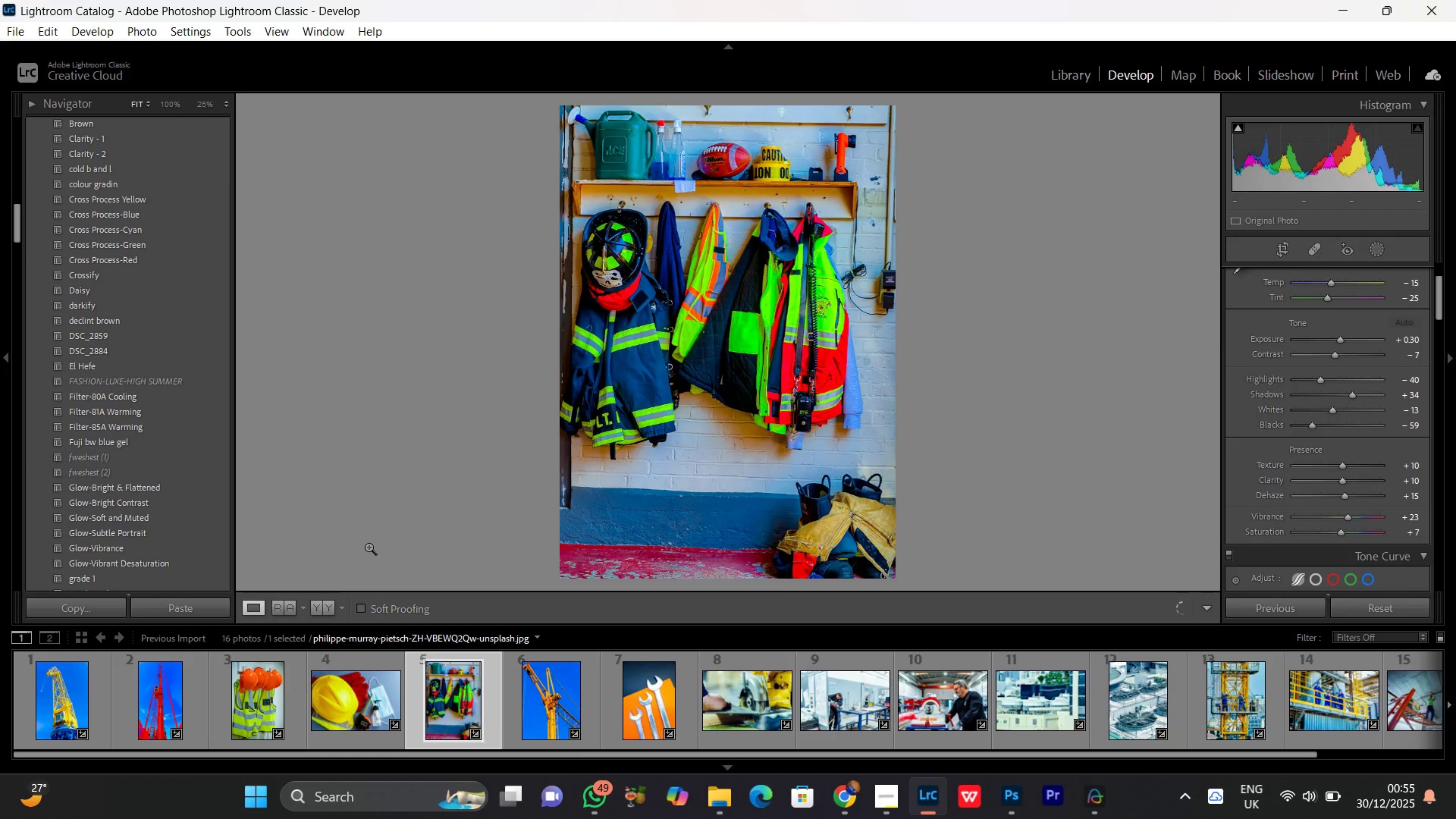 
left_click([322, 612])
 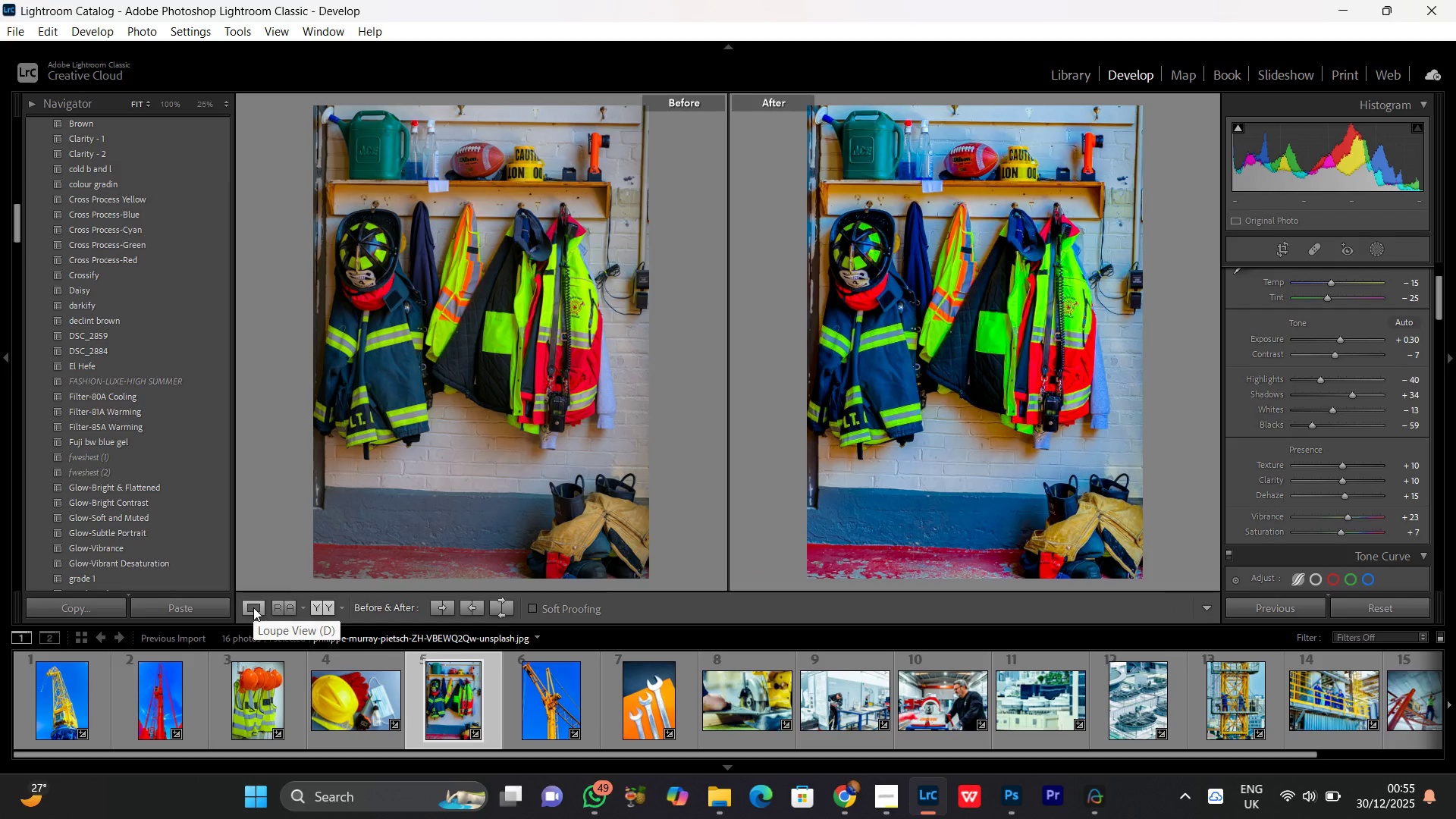 
wait(6.03)
 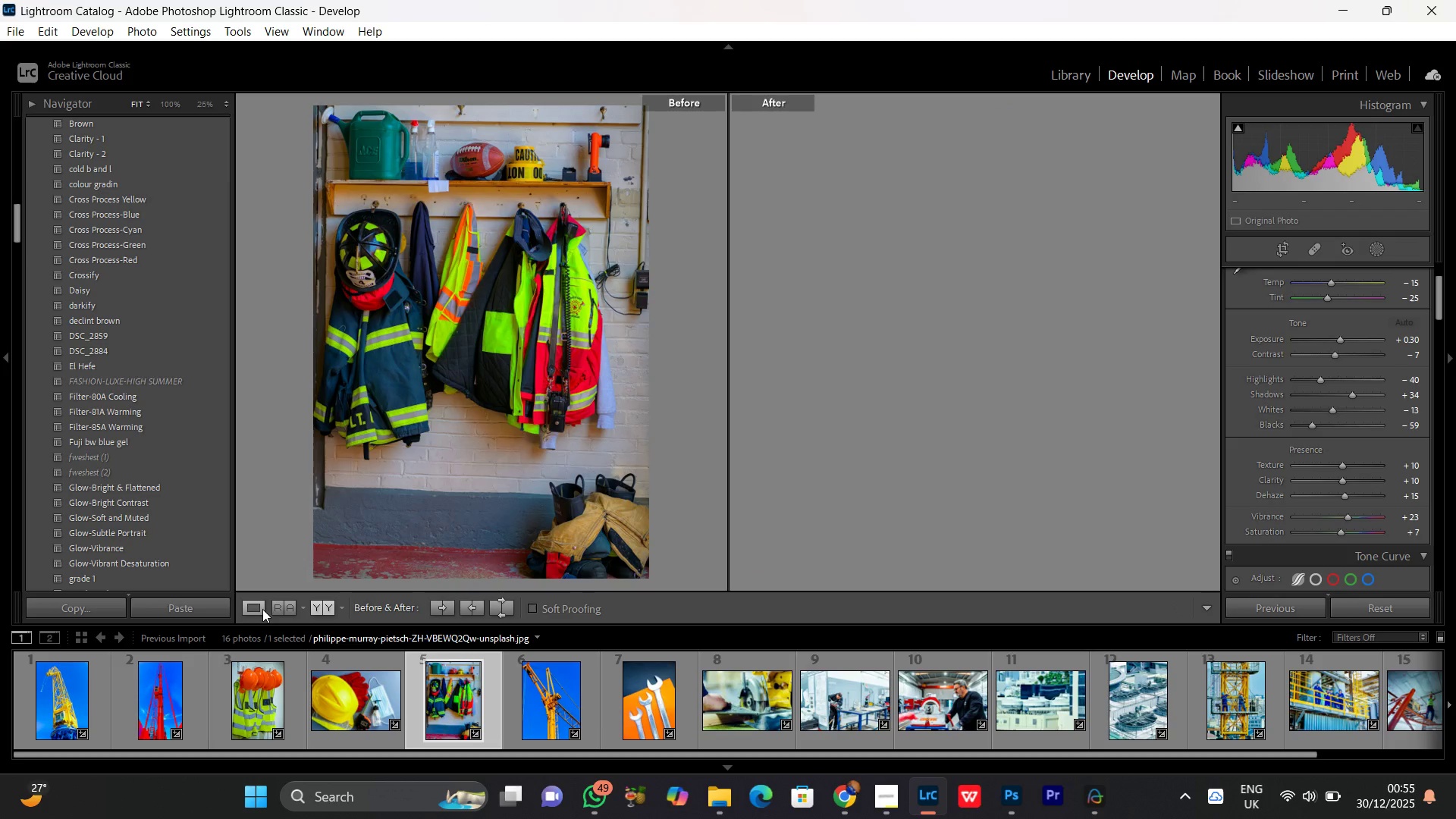 
left_click([252, 608])
 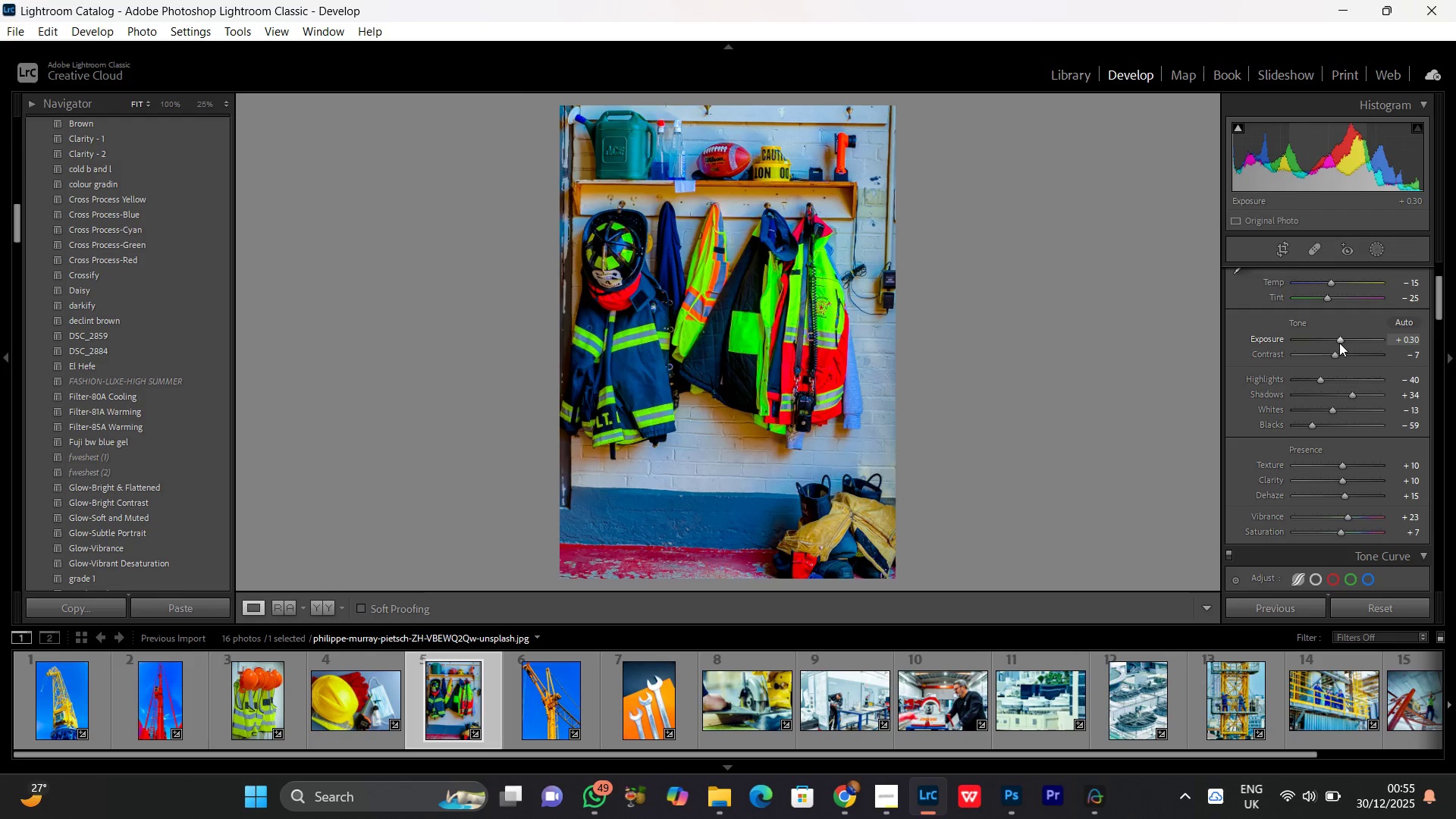 
wait(12.67)
 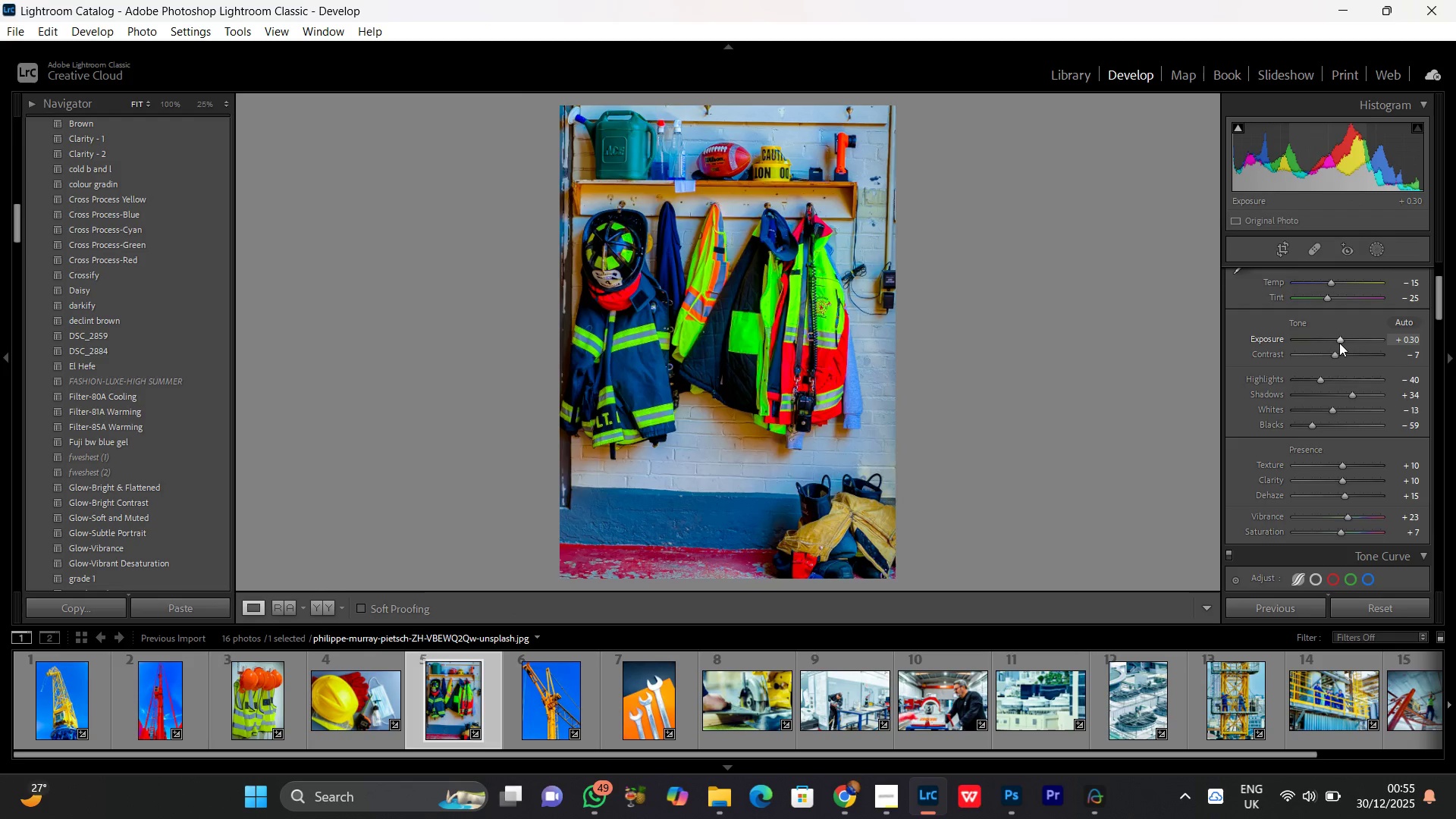 
left_click([1339, 341])
 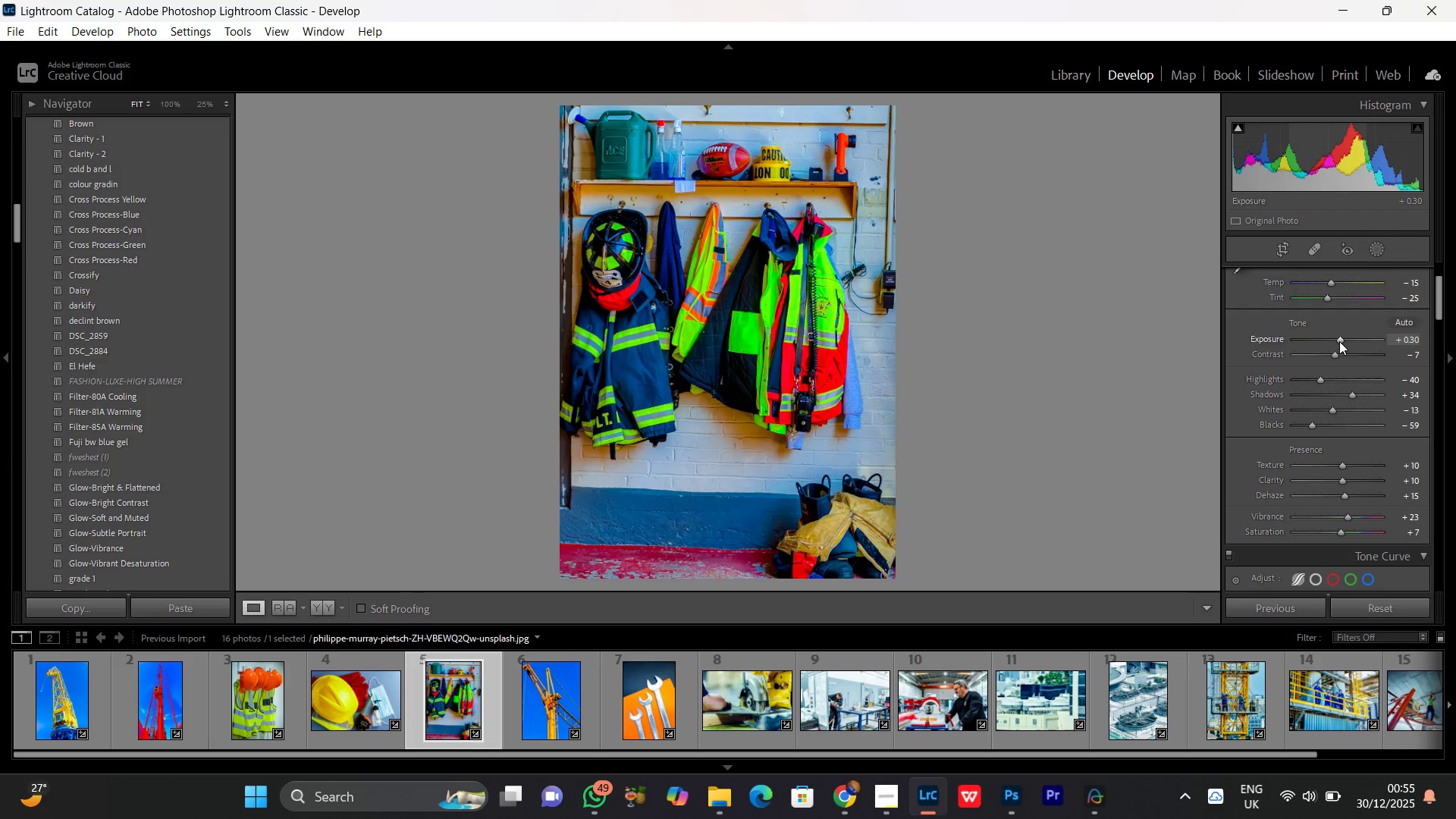 
scroll: coordinate [1339, 341], scroll_direction: up, amount: 5.0
 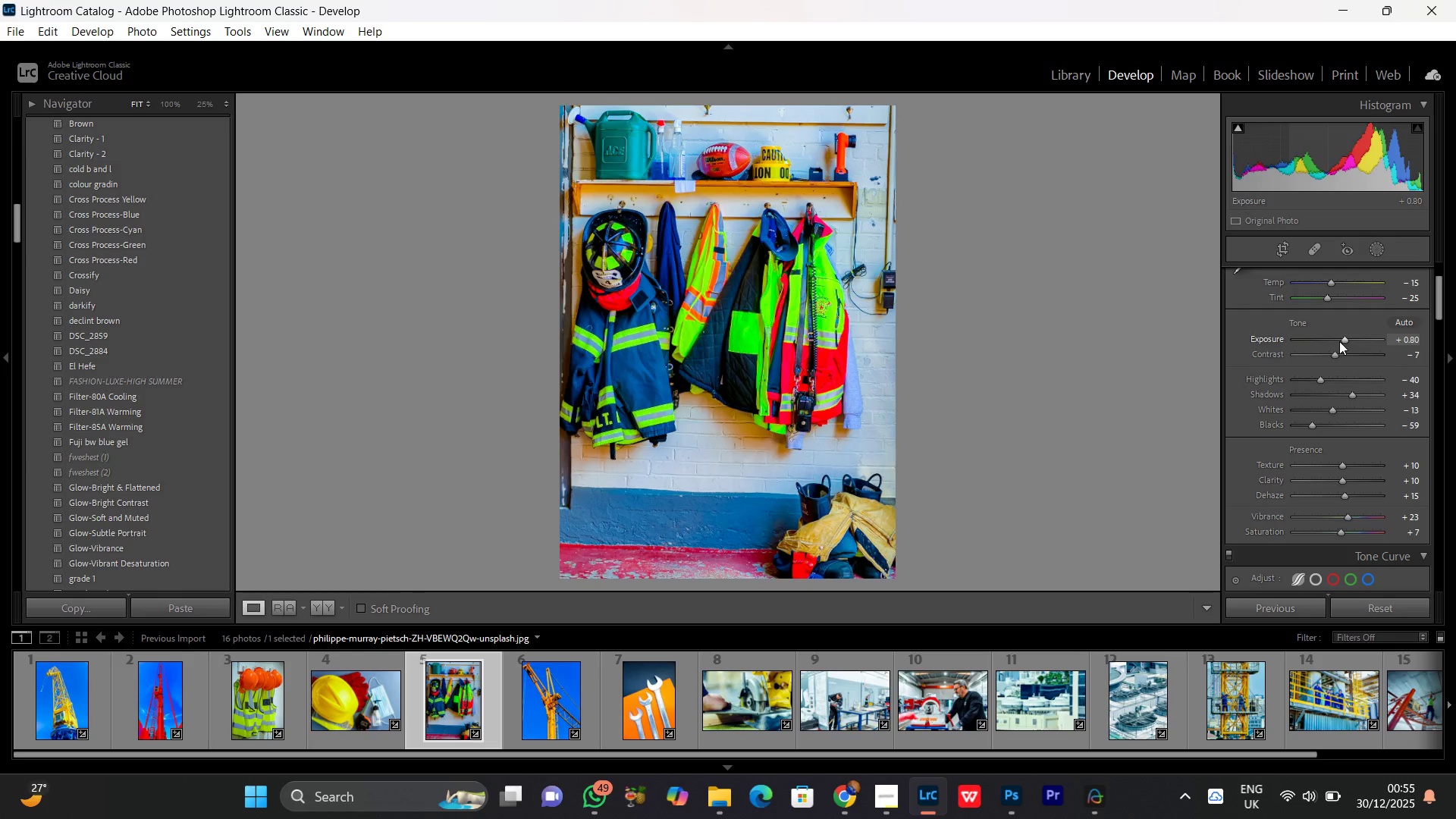 
scroll: coordinate [1339, 341], scroll_direction: none, amount: 0.0
 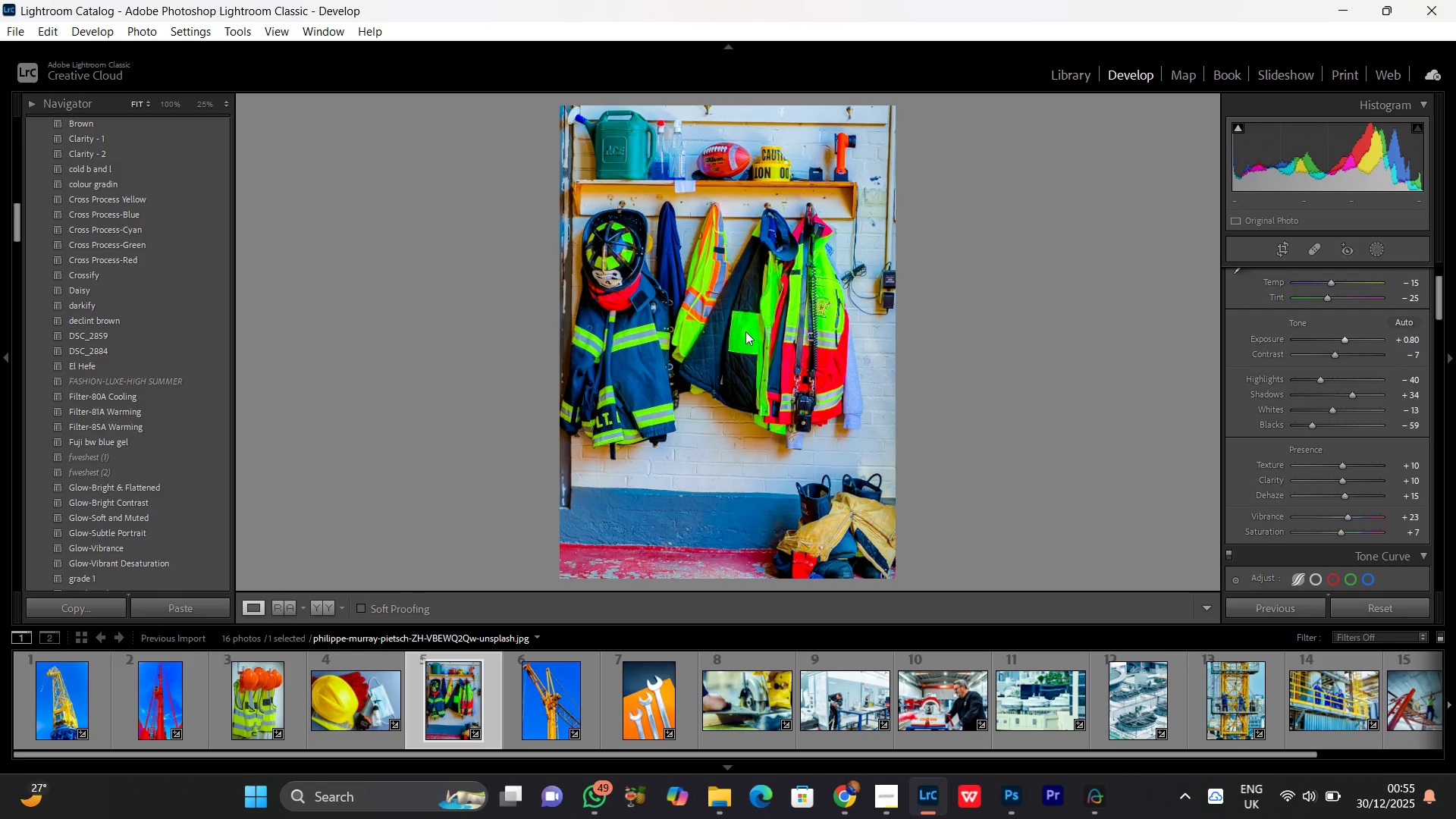 
left_click([745, 331])
 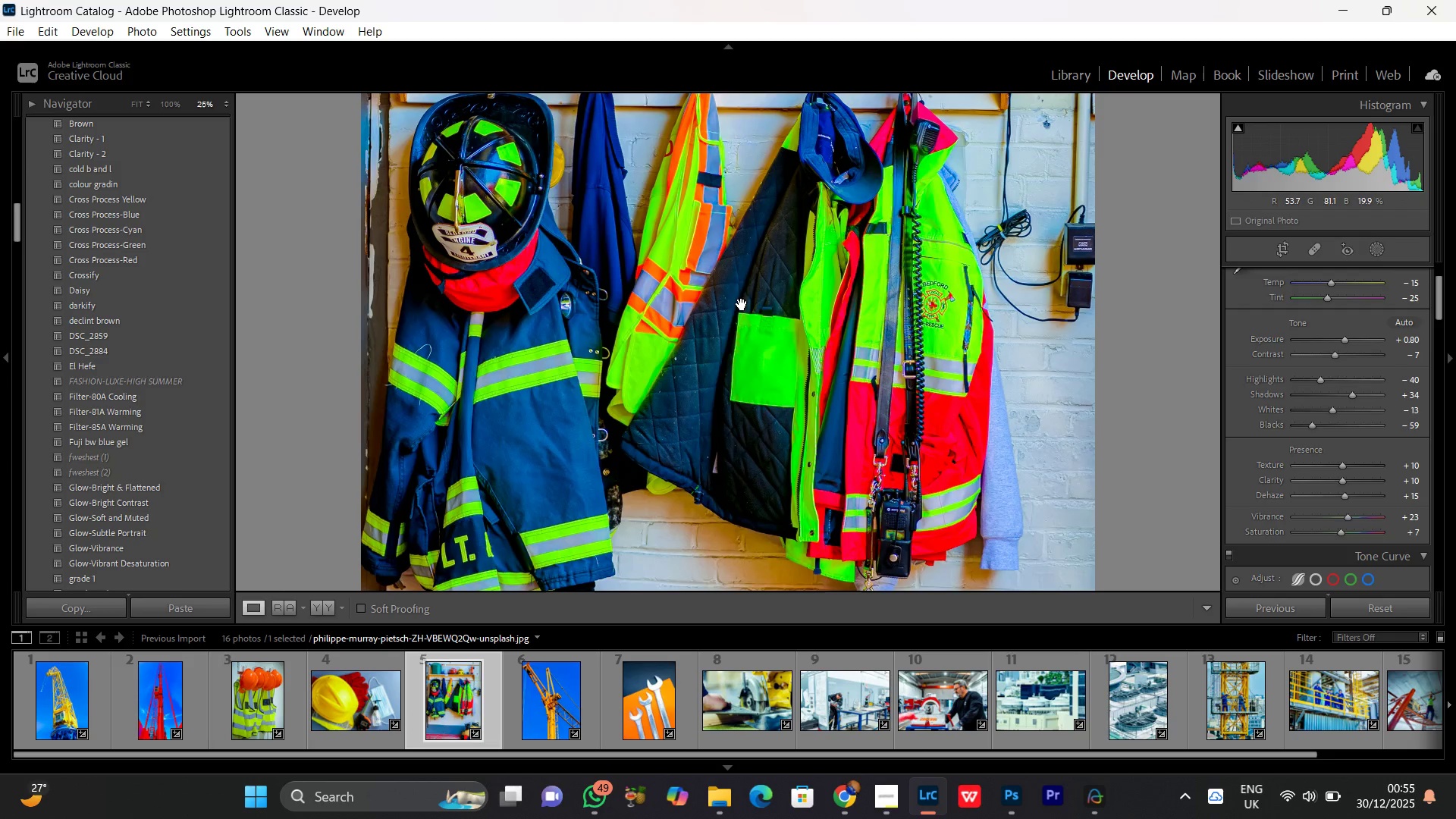 
left_click([737, 280])
 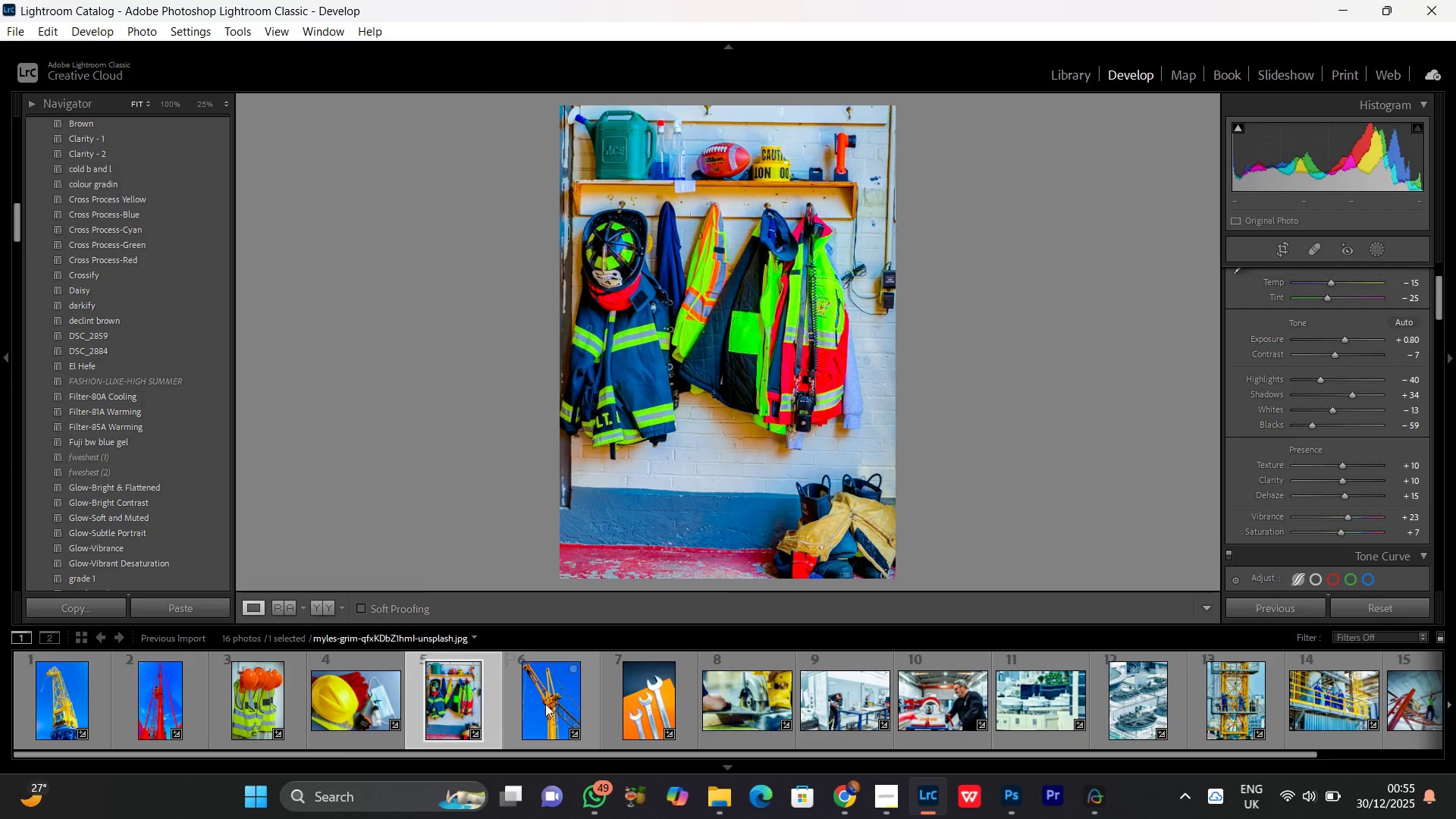 
left_click([541, 705])
 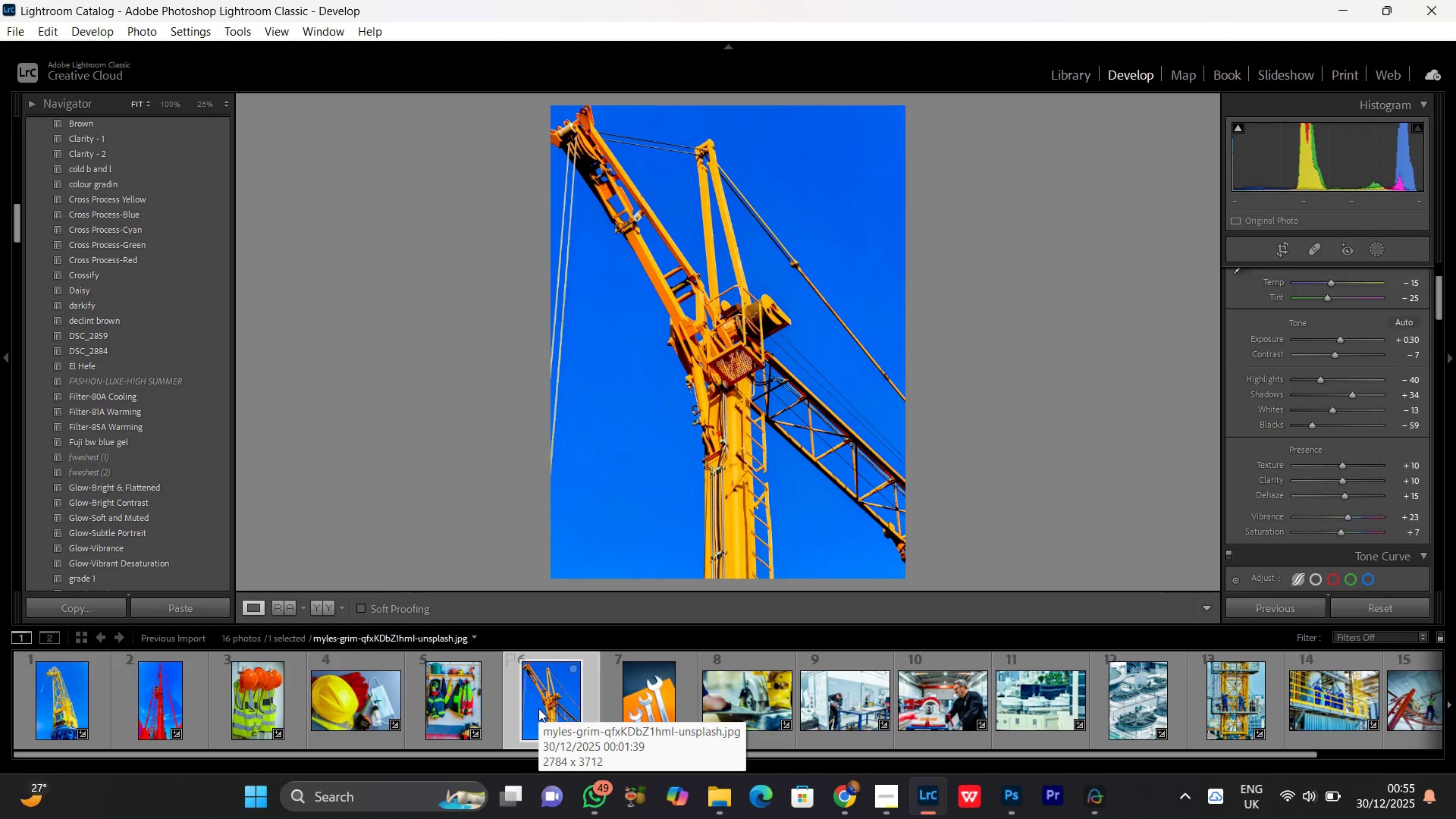 
wait(12.92)
 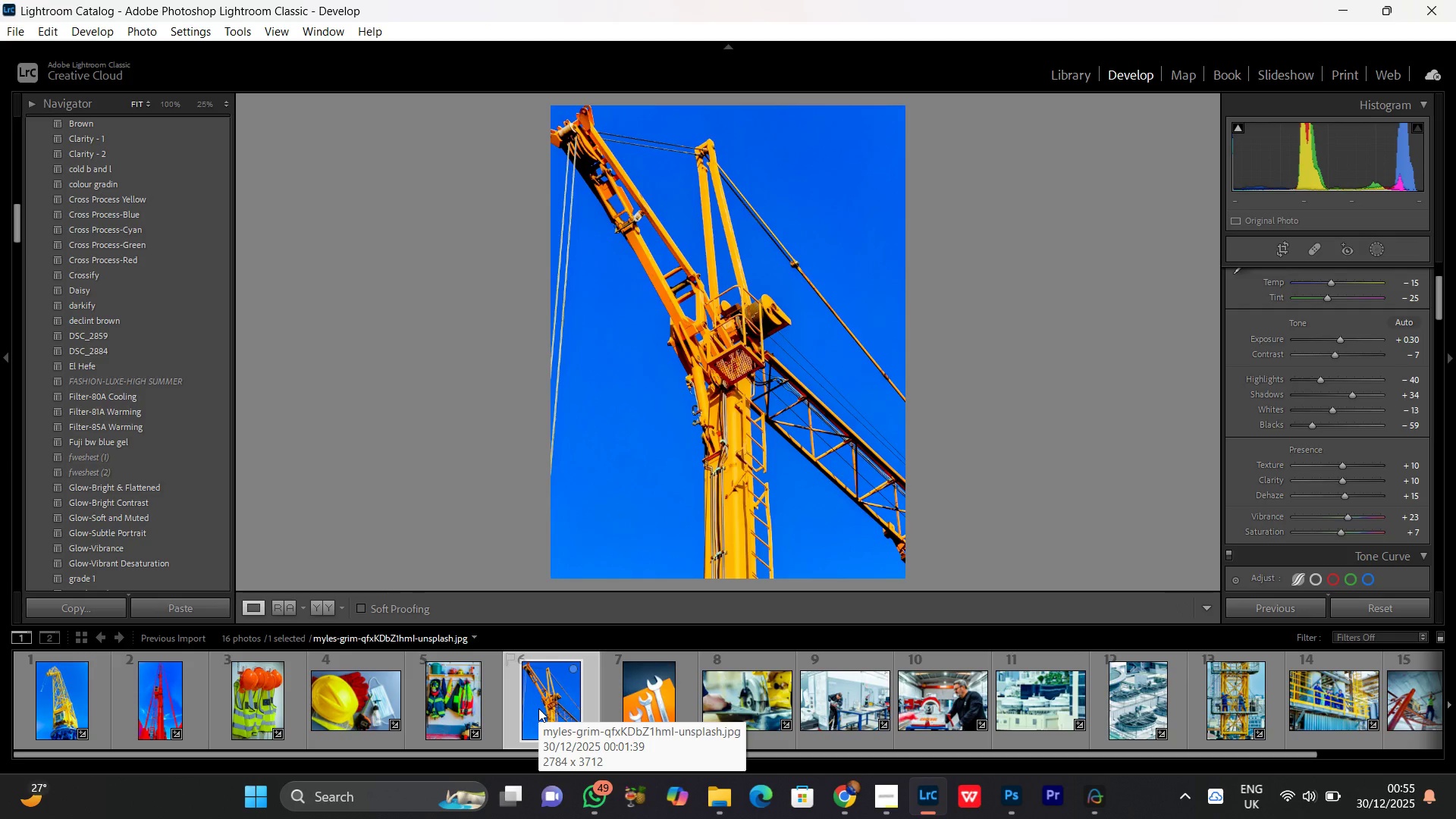 
left_click([655, 704])
 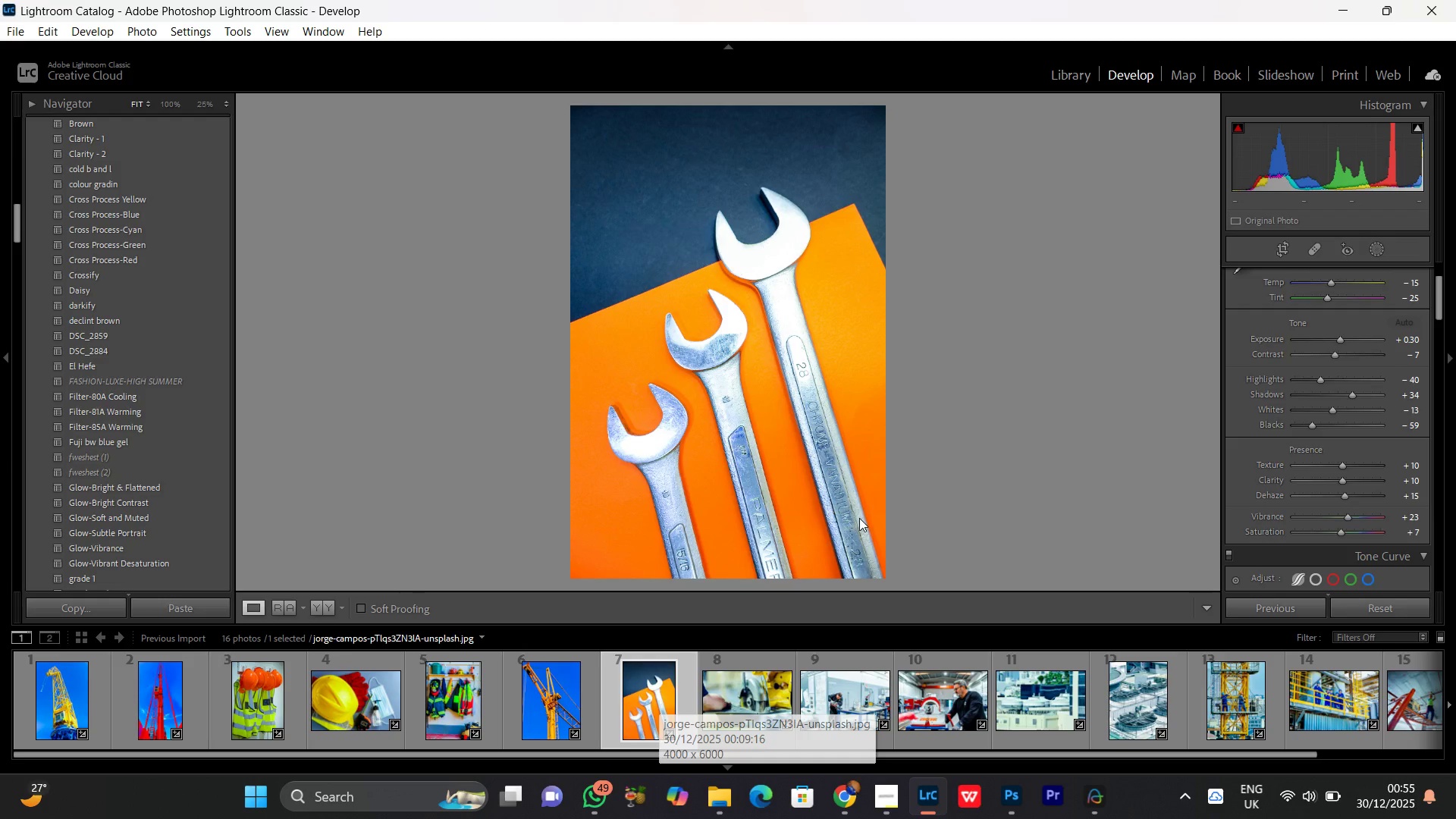 
left_click([325, 601])
 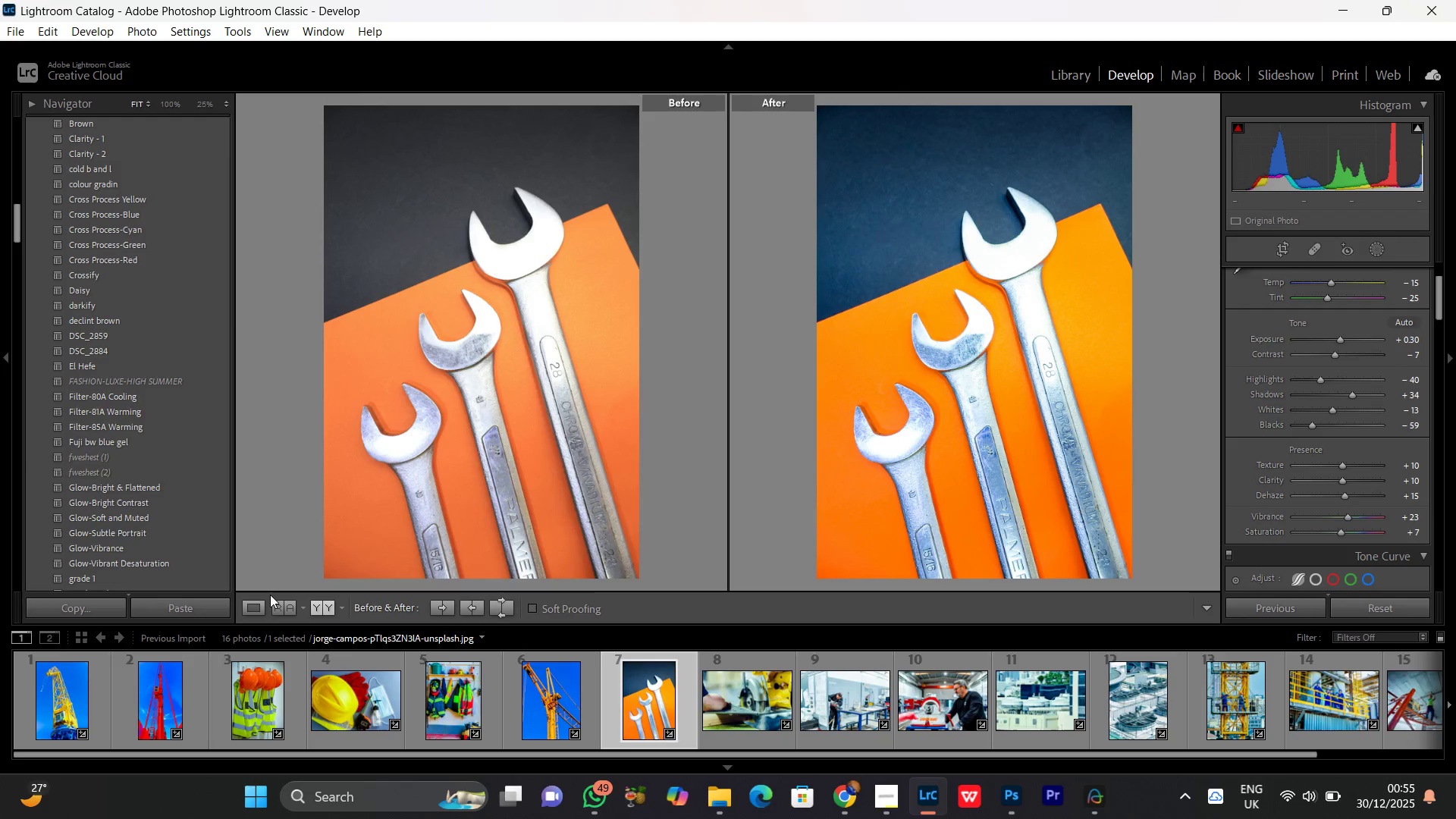 
left_click([263, 607])
 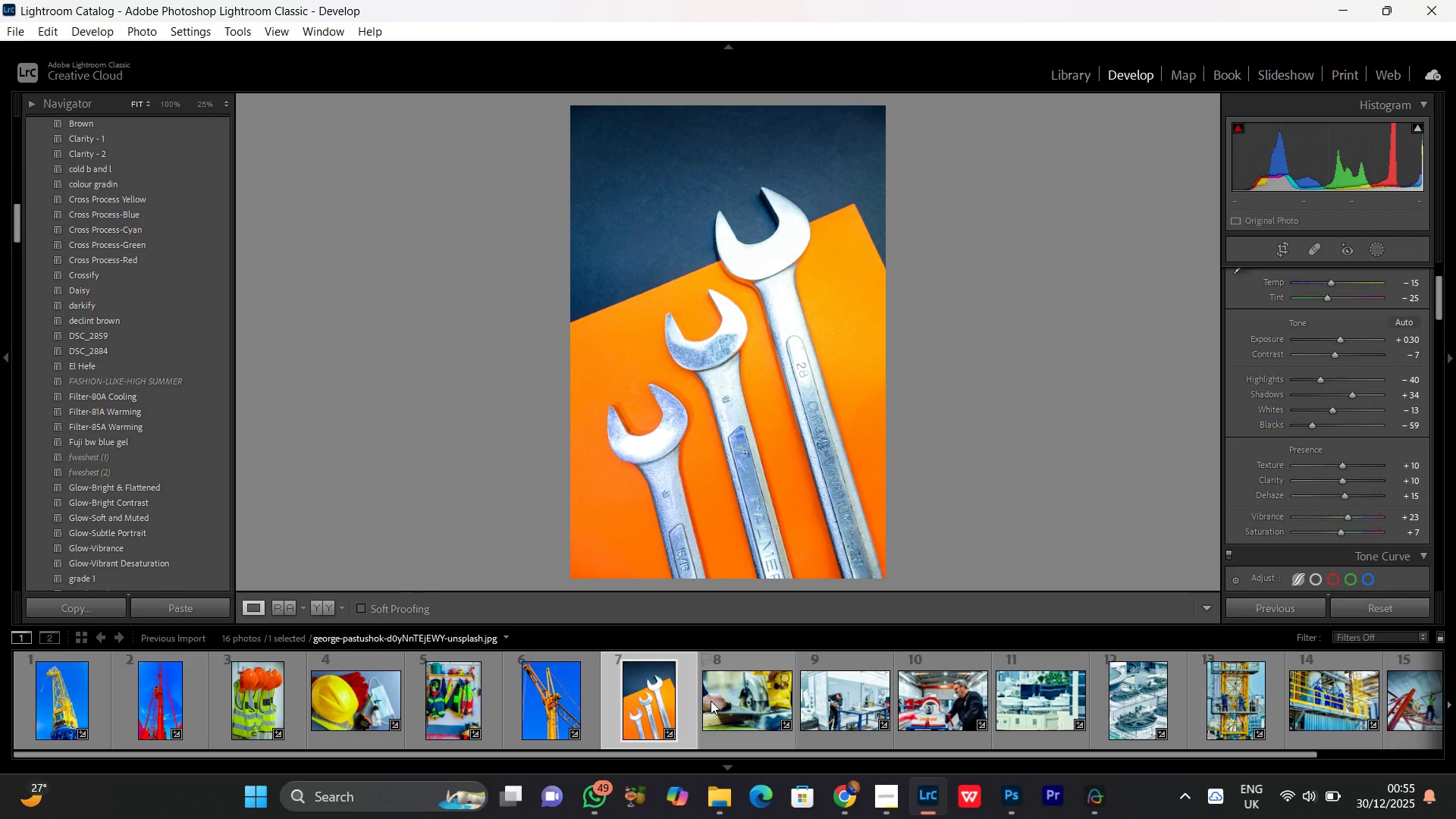 
left_click([723, 698])
 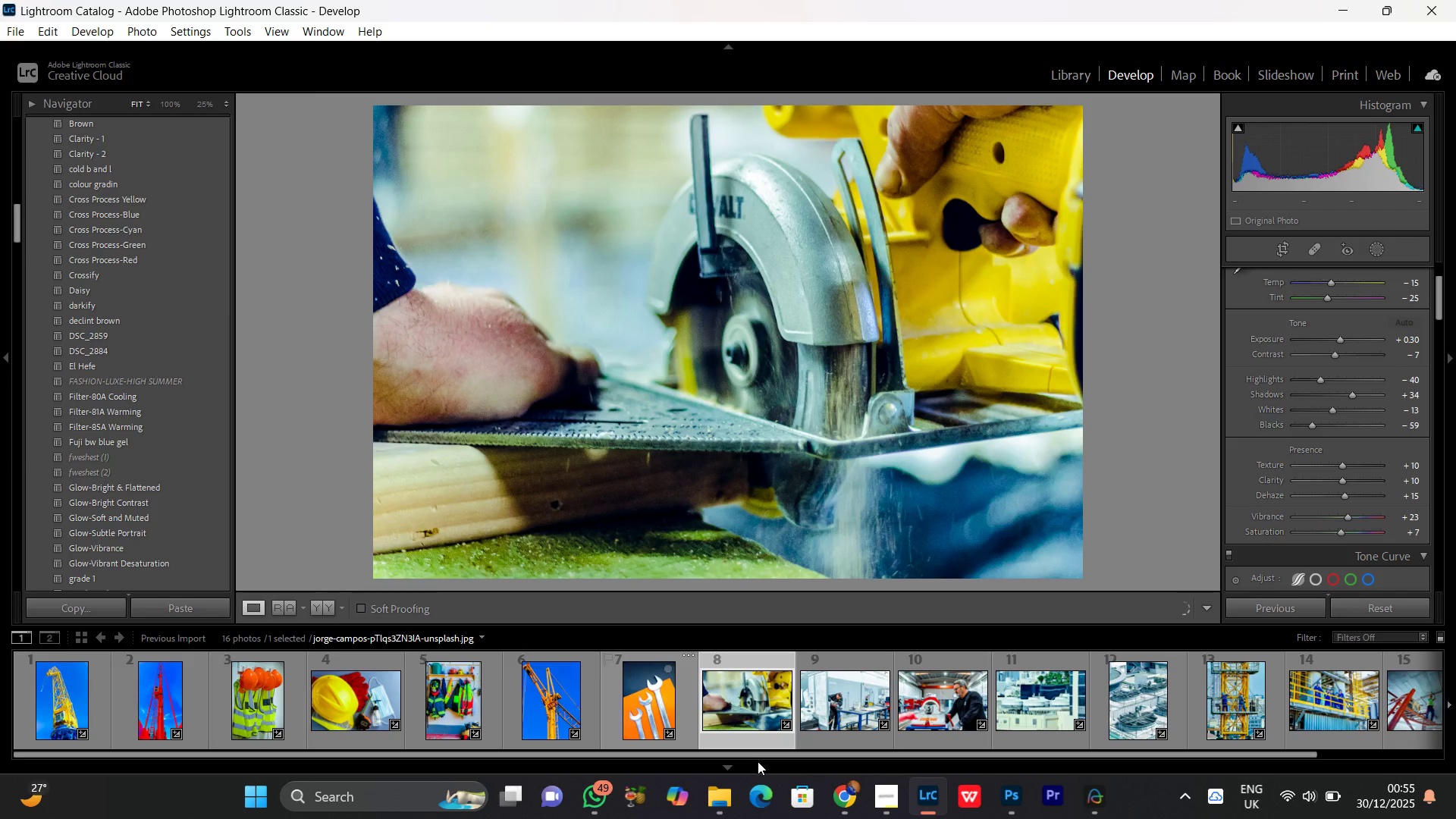 
double_click([861, 371])
 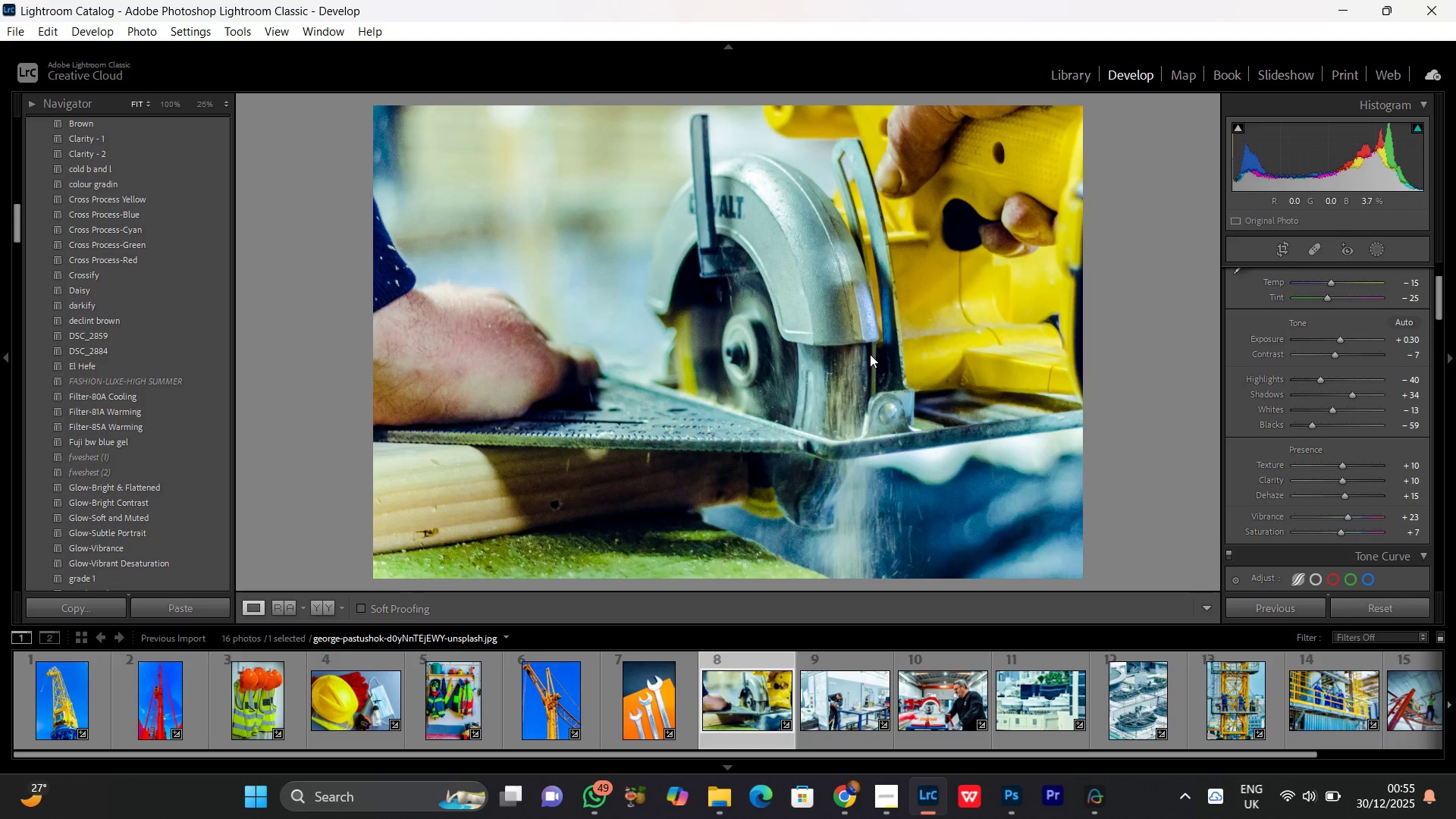 
double_click([870, 354])
 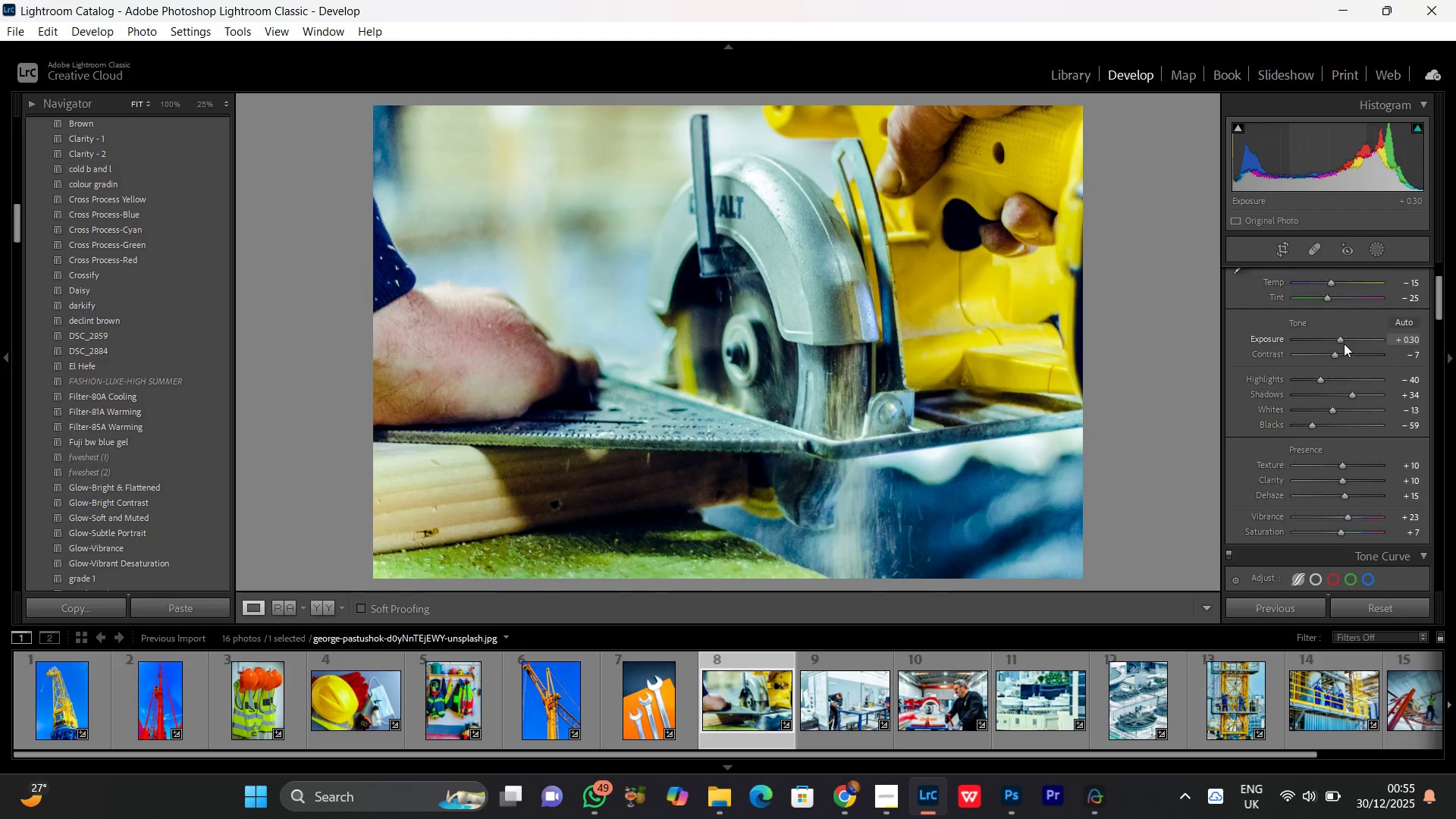 
left_click([1339, 341])
 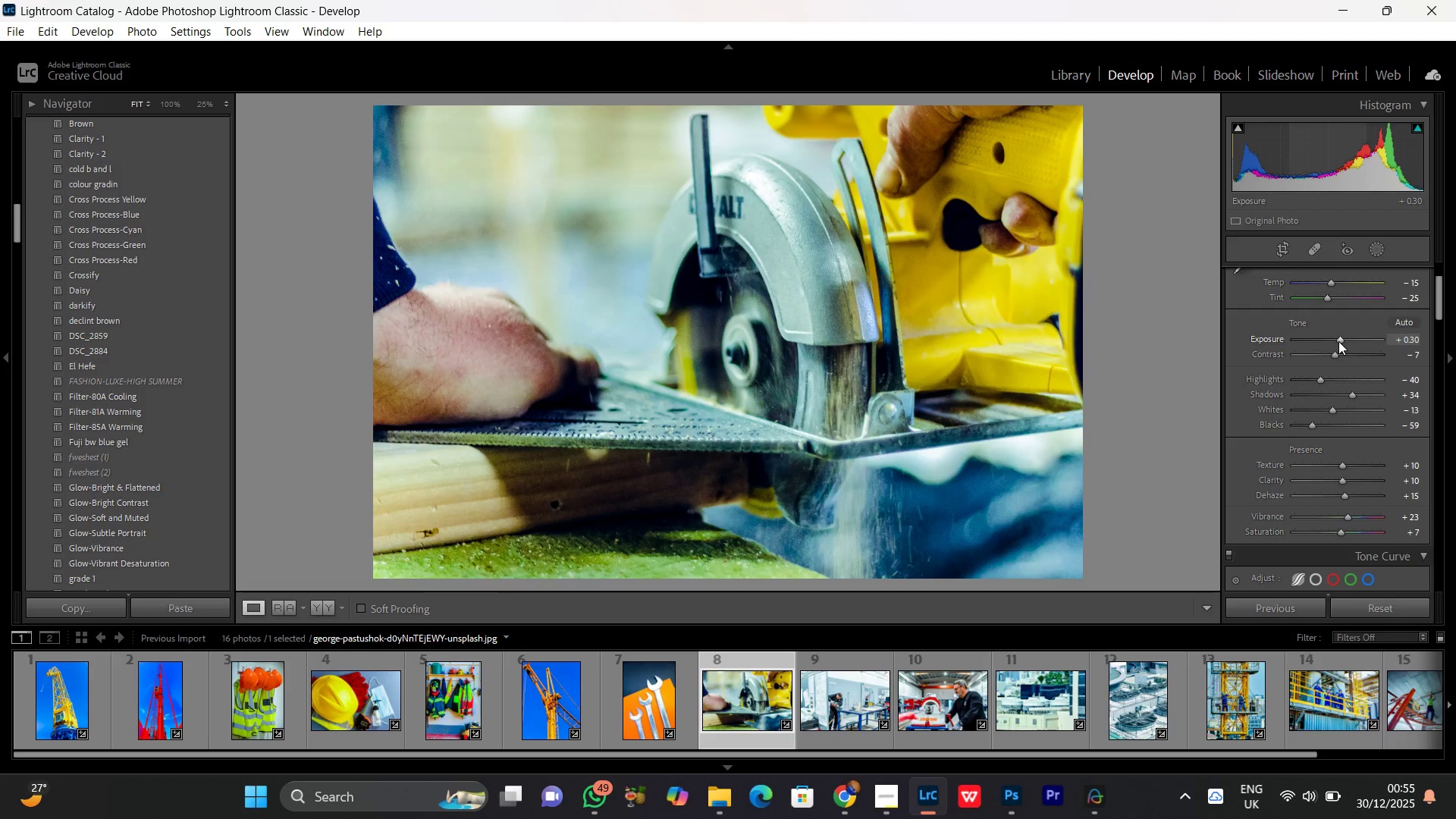 
scroll: coordinate [1338, 341], scroll_direction: up, amount: 3.0
 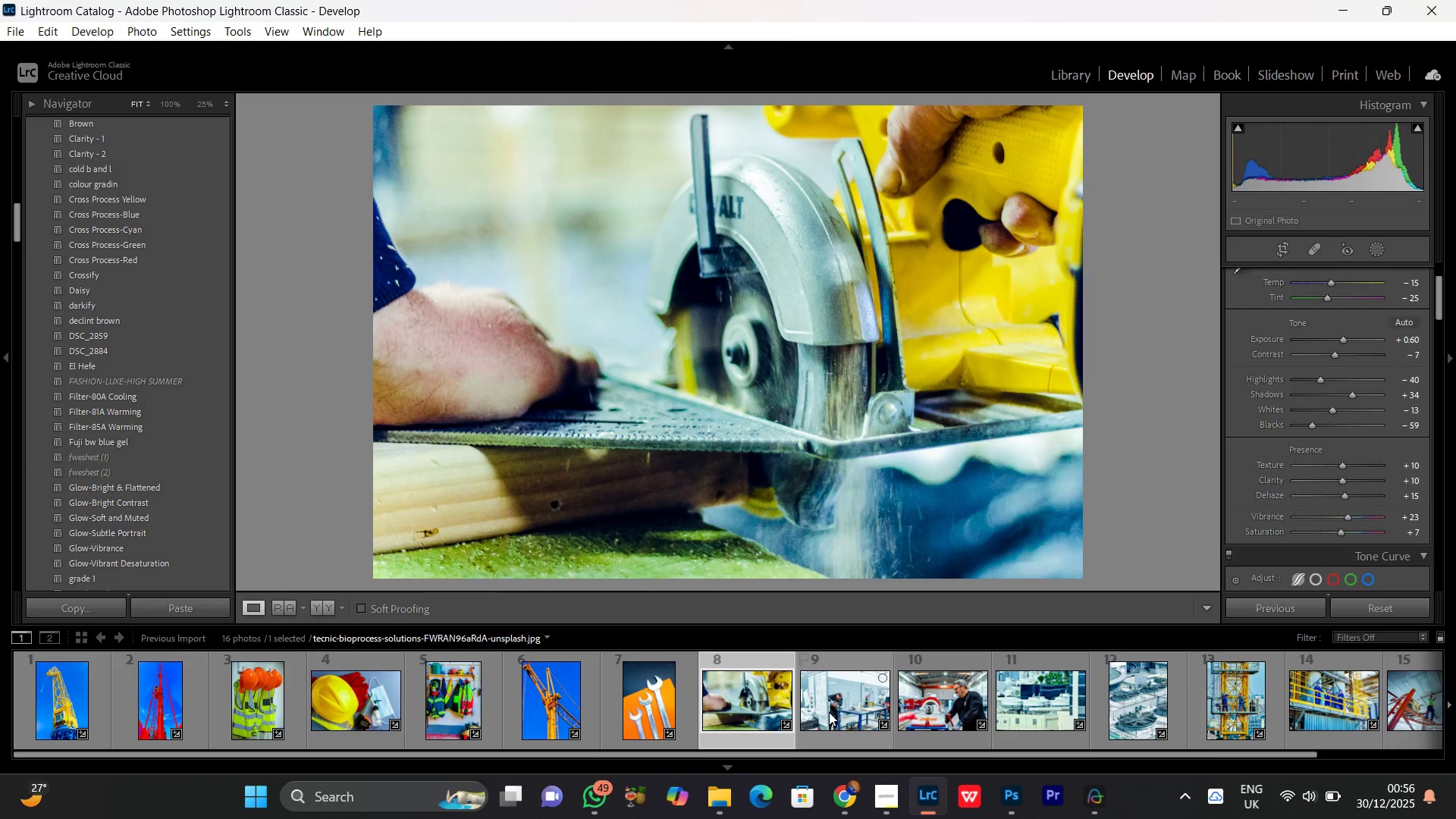 
left_click([829, 712])
 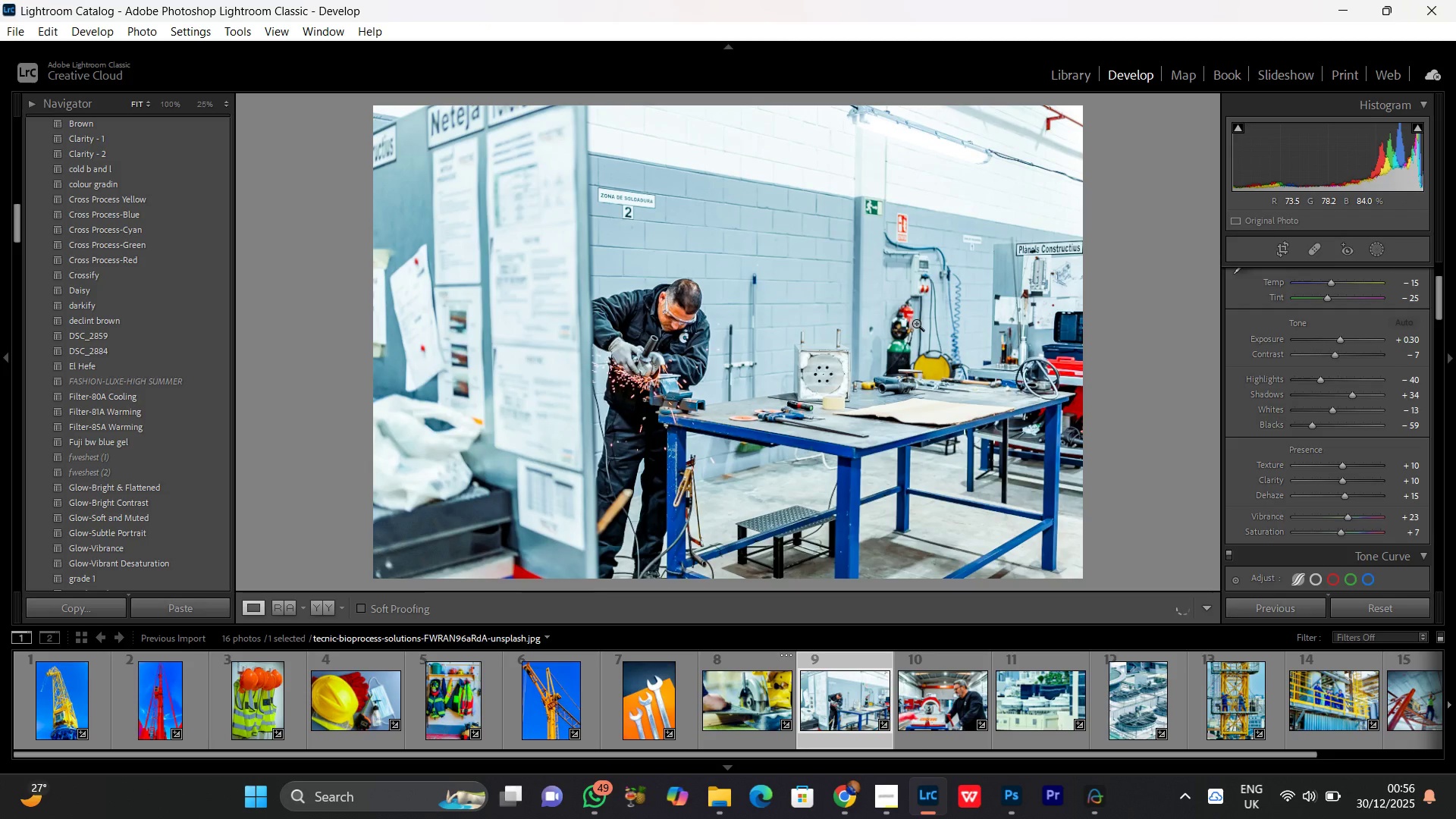 
left_click([844, 296])
 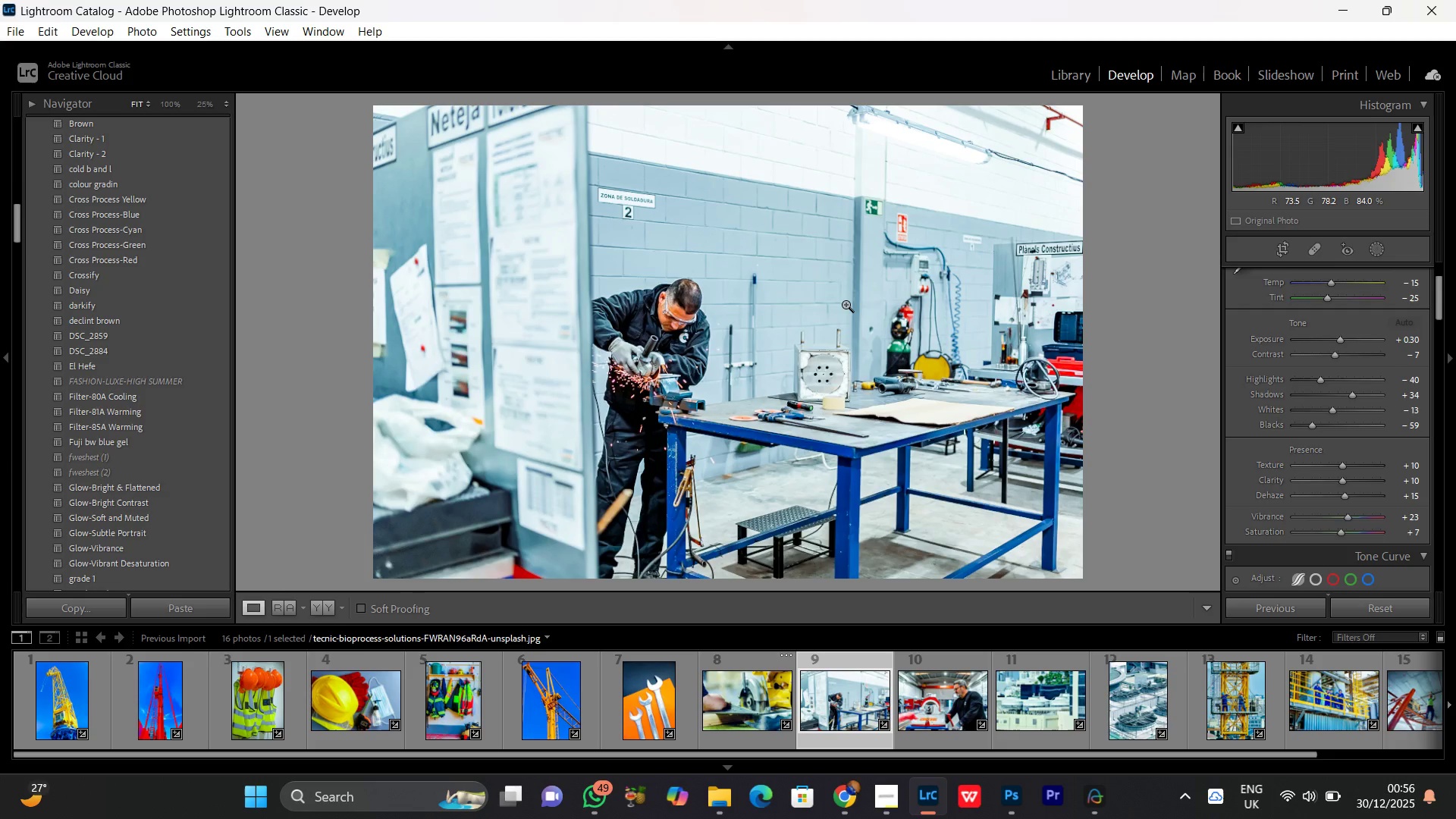 
left_click([843, 334])
 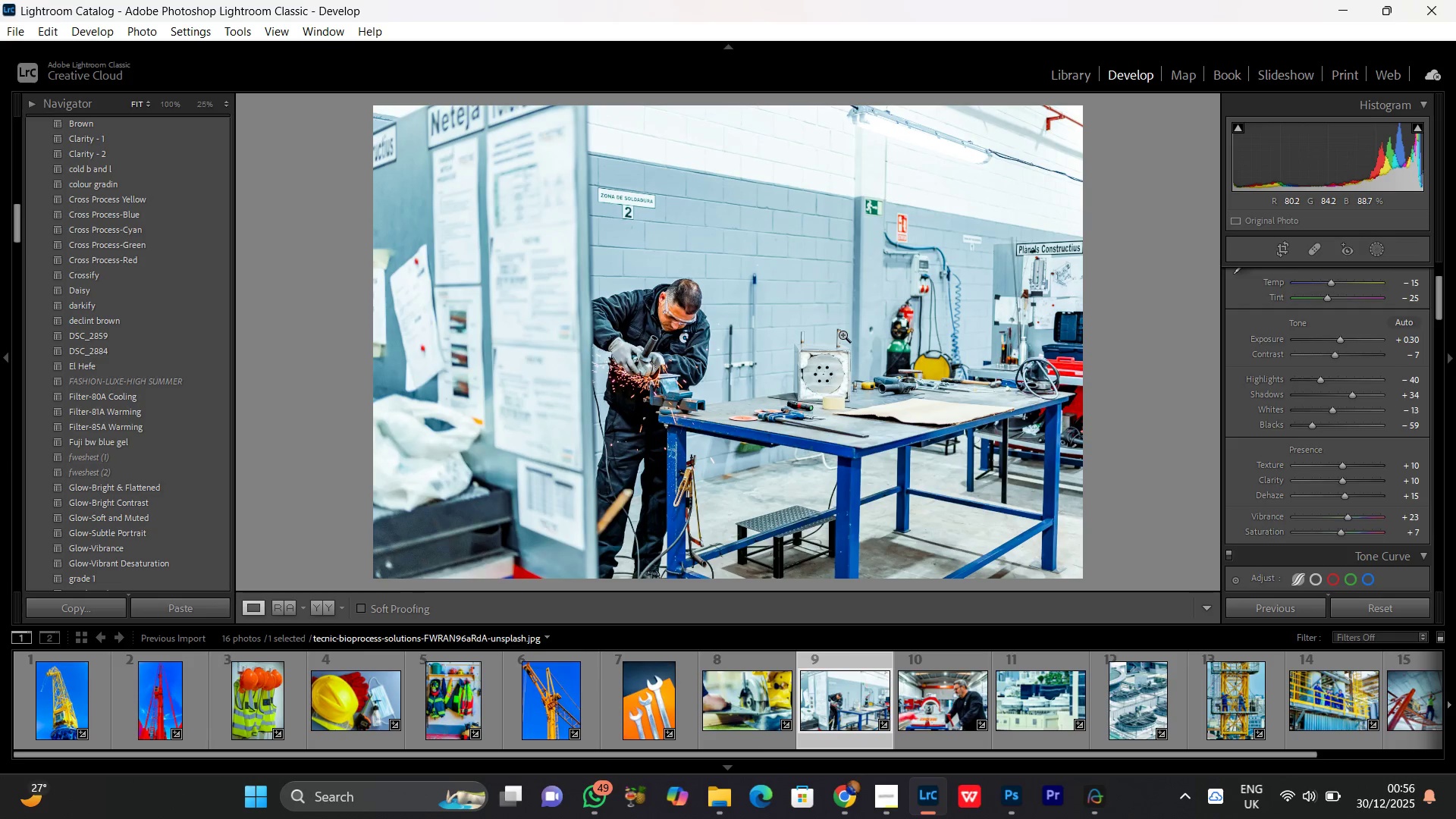 
left_click([843, 334])
 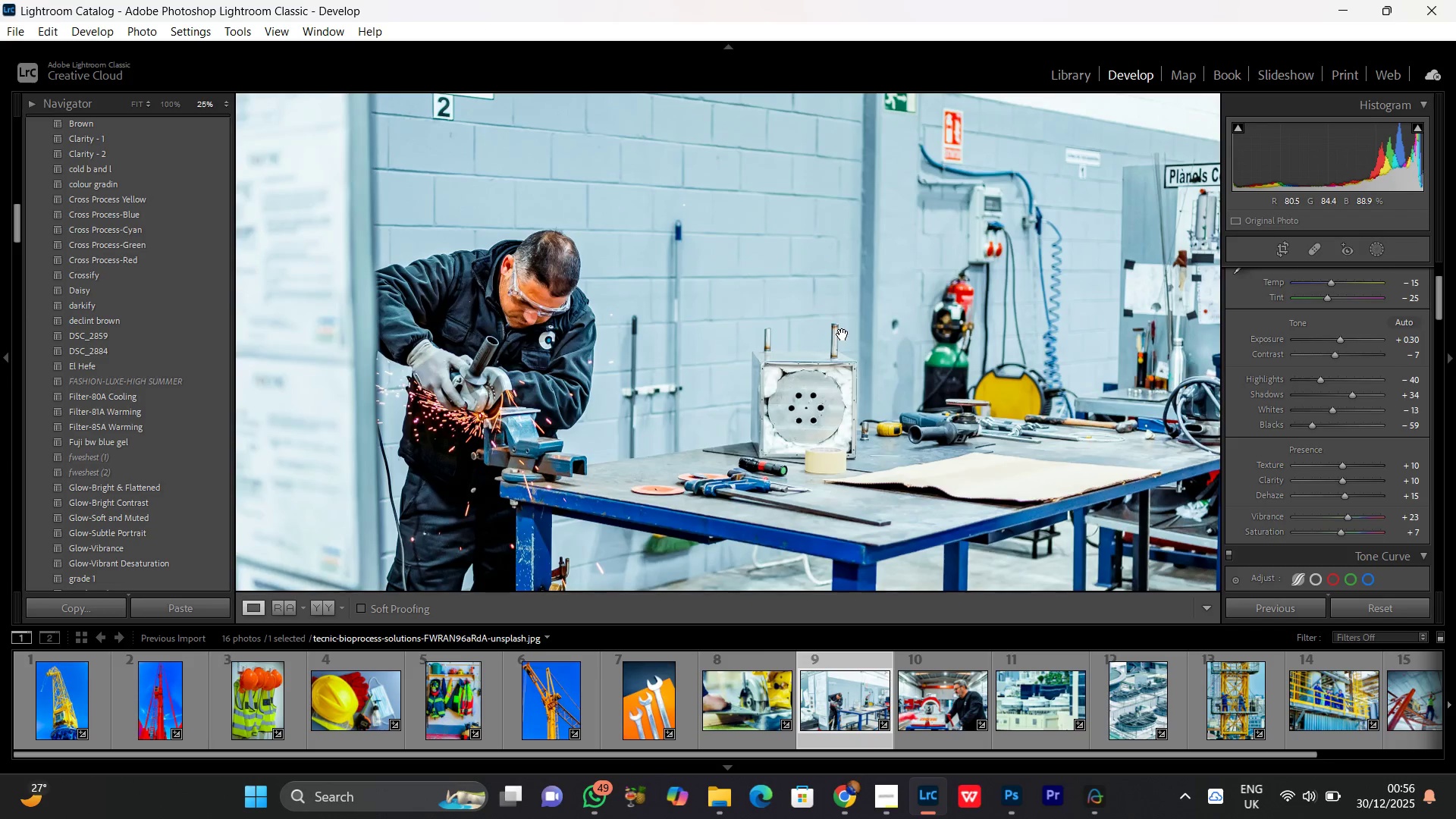 
left_click([843, 334])
 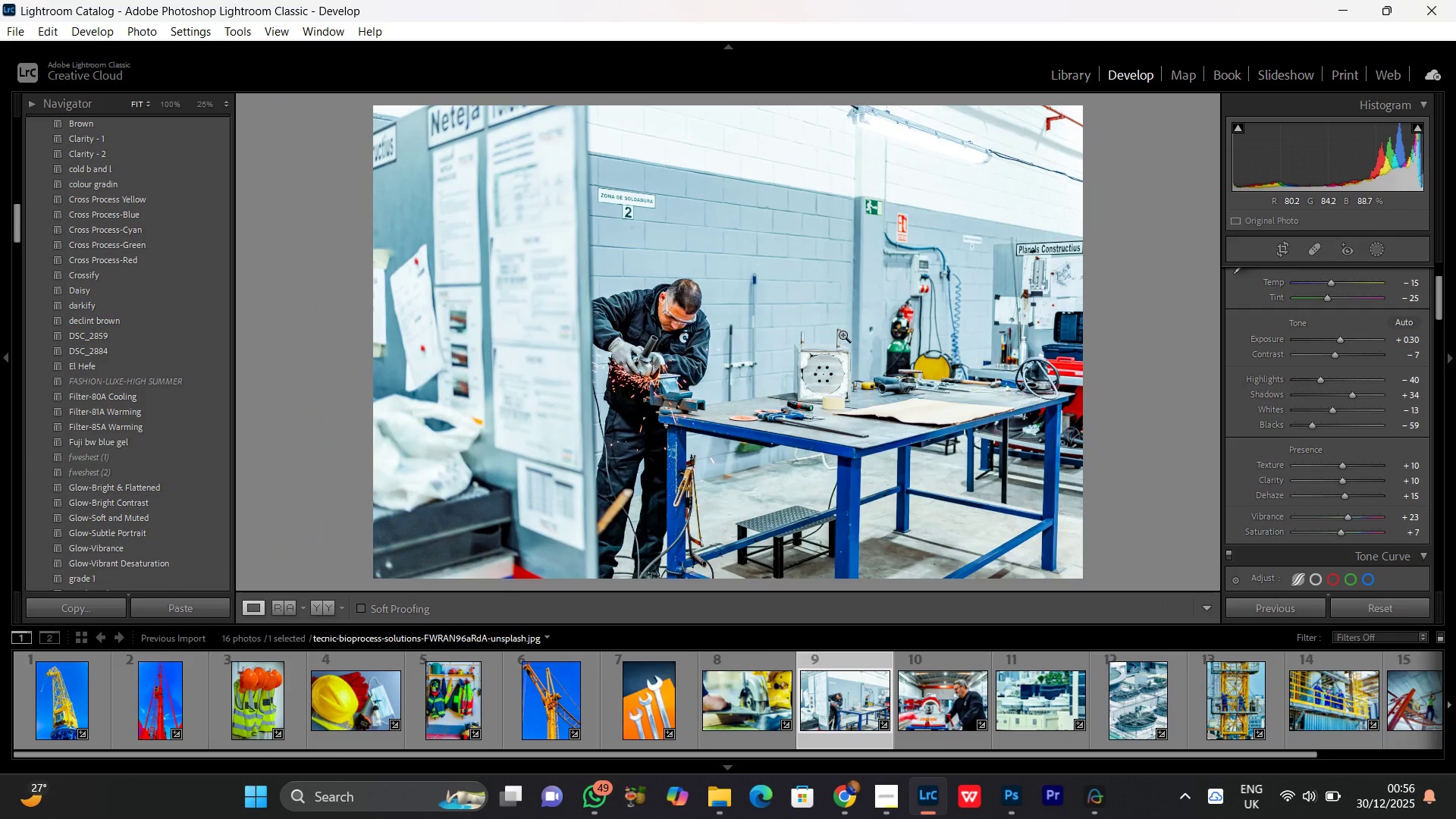 
left_click([843, 334])
 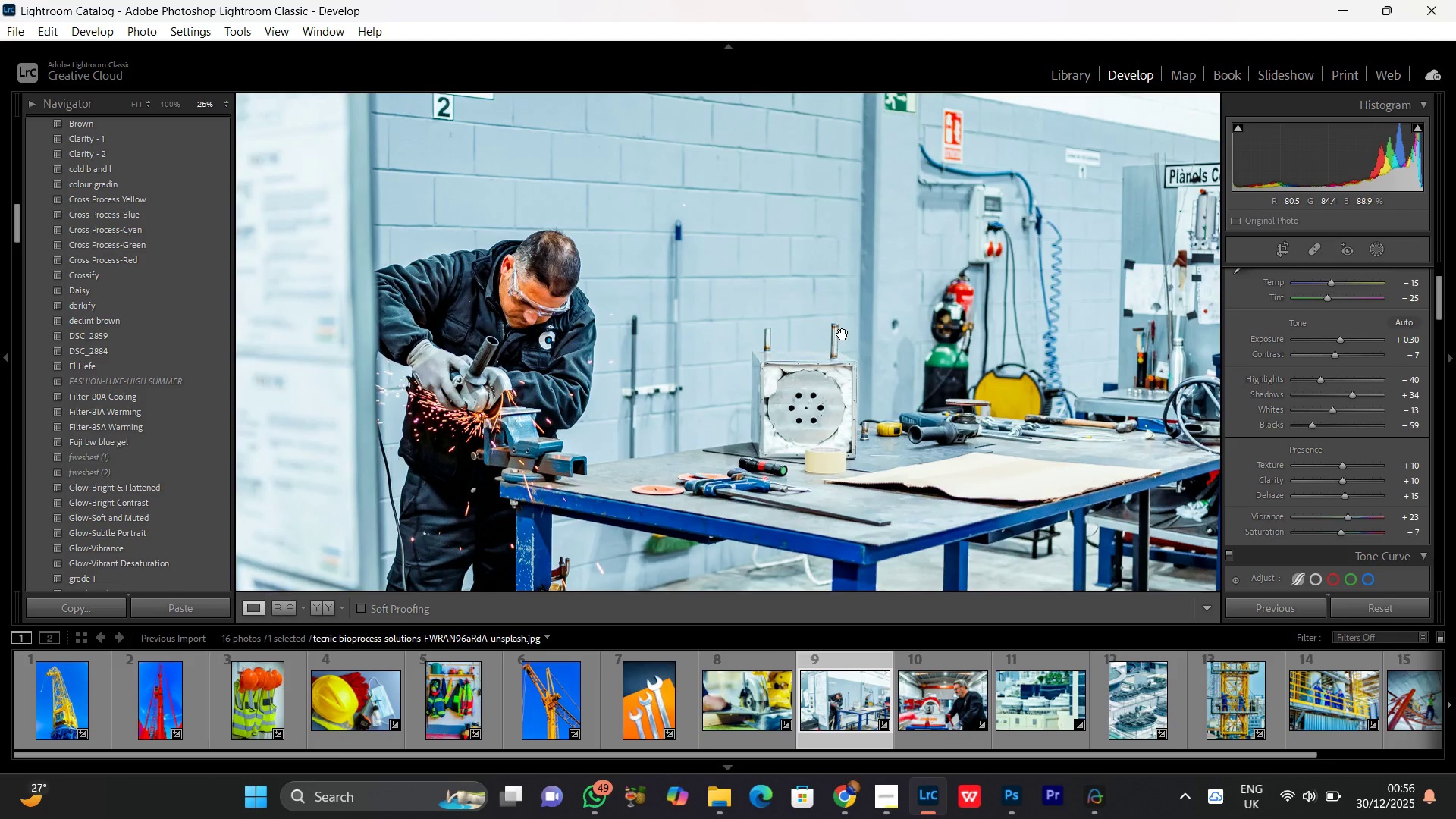 
left_click([843, 334])
 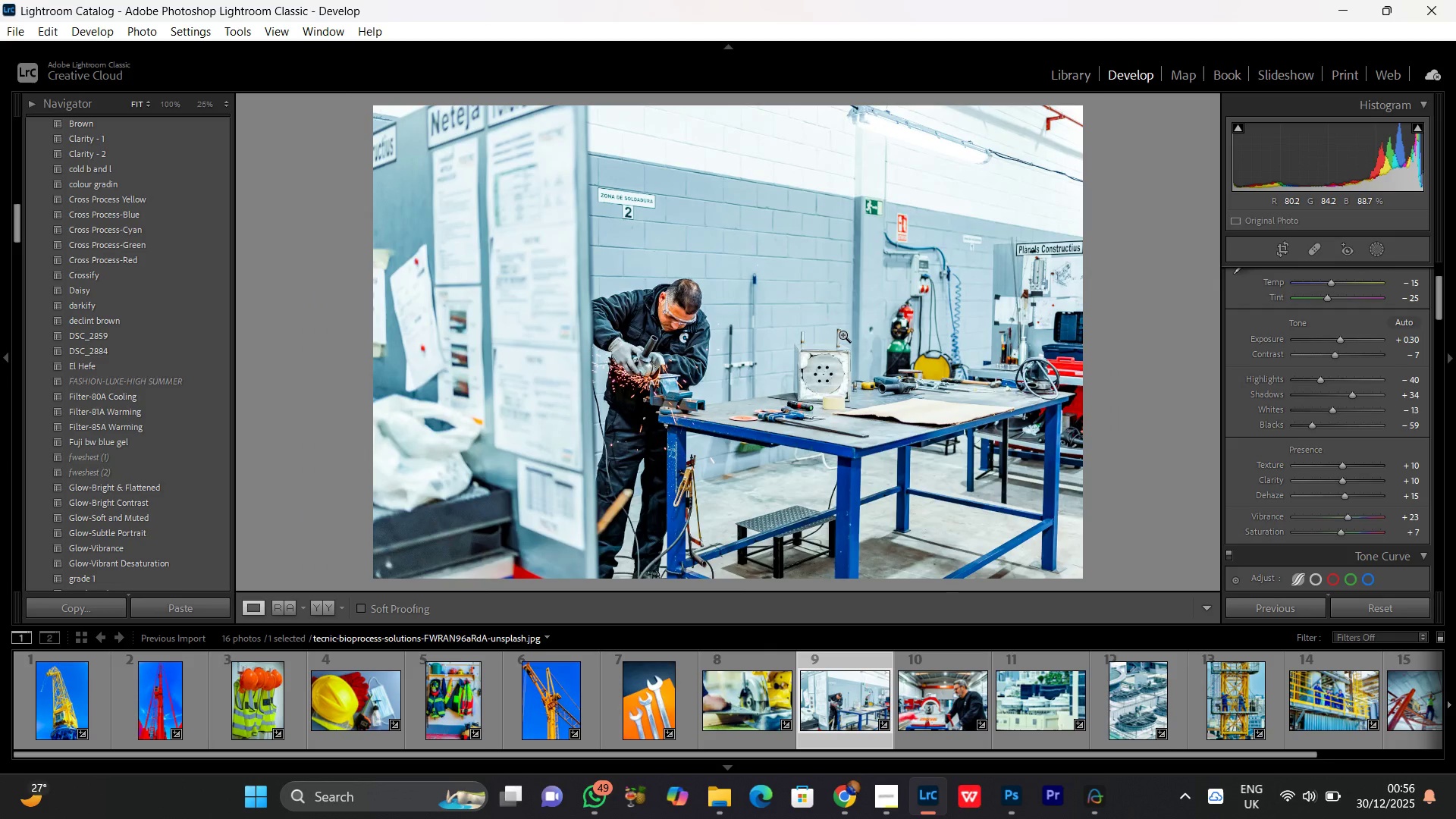 
left_click([843, 334])
 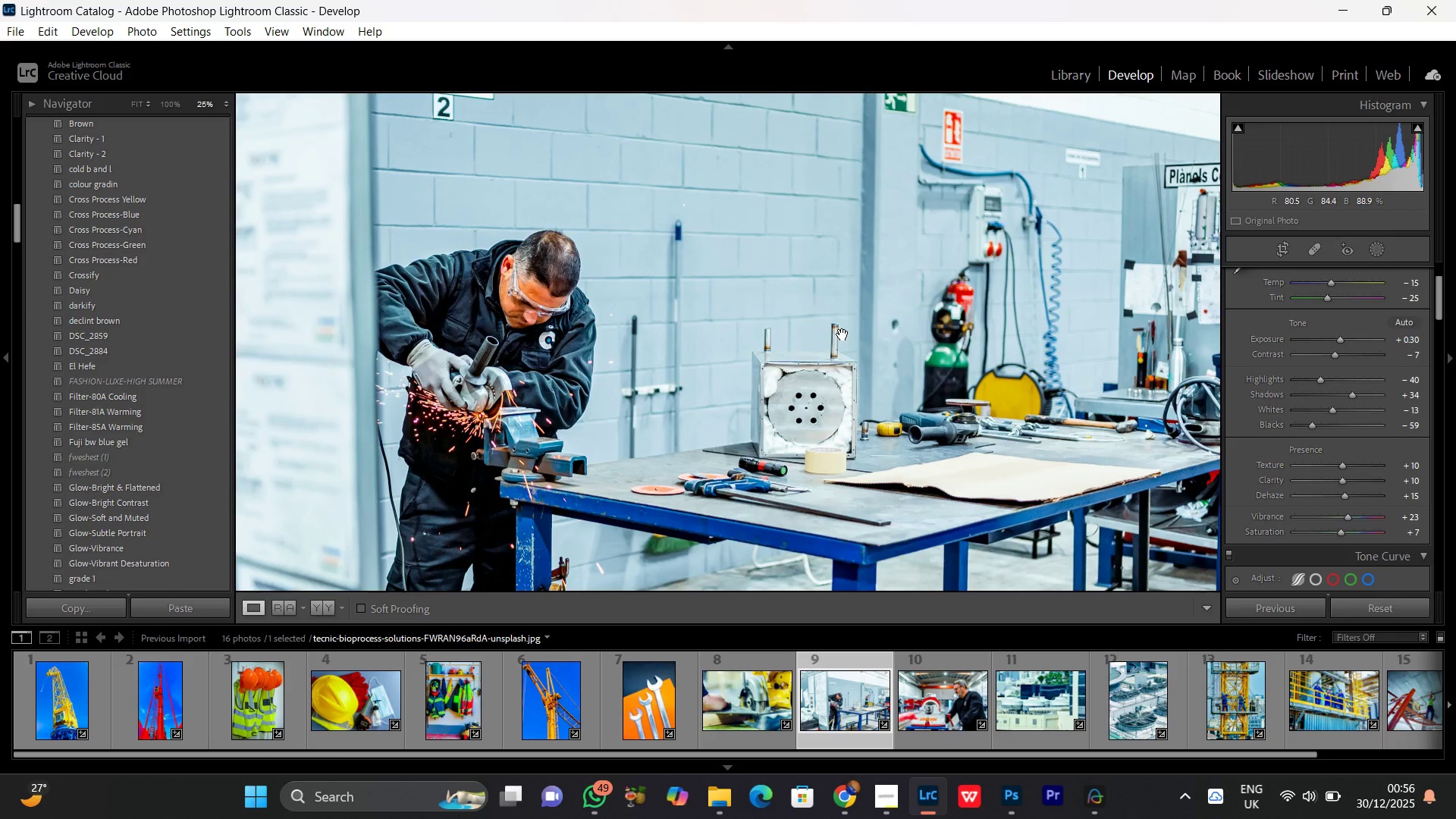 
wait(11.25)
 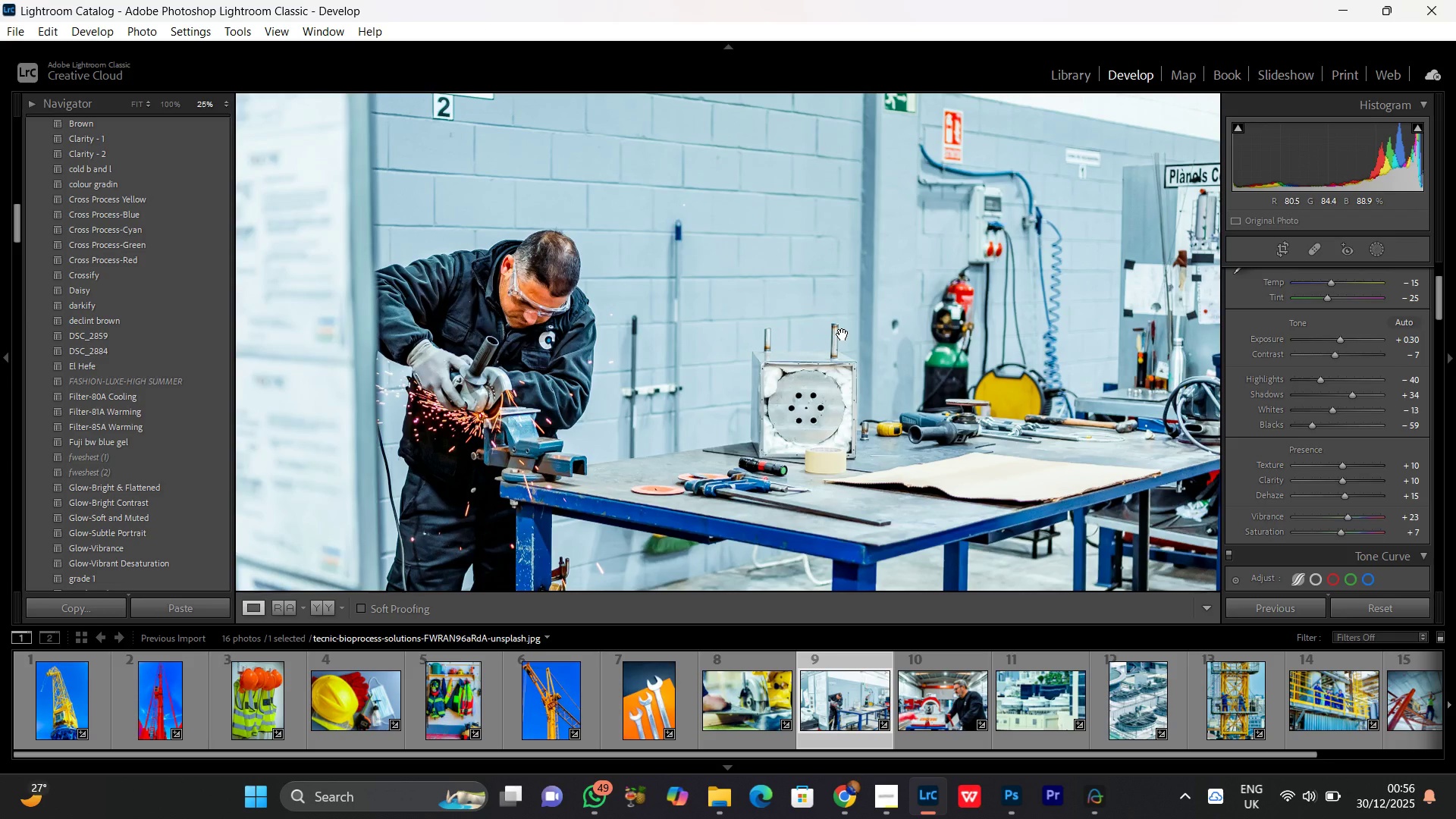 
double_click([810, 321])
 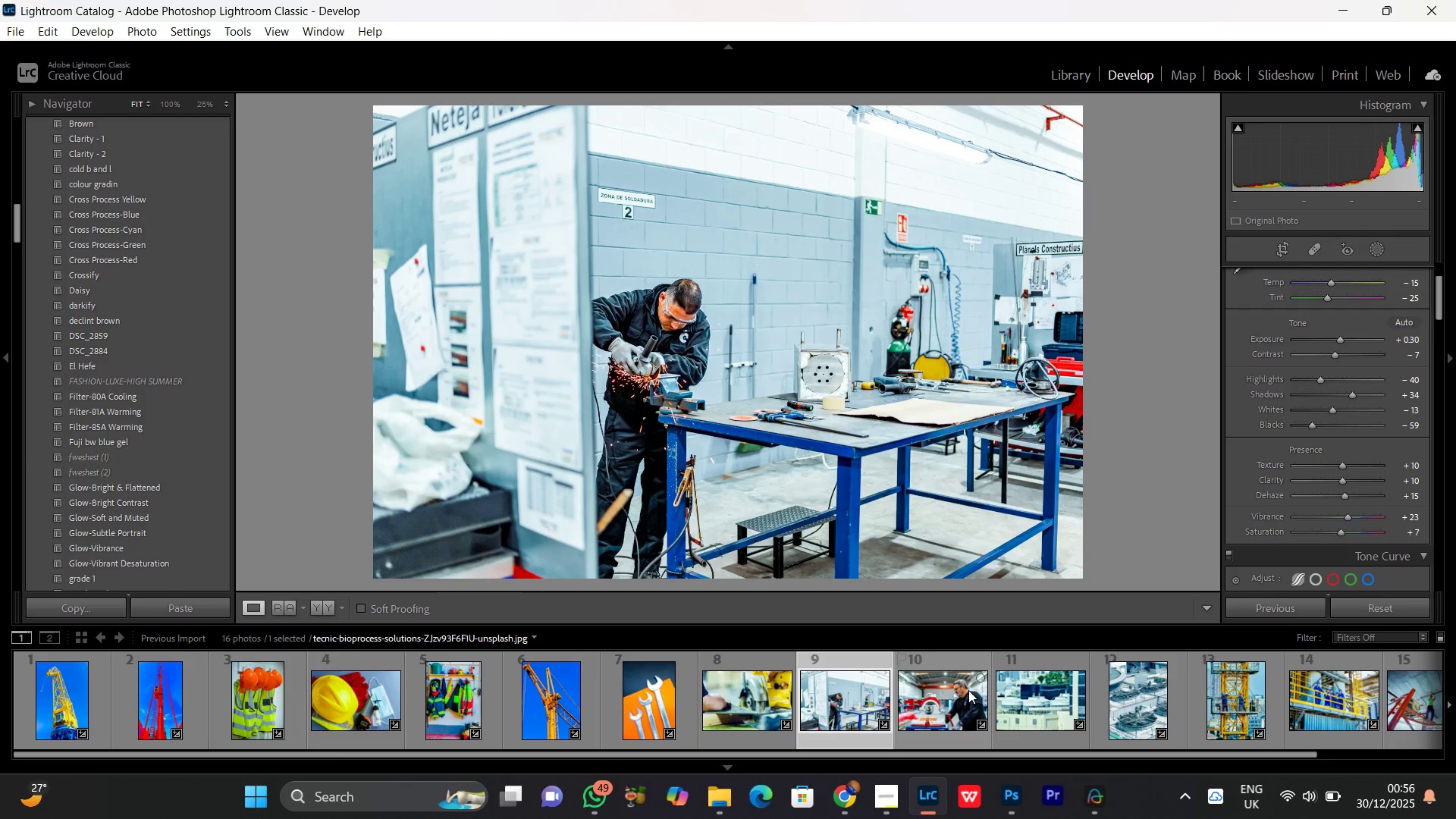 
left_click([961, 692])
 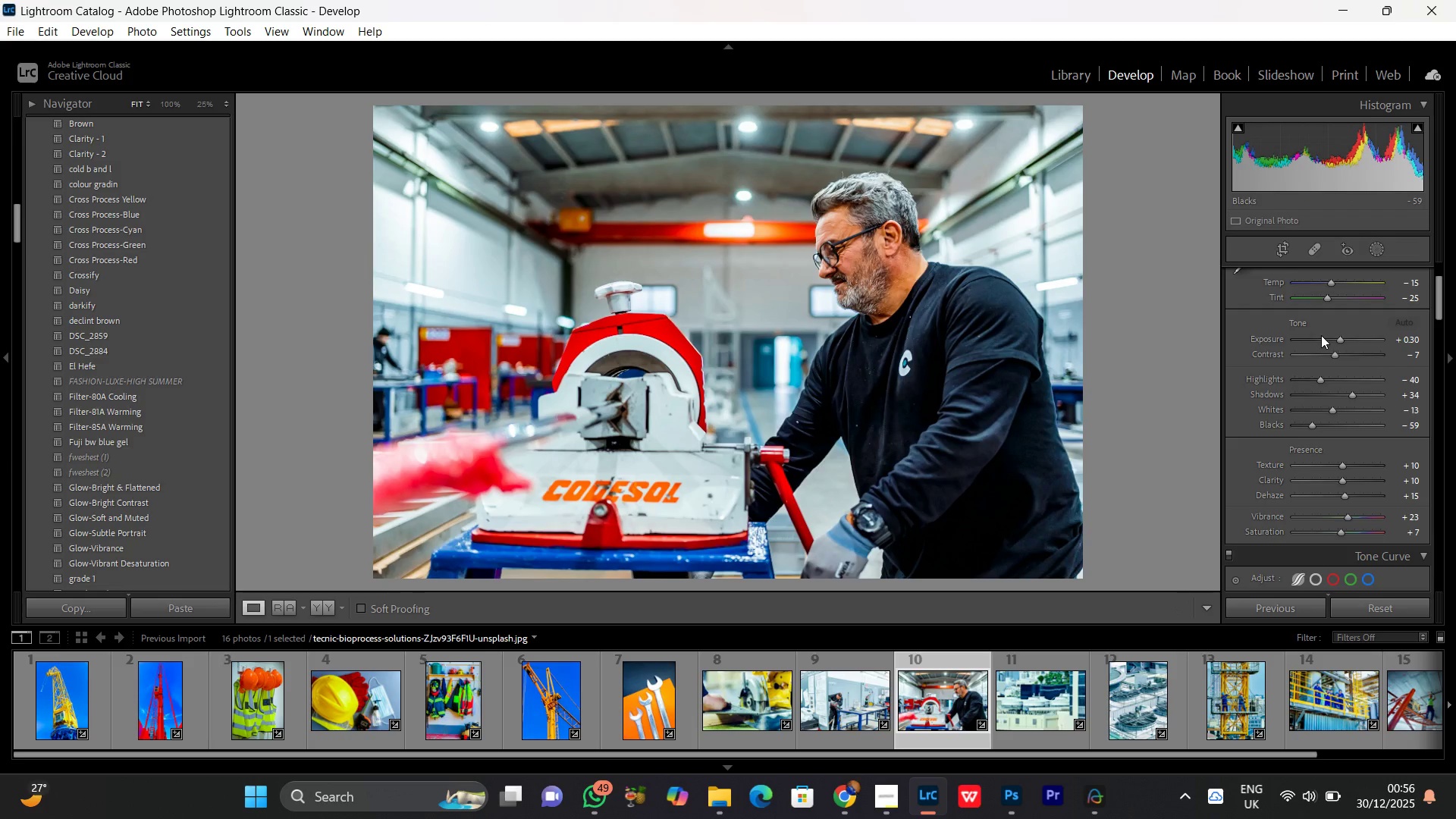 
wait(7.42)
 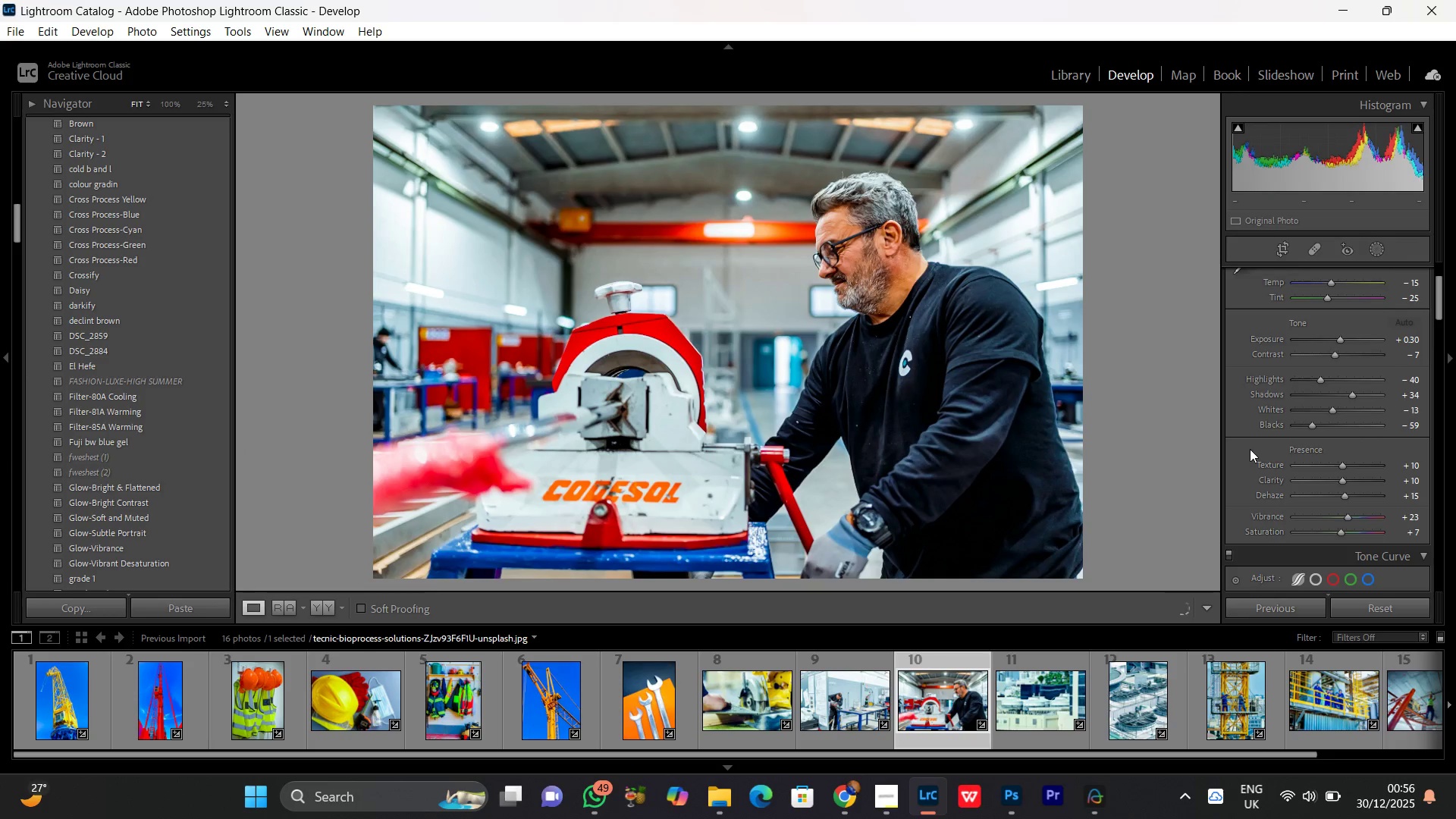 
left_click([1338, 340])
 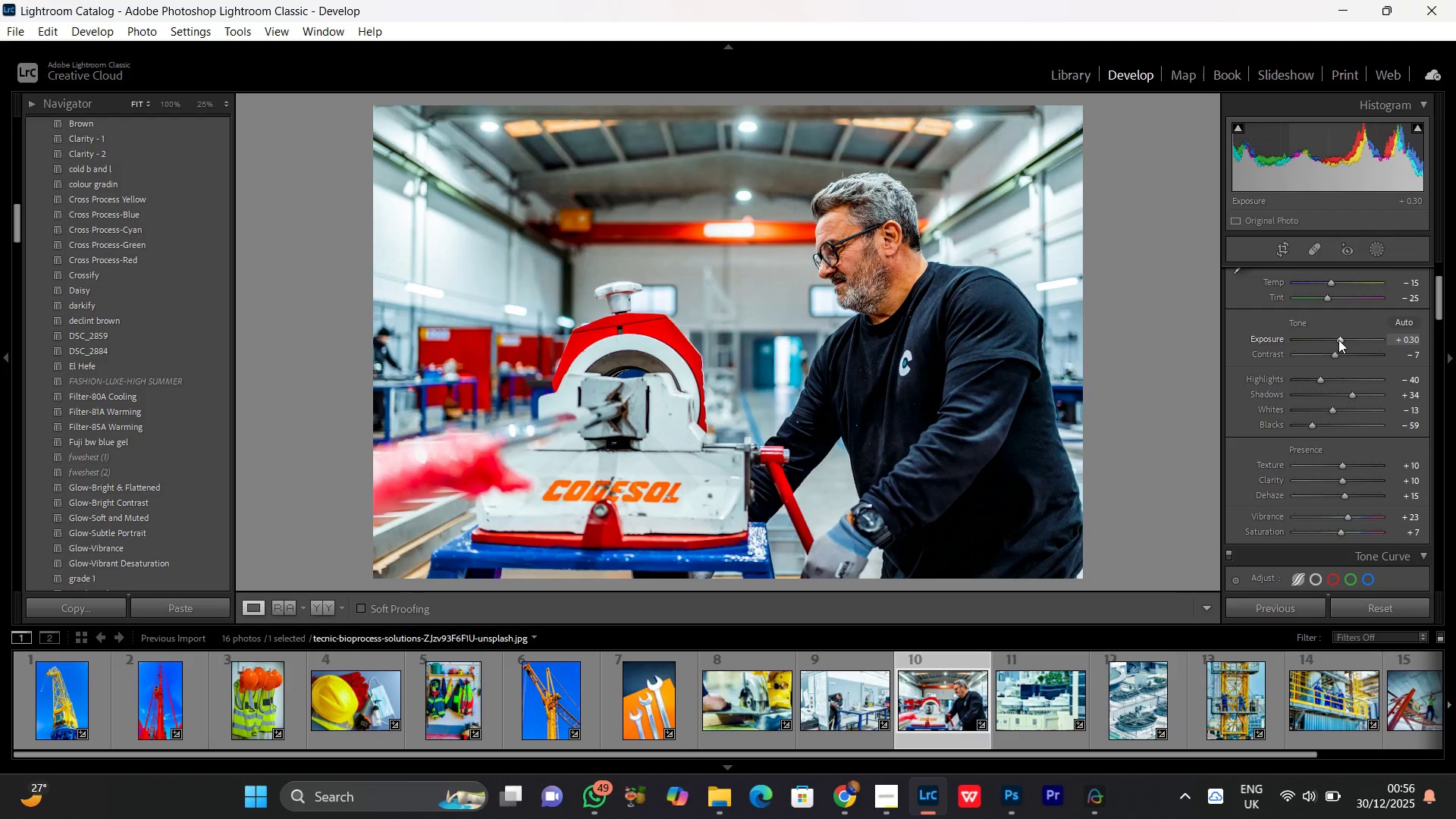 
scroll: coordinate [1338, 340], scroll_direction: up, amount: 3.0
 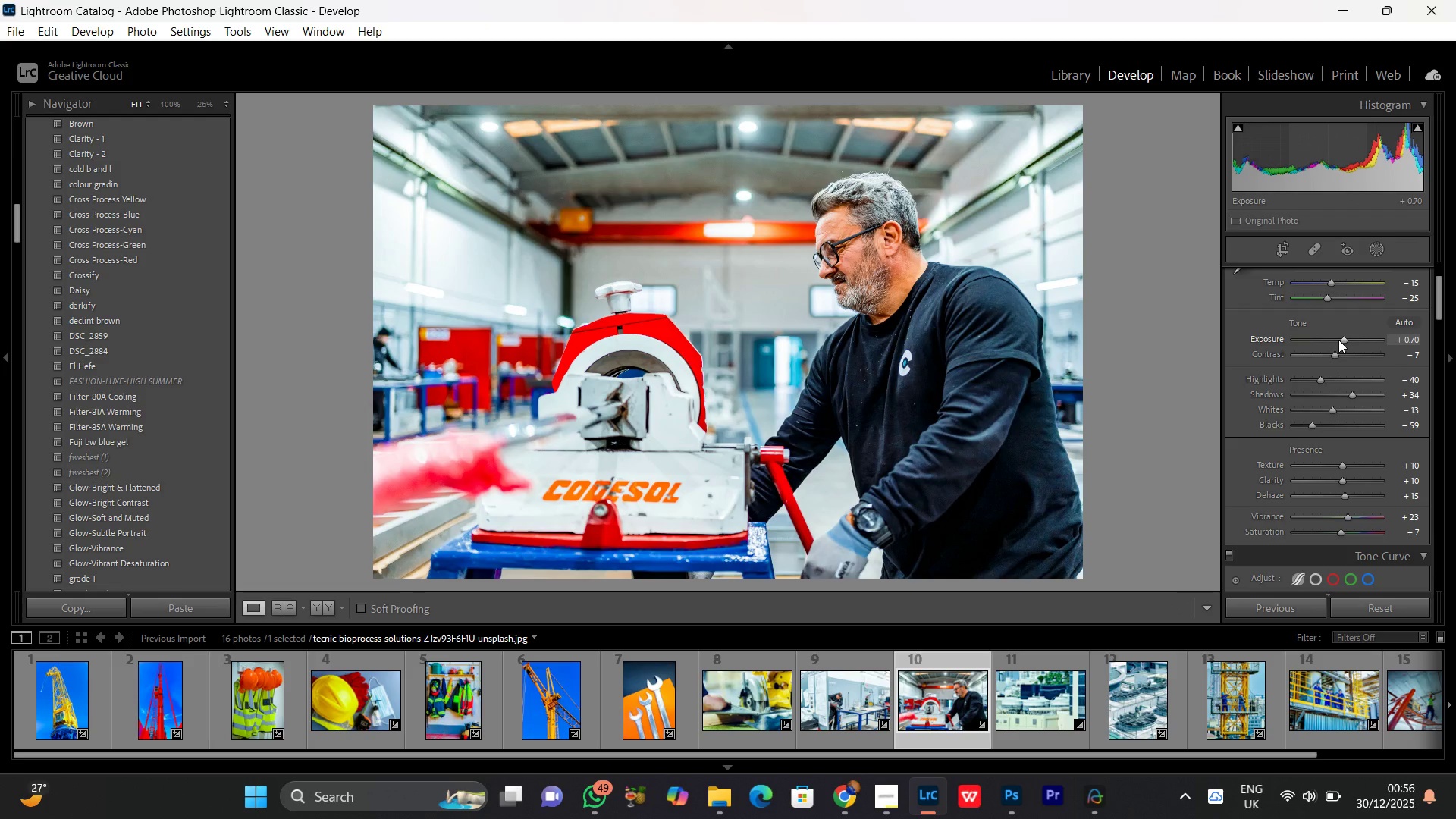 
scroll: coordinate [1338, 340], scroll_direction: down, amount: 1.0
 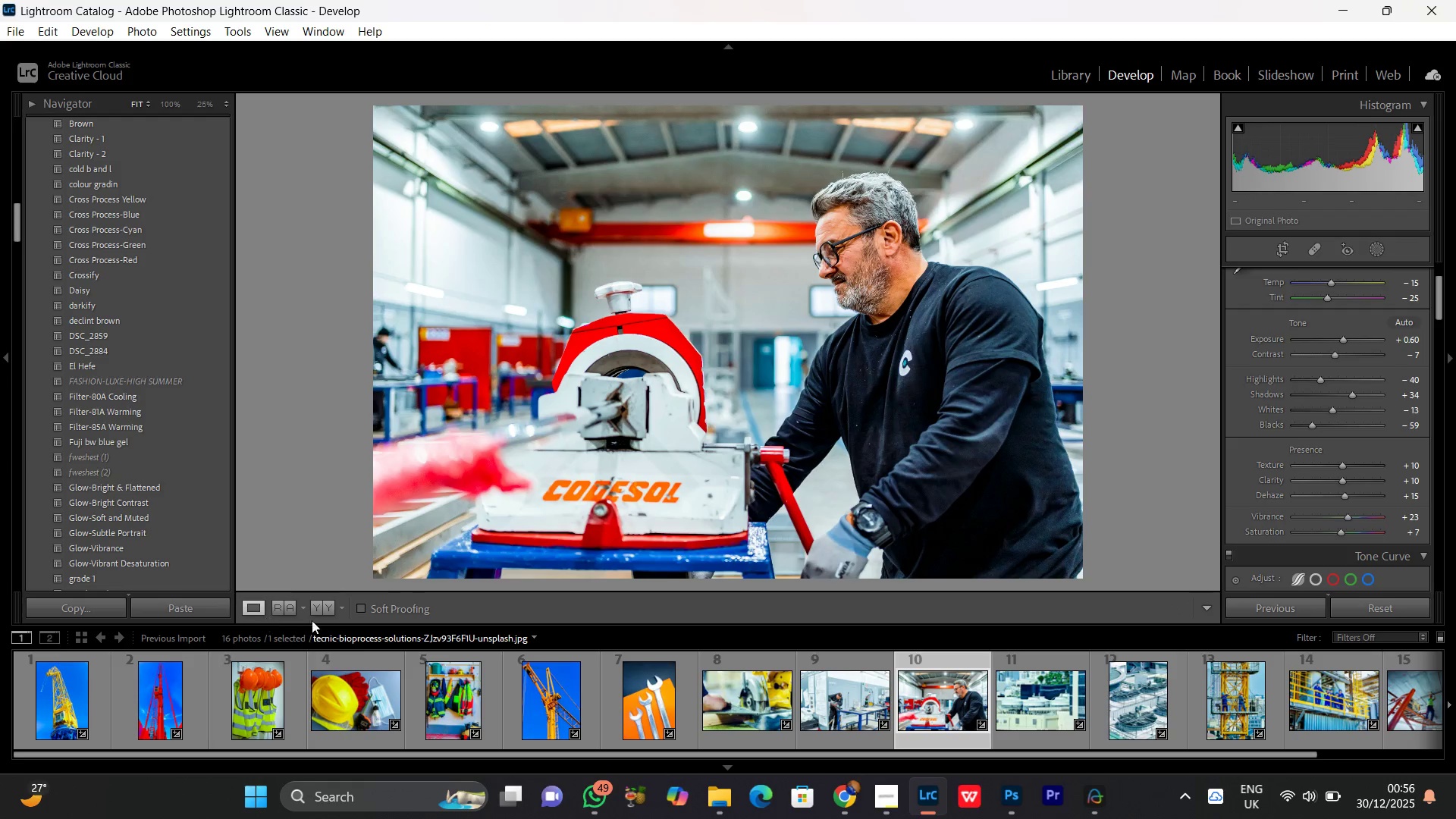 
left_click([326, 614])
 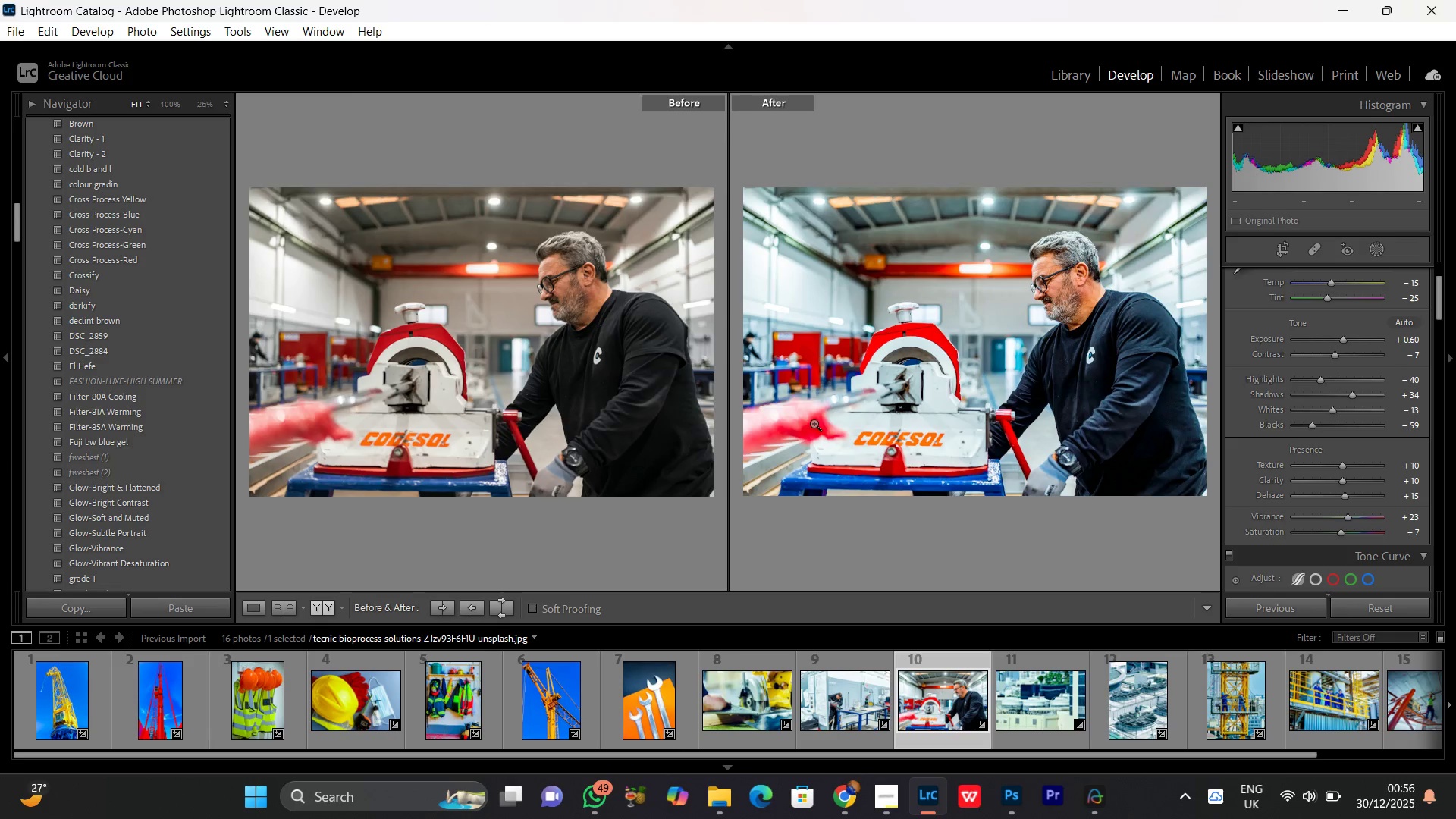 
double_click([902, 327])
 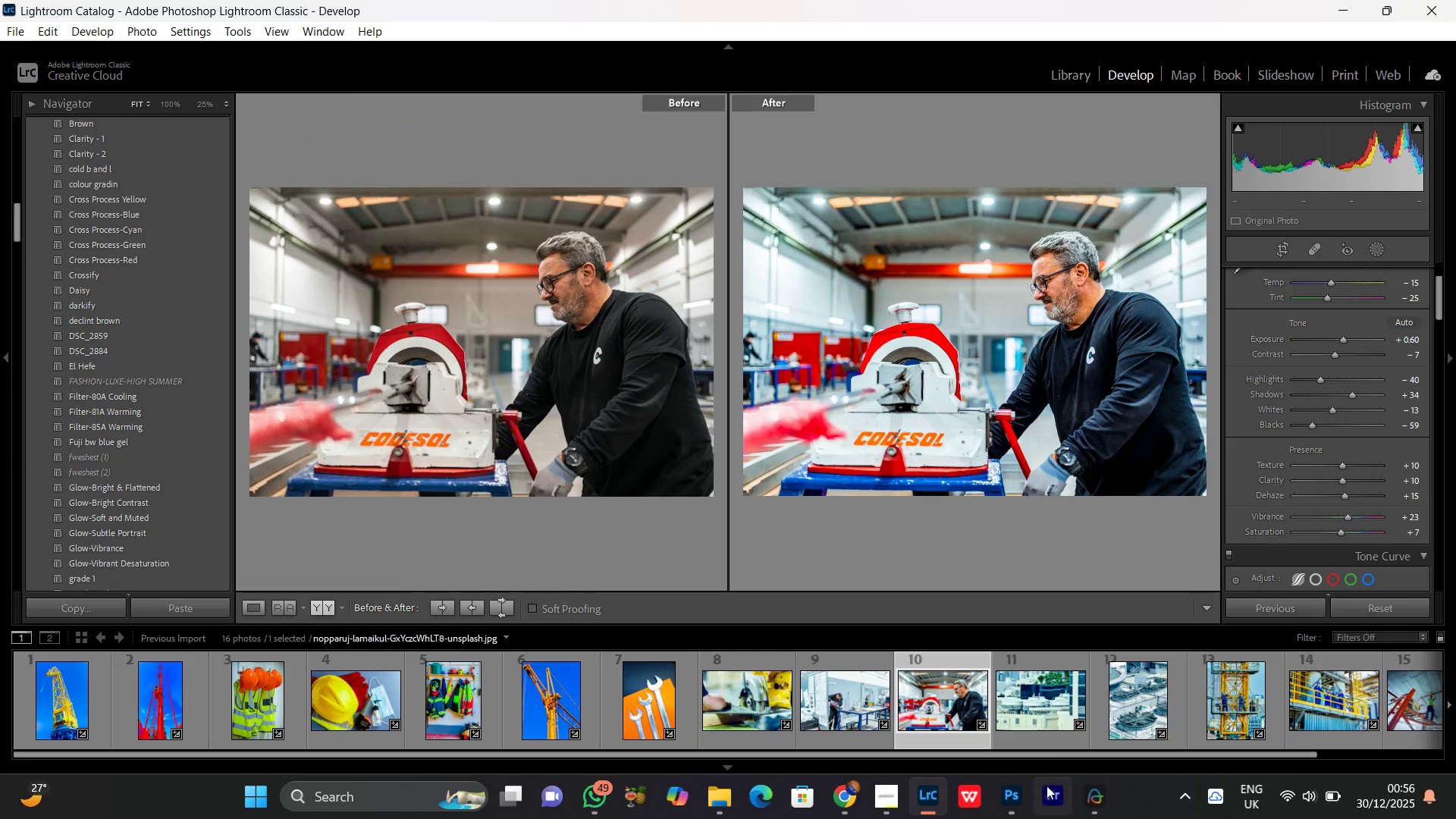 
left_click([1044, 726])
 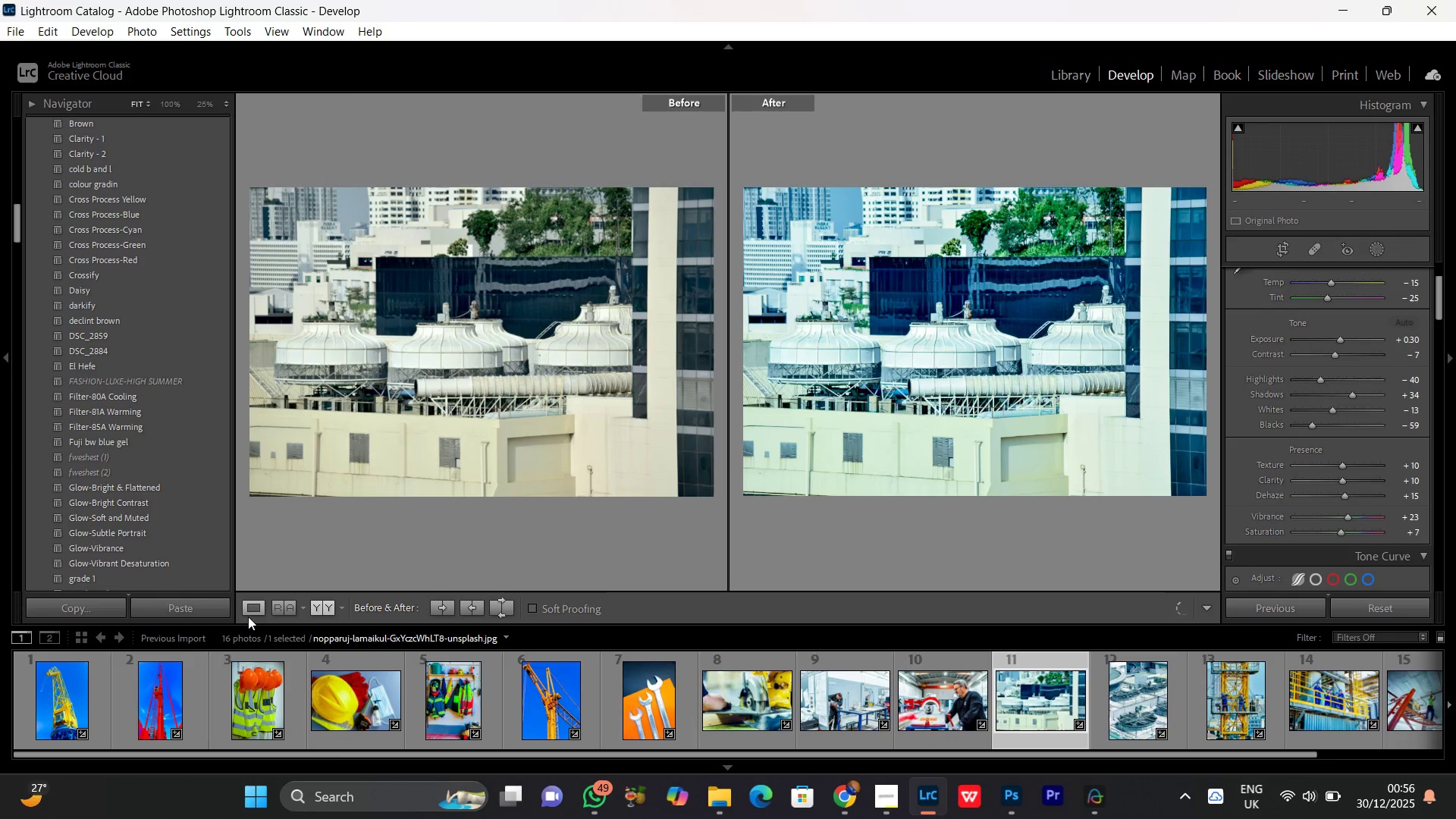 
left_click([245, 607])
 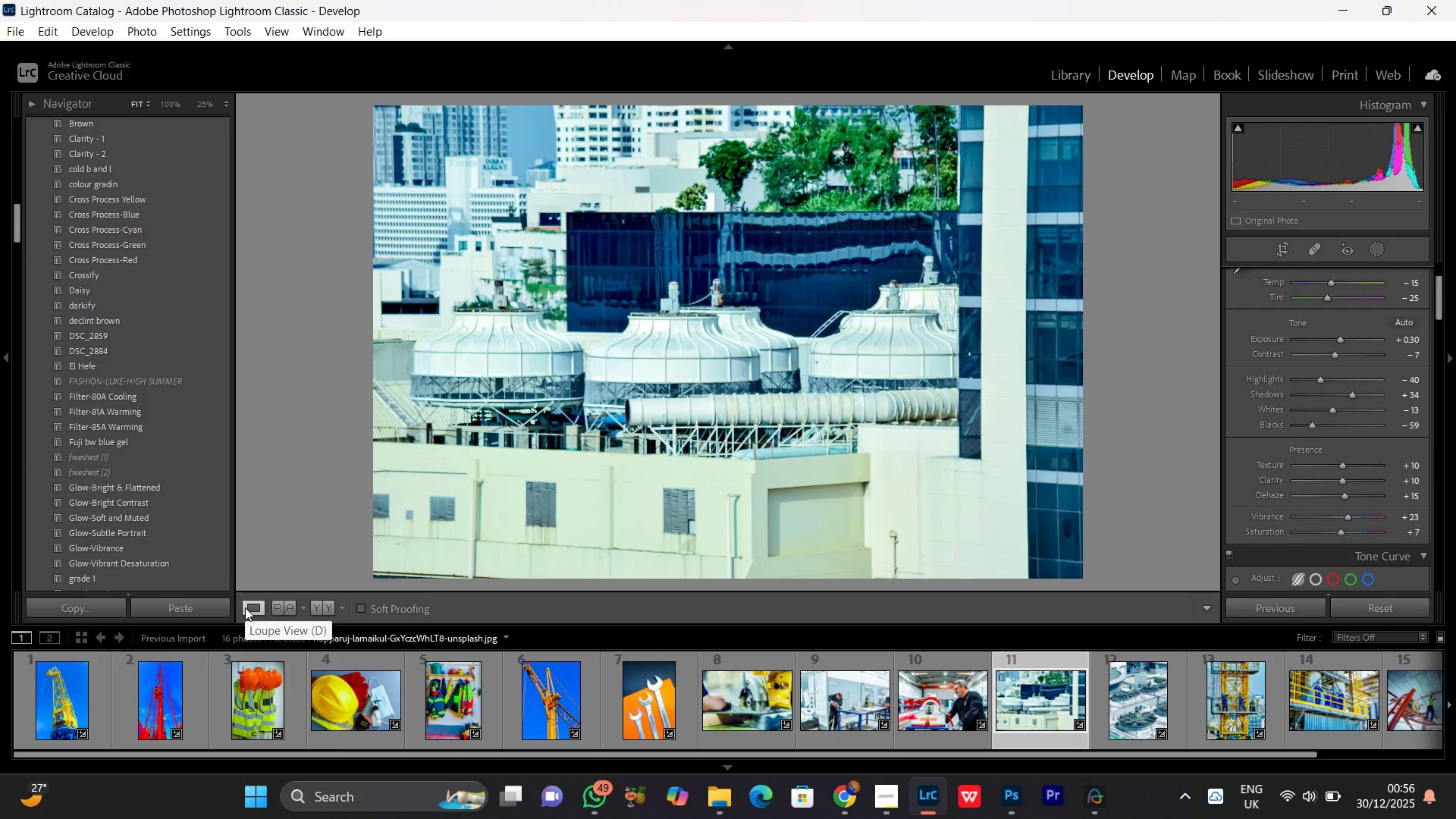 
wait(20.5)
 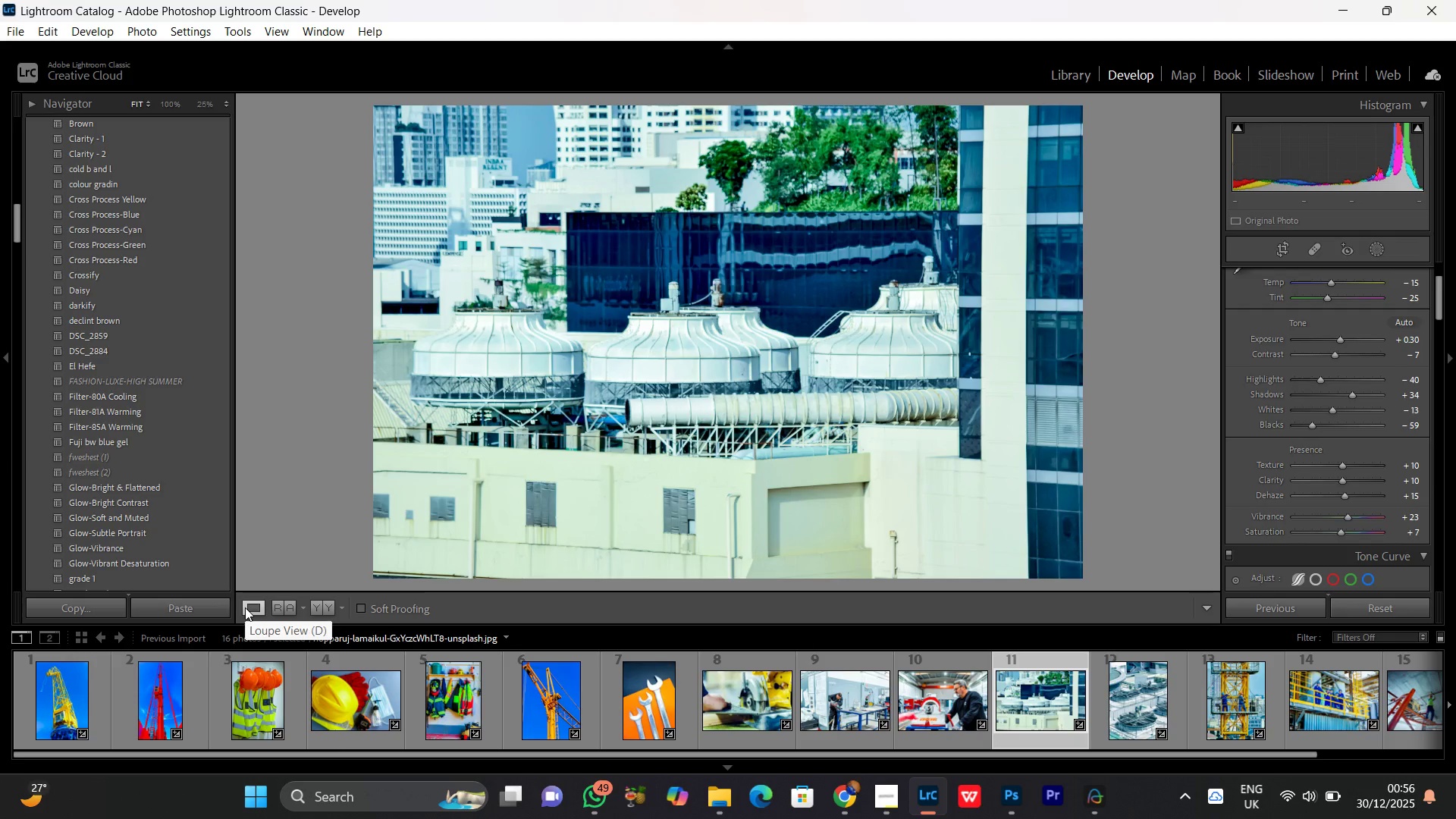 
double_click([791, 331])
 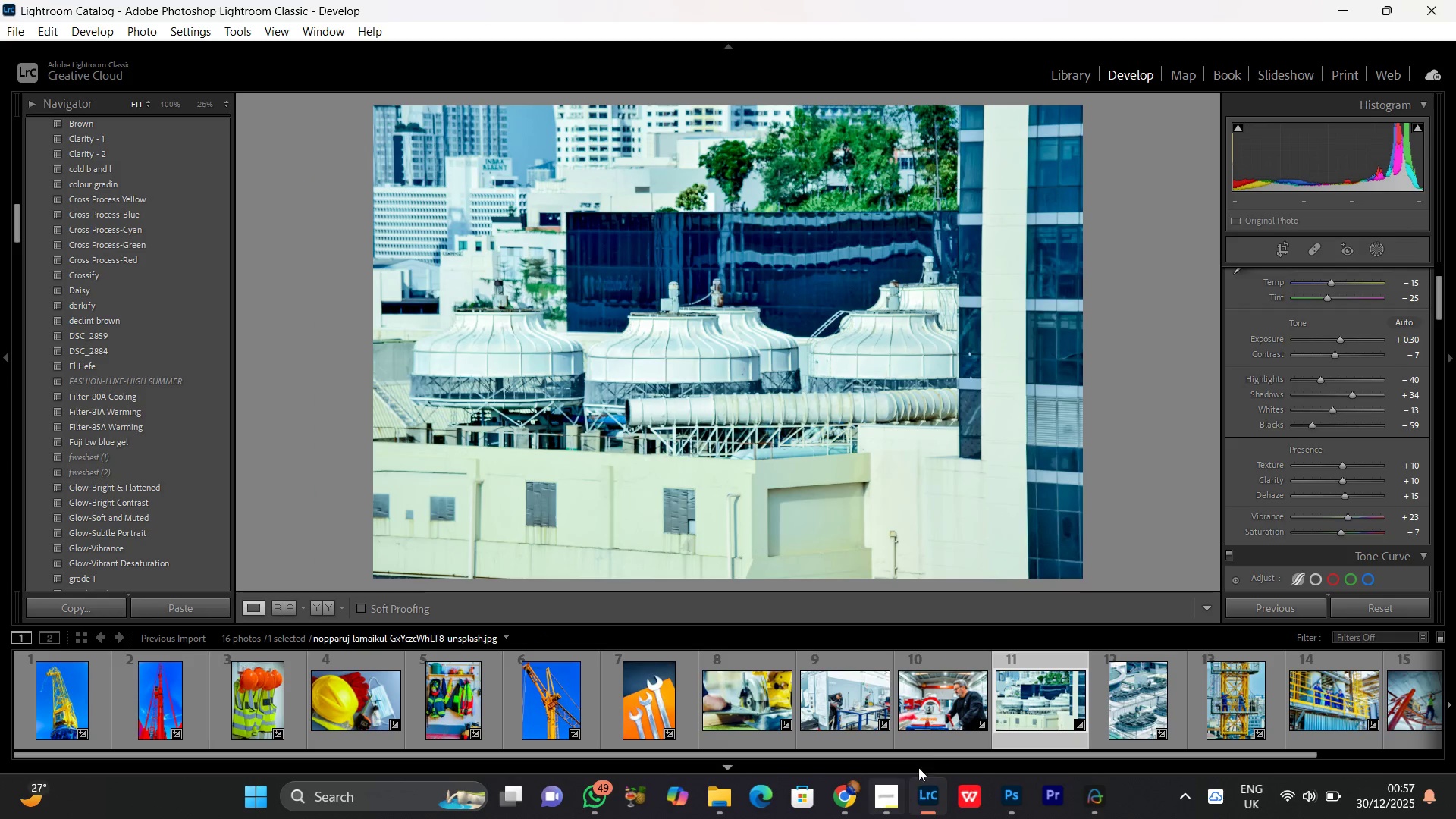 
left_click([930, 723])
 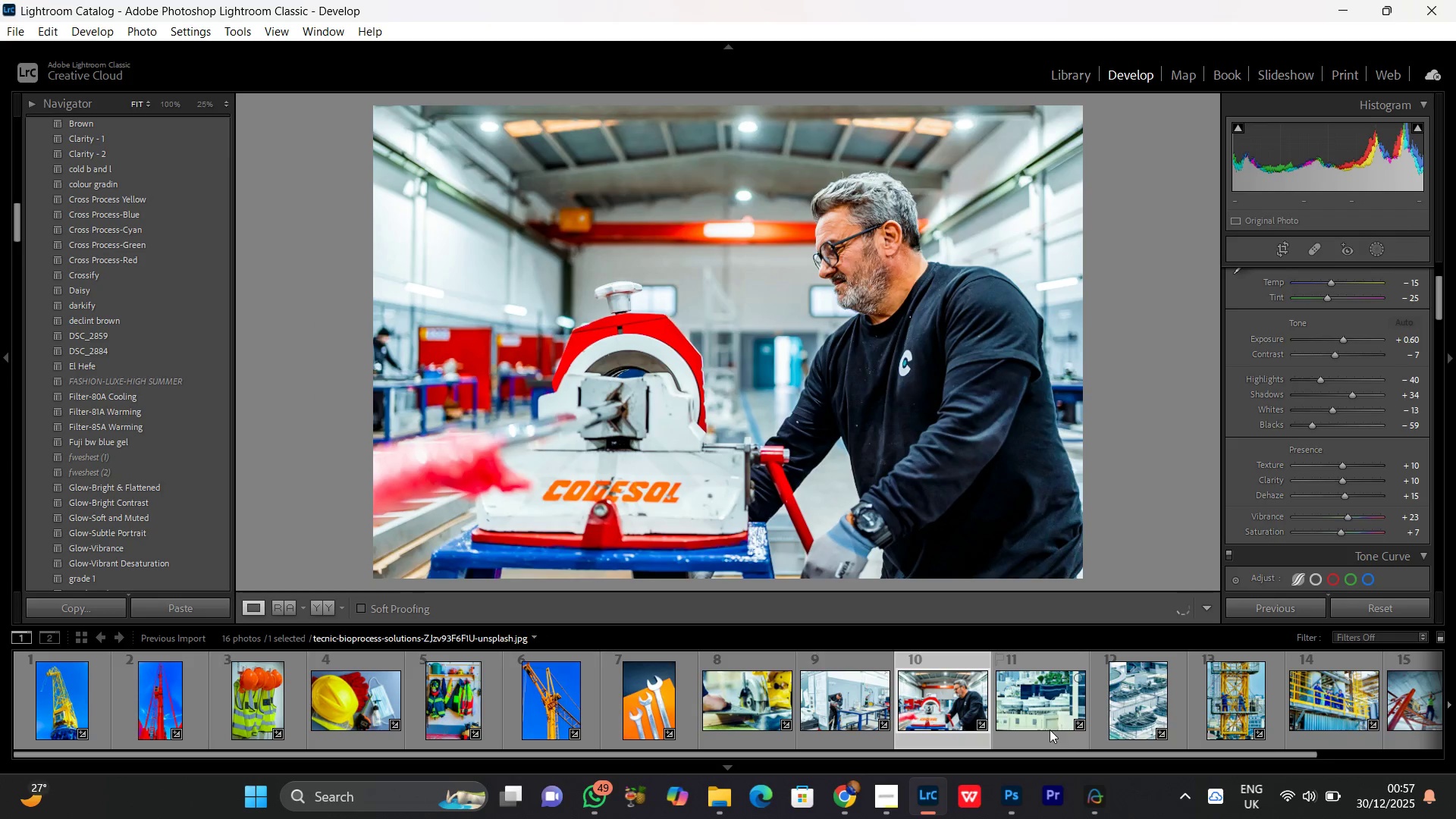 
left_click([1050, 723])
 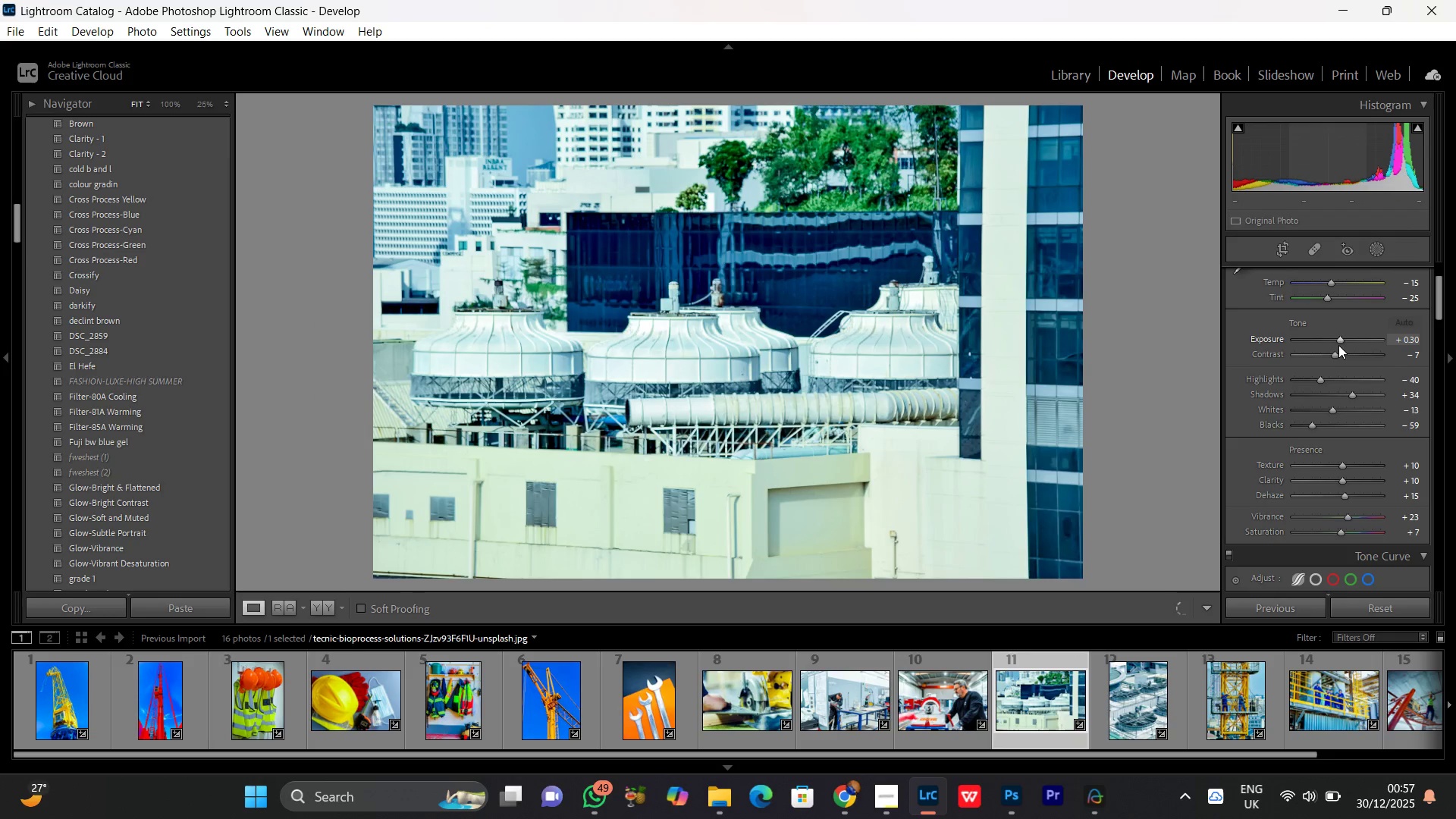 
left_click([1338, 340])
 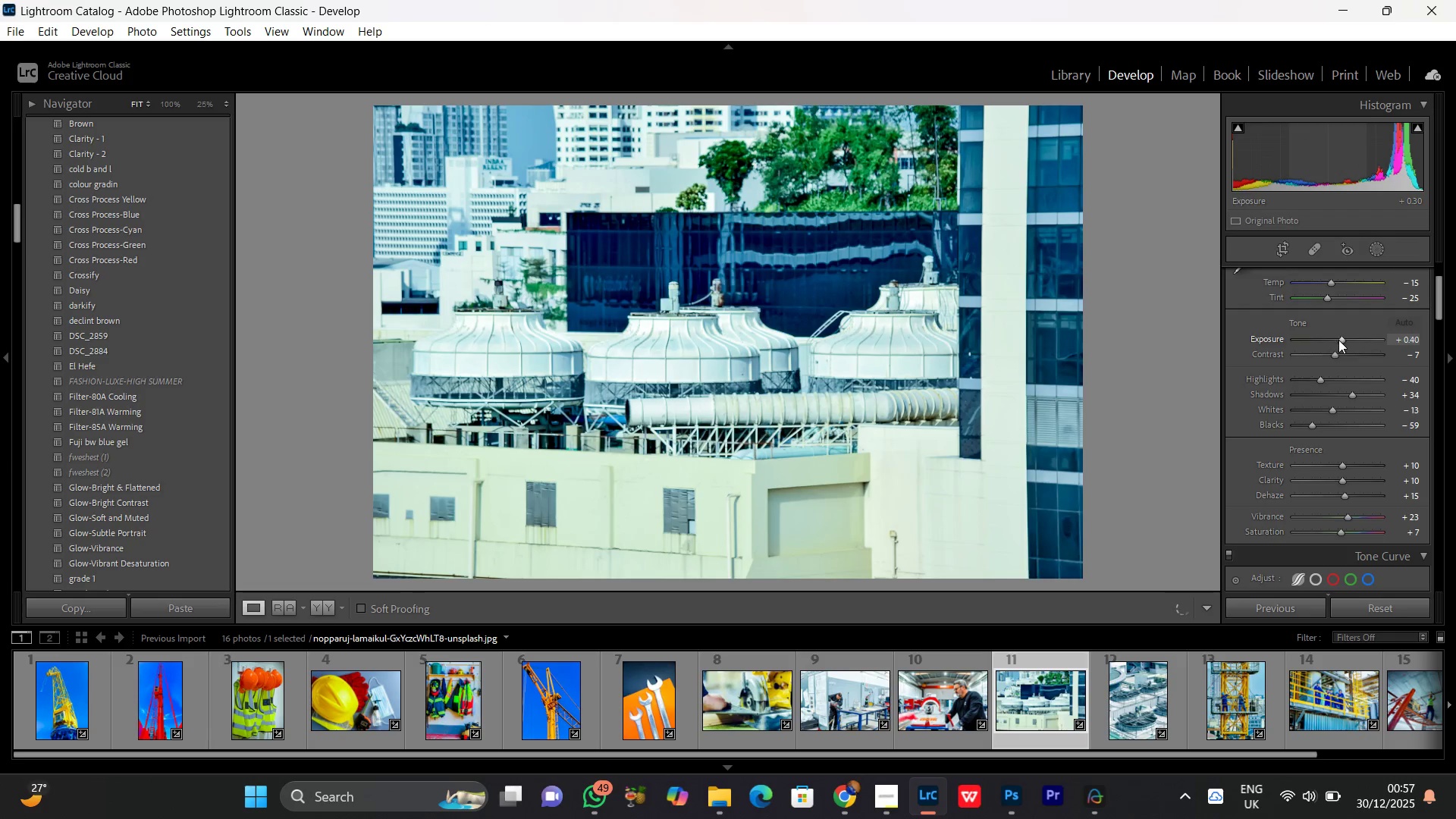 
scroll: coordinate [1338, 340], scroll_direction: up, amount: 2.0
 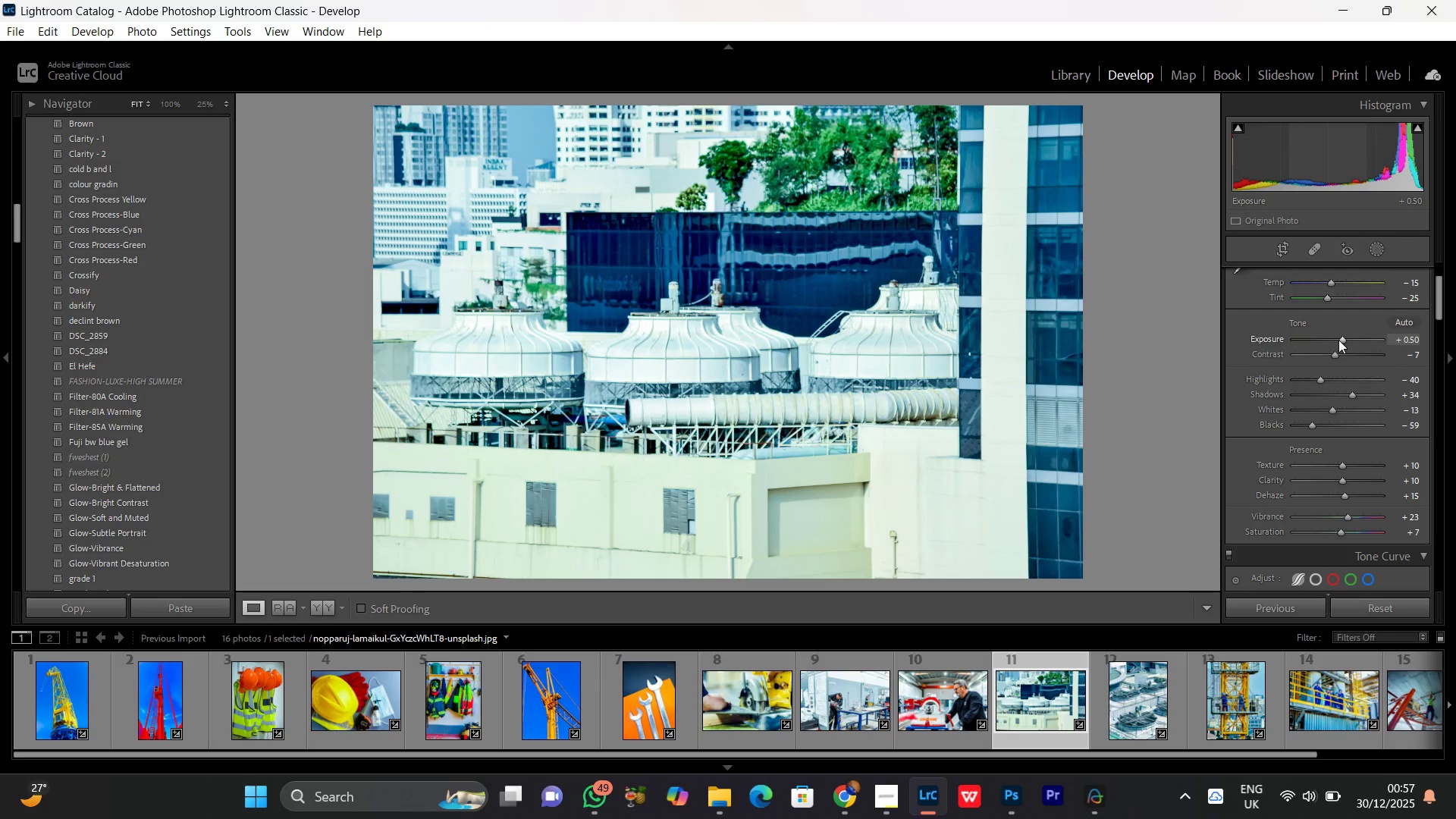 
scroll: coordinate [1338, 340], scroll_direction: none, amount: 0.0
 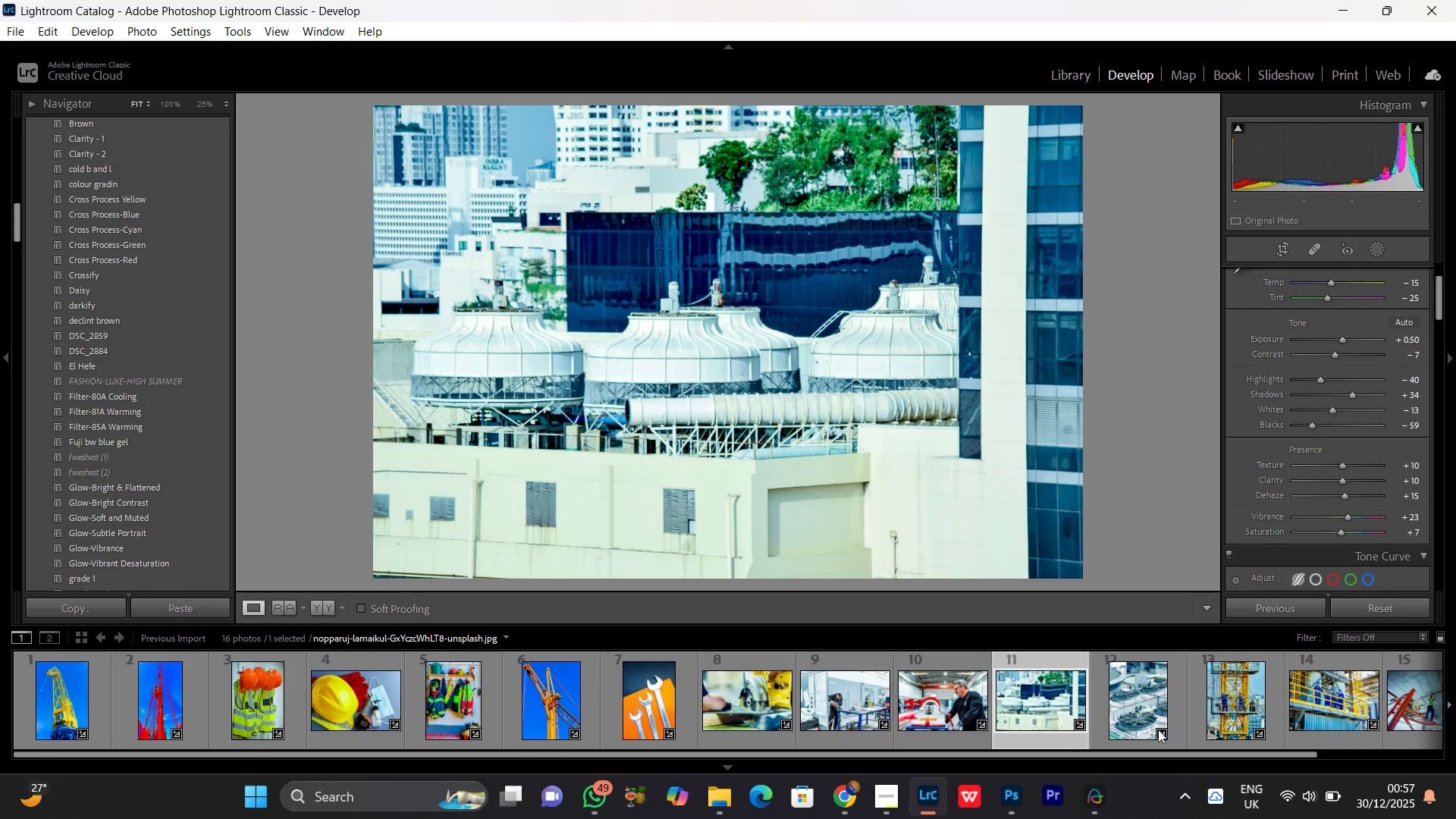 
left_click([1143, 694])
 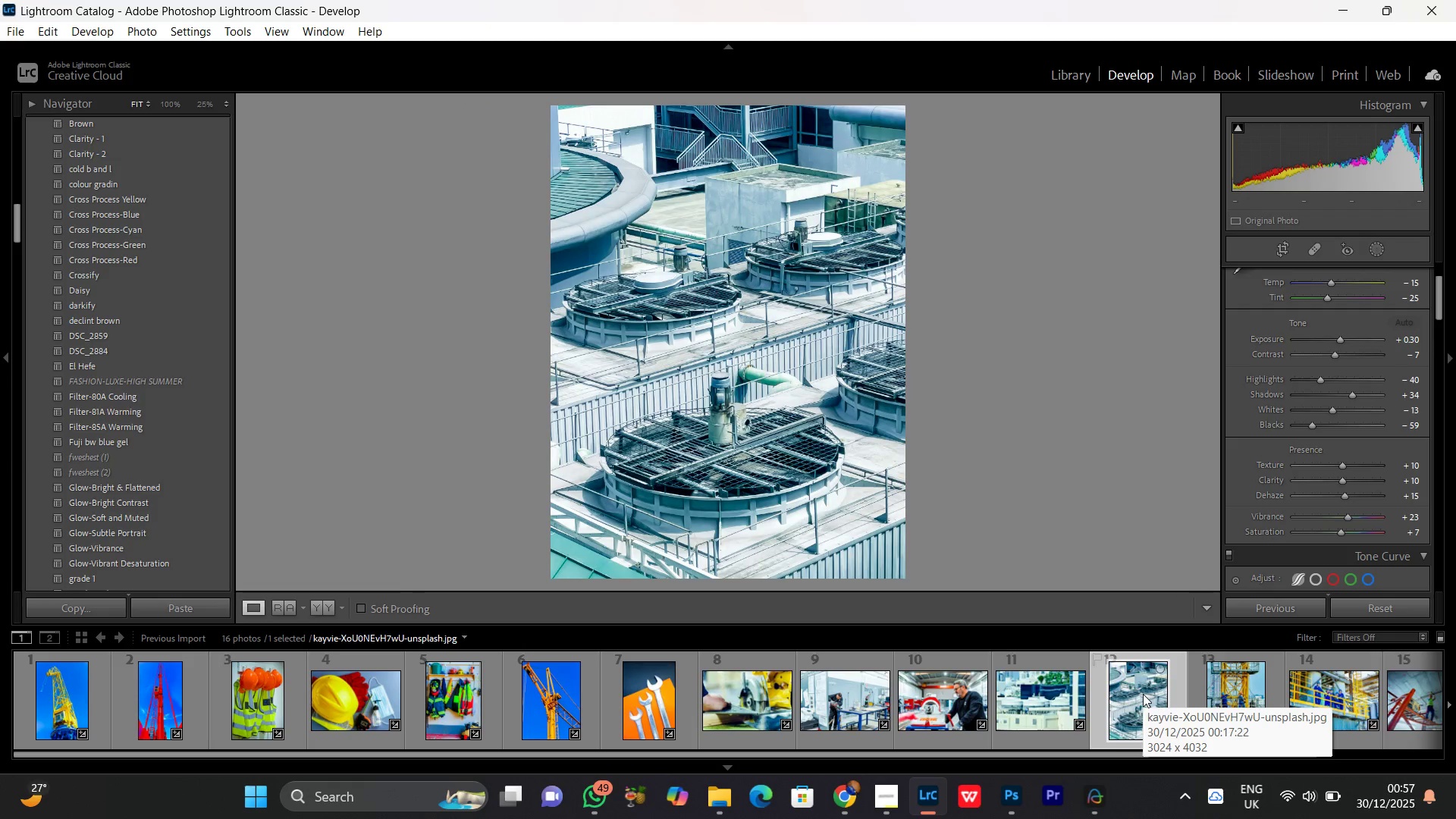 
wait(5.42)
 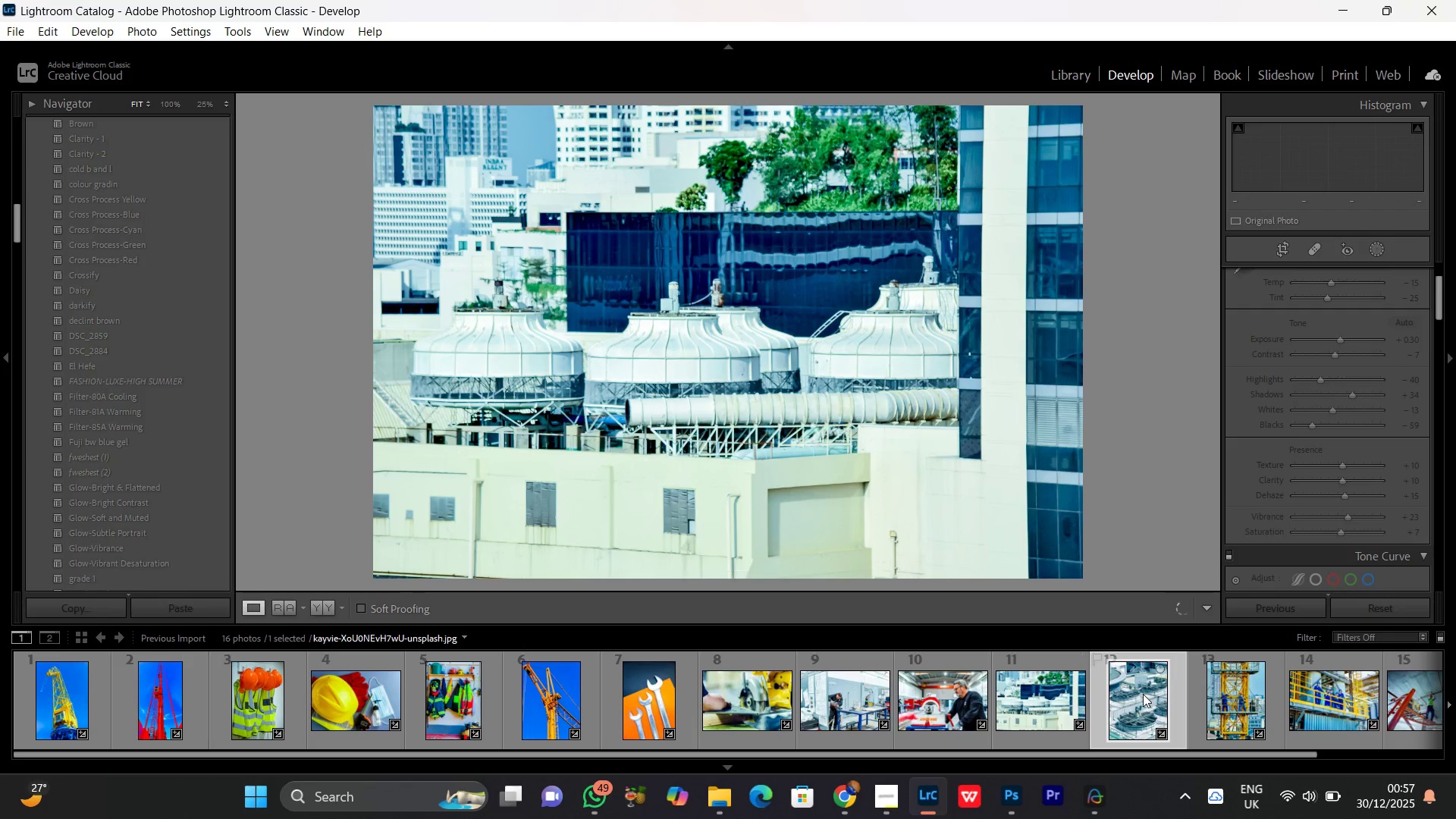 
left_click([830, 391])
 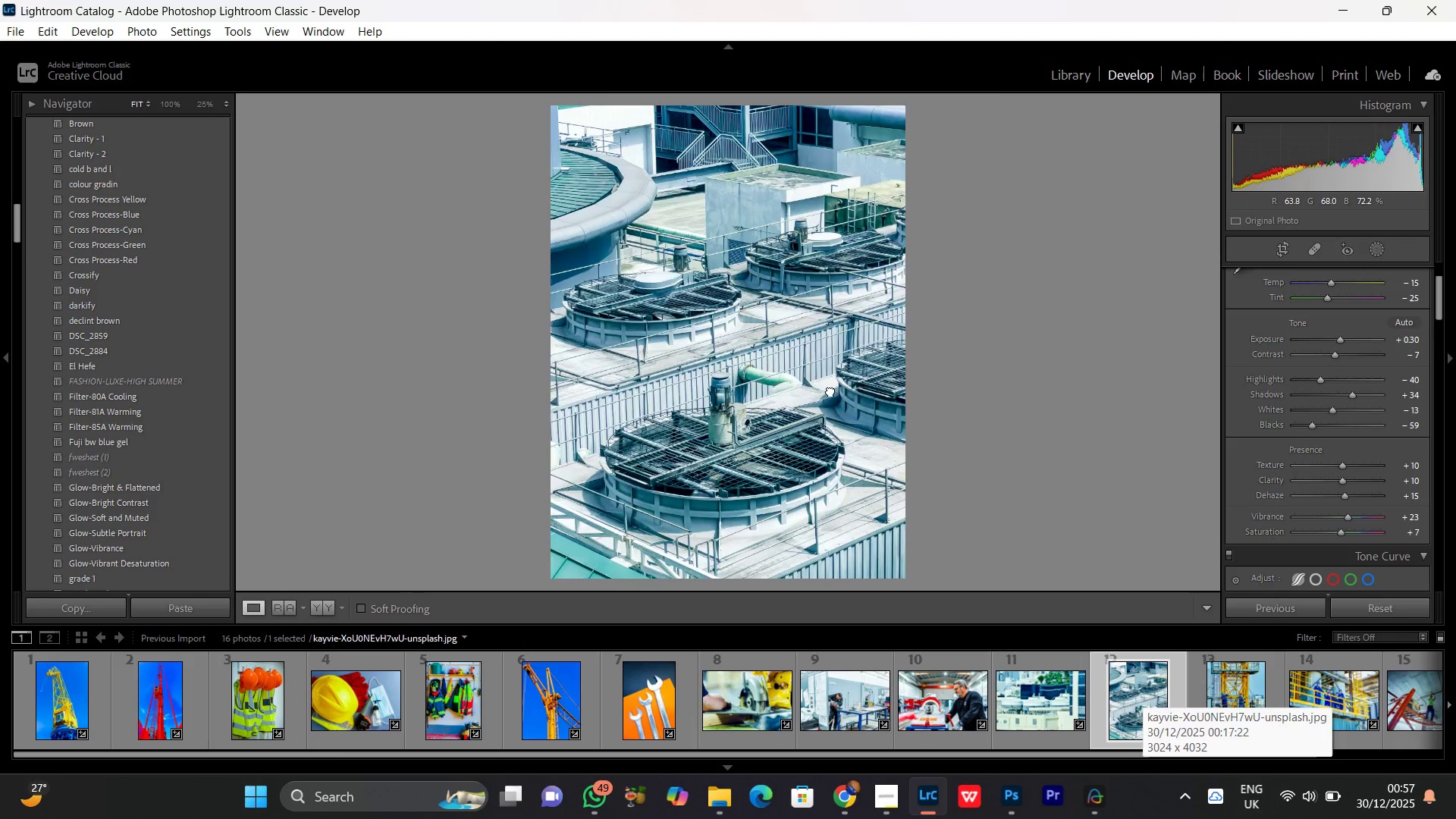 
left_click_drag(start_coordinate=[830, 391], to_coordinate=[1351, 394])
 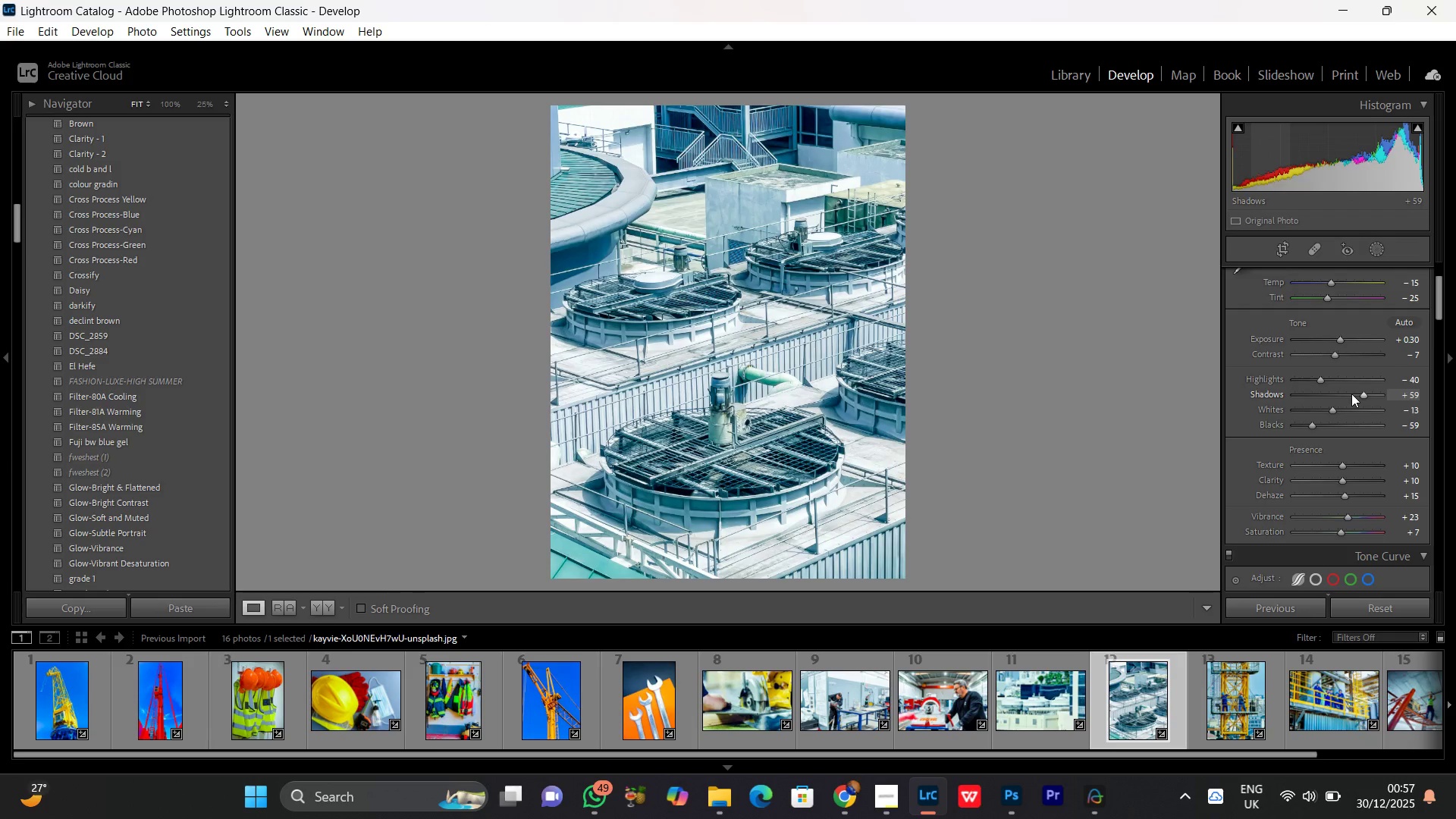 
left_click([1351, 394])
 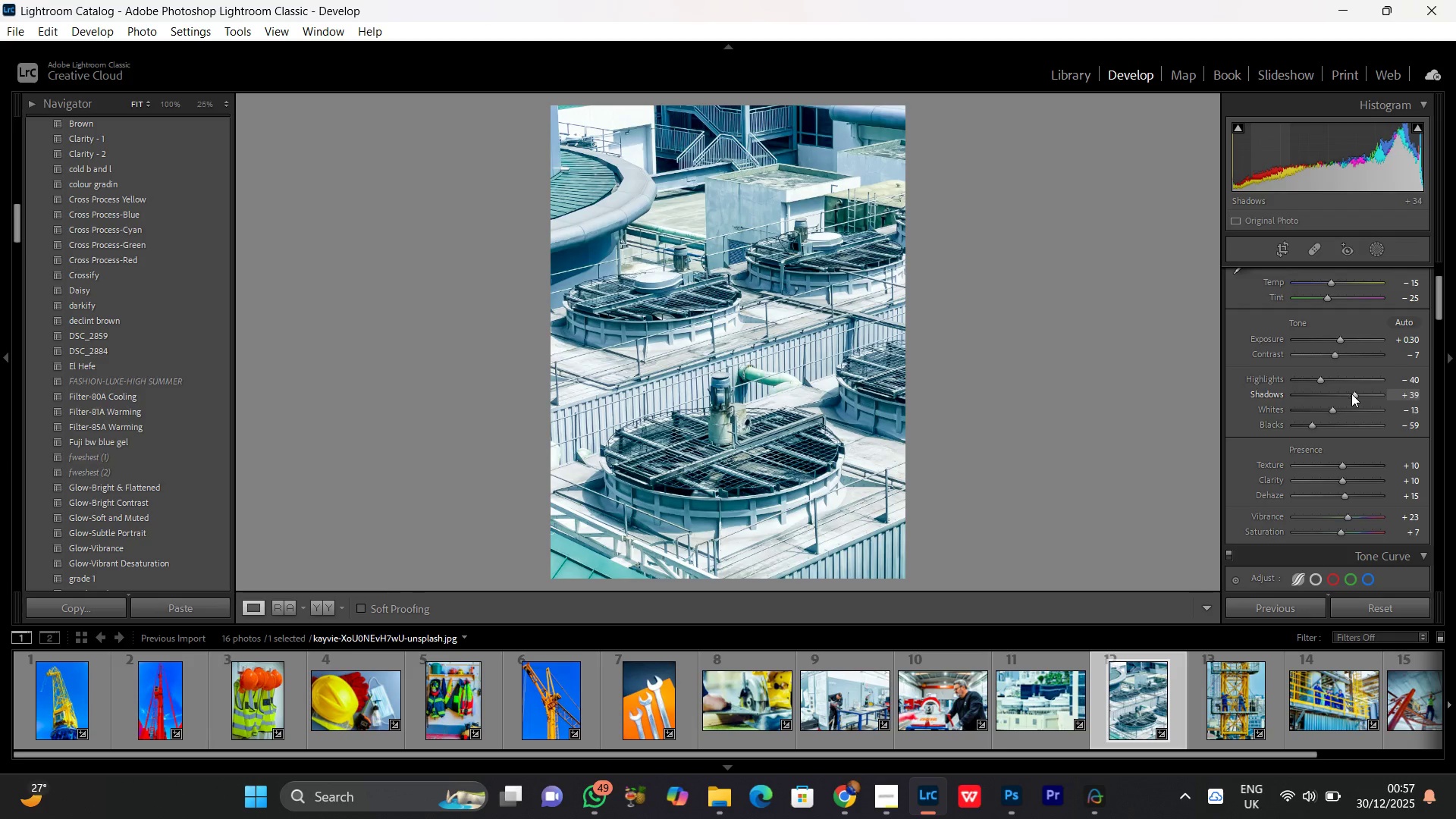 
scroll: coordinate [1351, 394], scroll_direction: up, amount: 4.0
 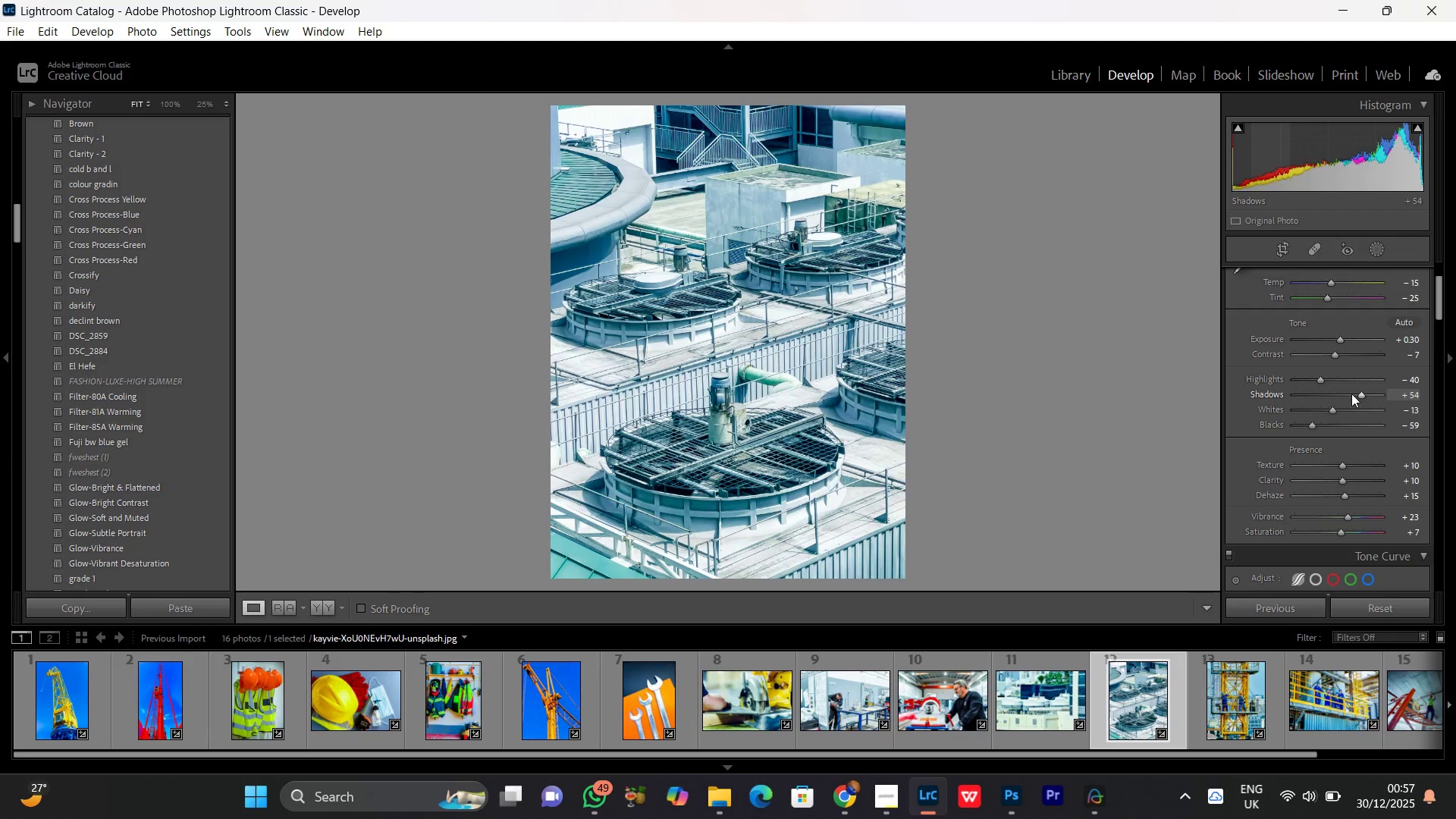 
left_click([1250, 696])
 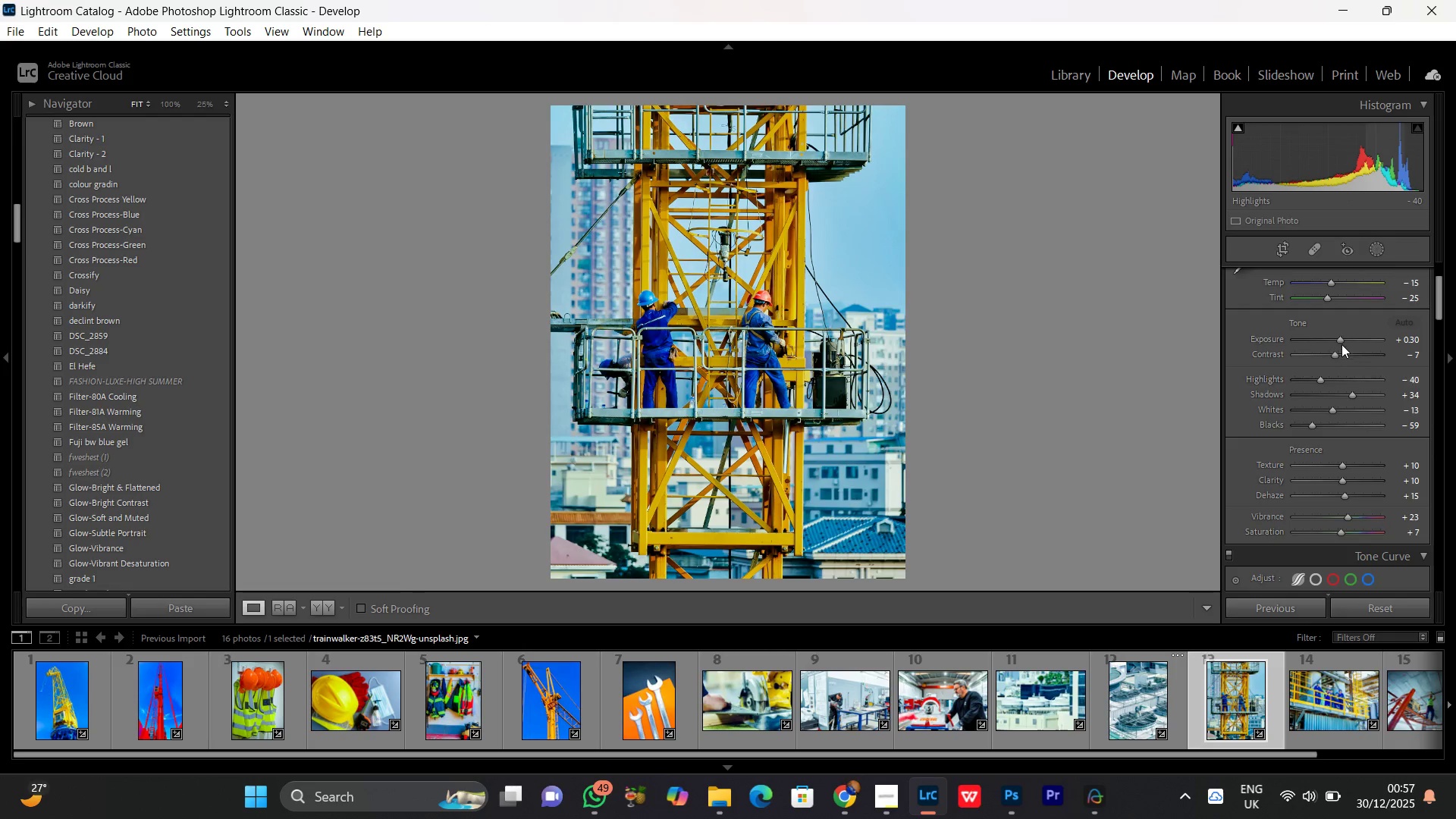 
left_click([1341, 340])
 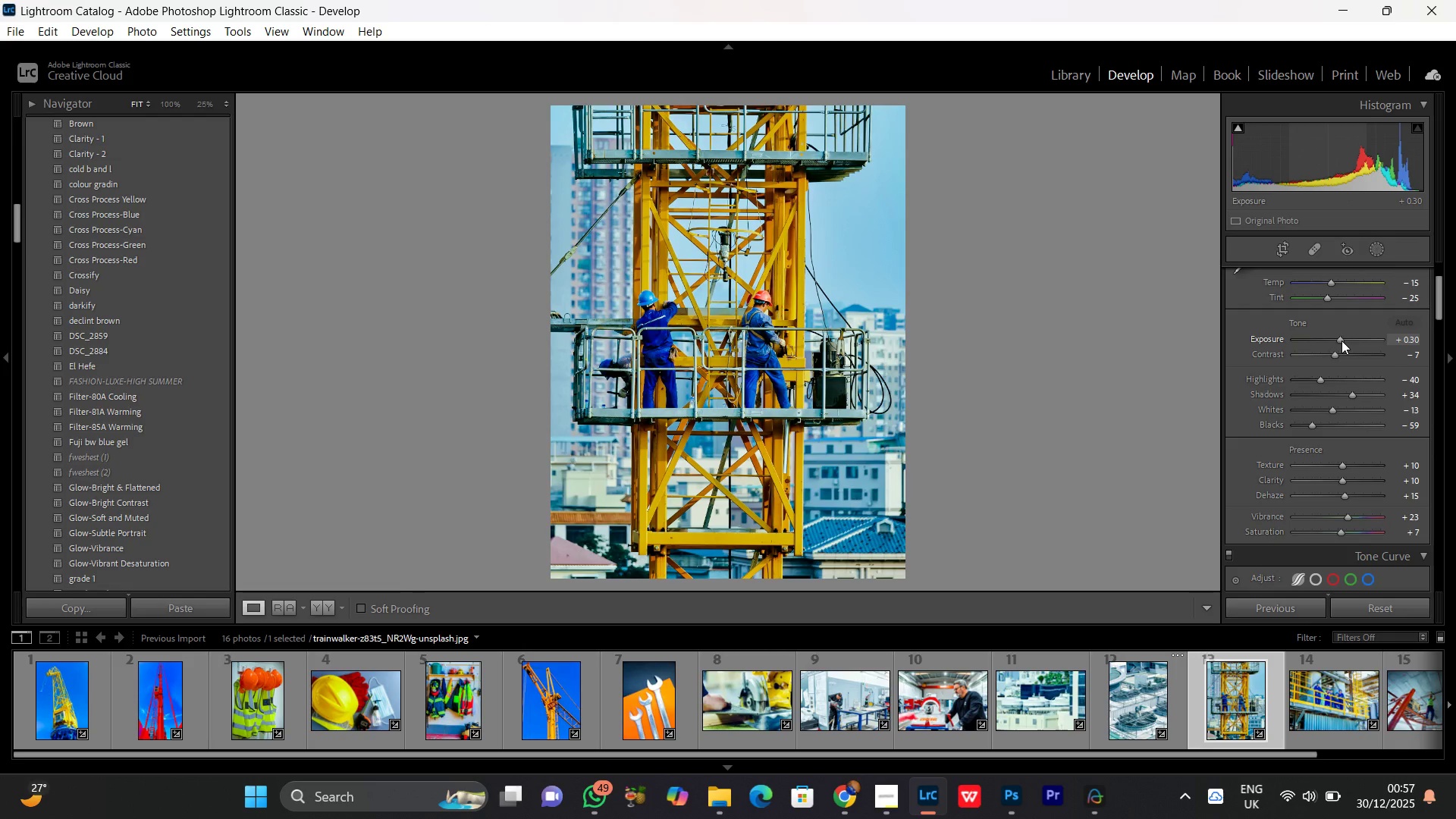 
scroll: coordinate [1341, 340], scroll_direction: up, amount: 3.0
 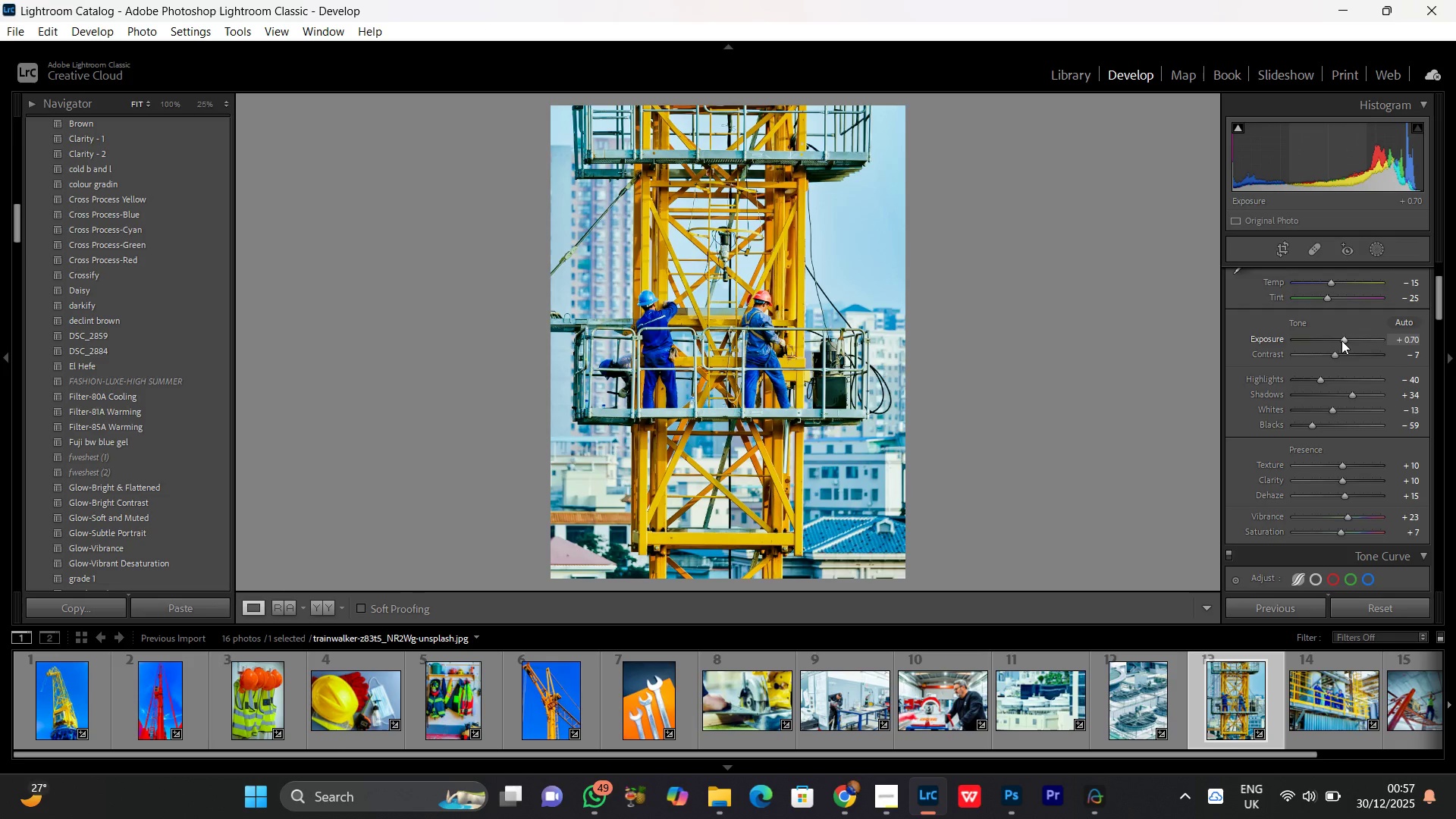 
scroll: coordinate [1341, 340], scroll_direction: none, amount: 0.0
 